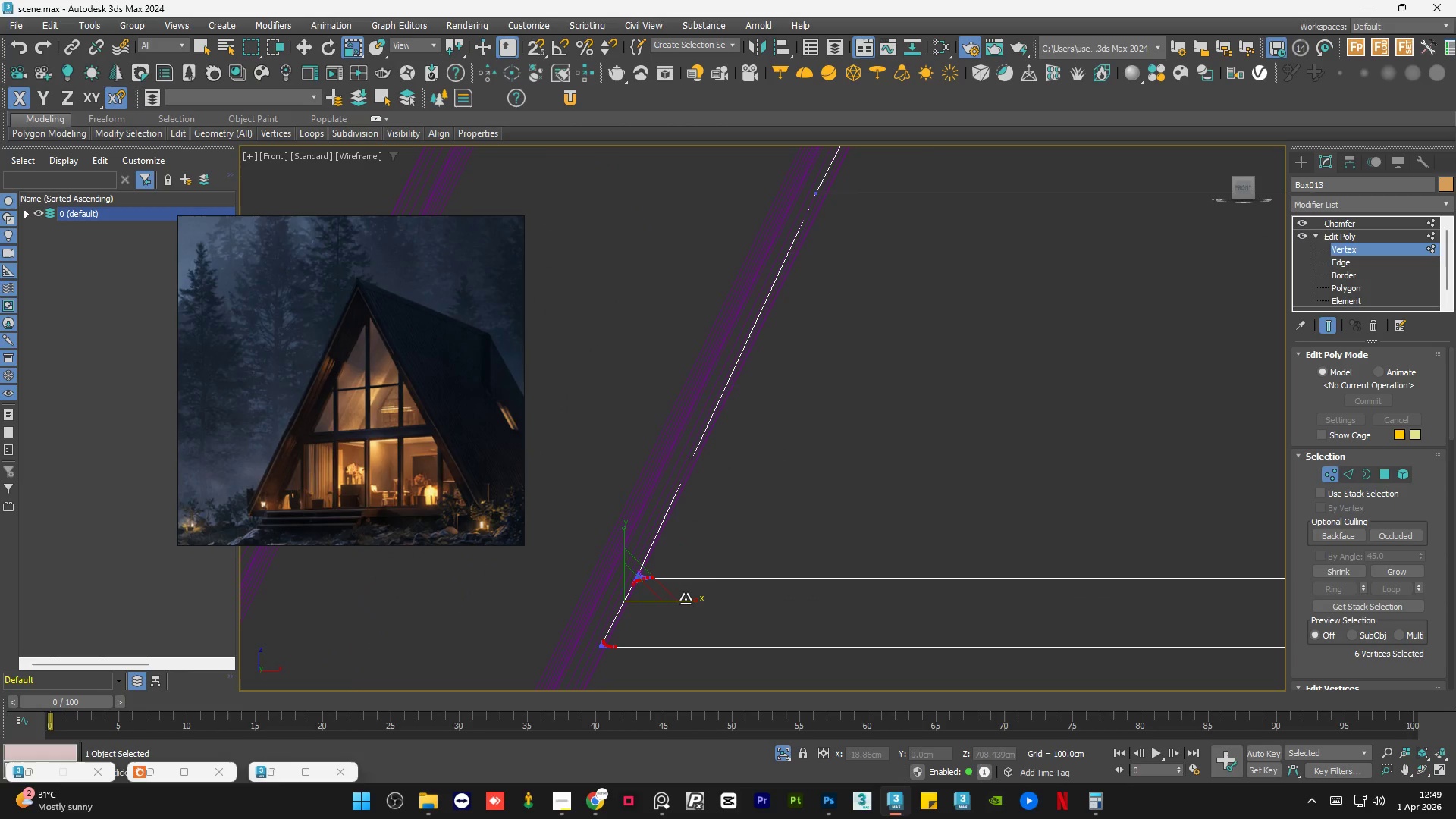 
key(W)
 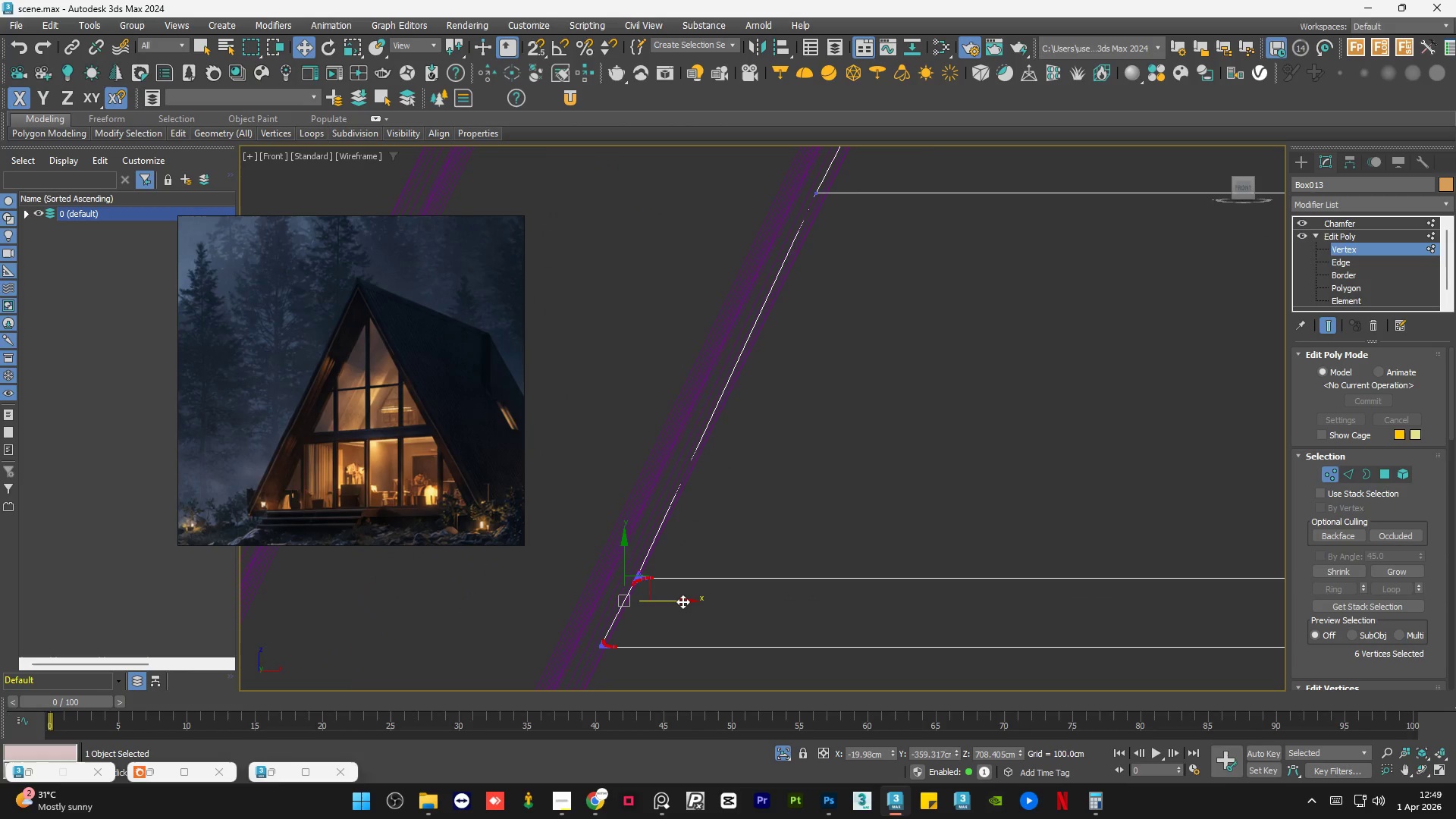 
left_click_drag(start_coordinate=[682, 601], to_coordinate=[674, 600])
 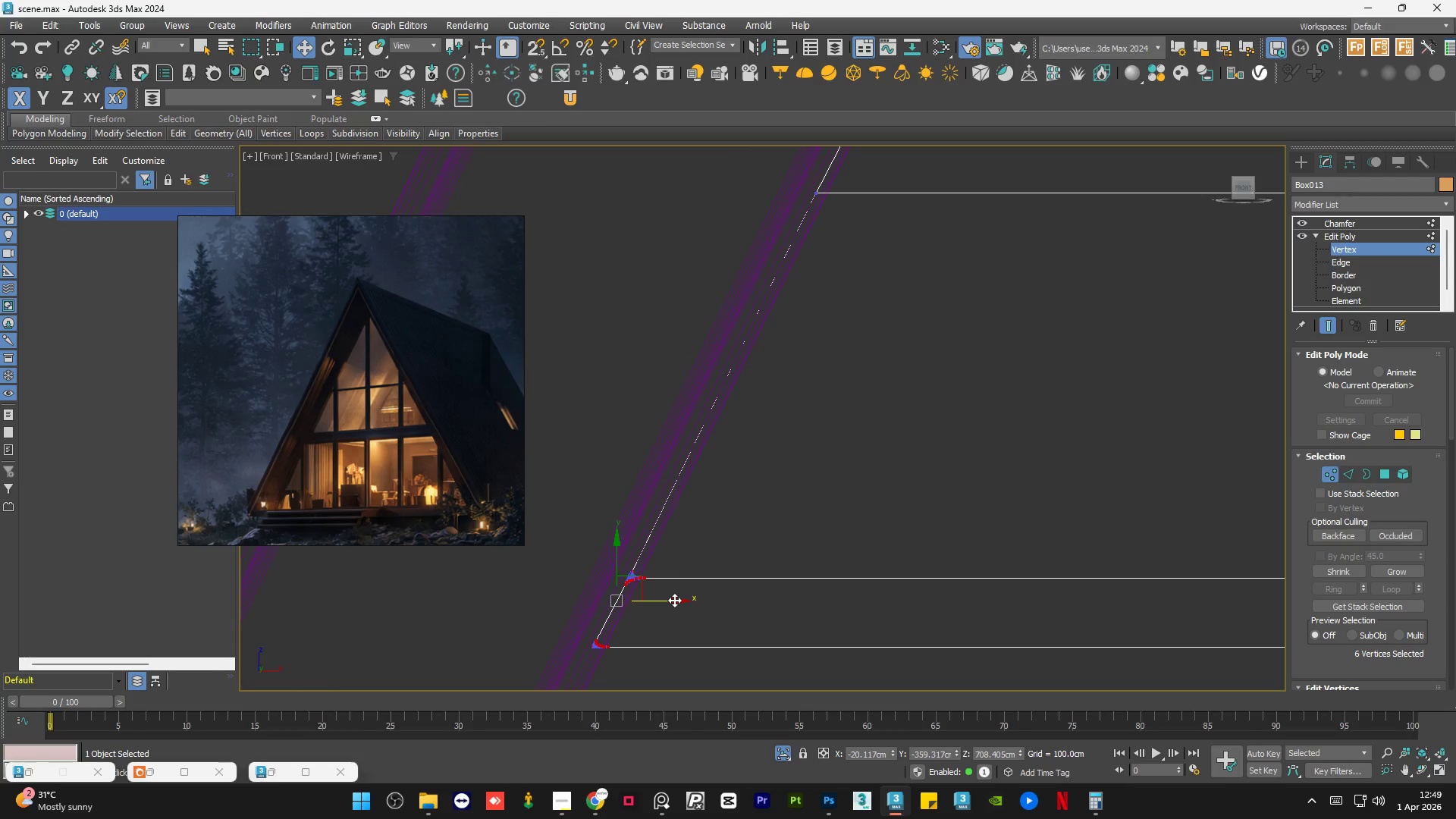 
key(R)
 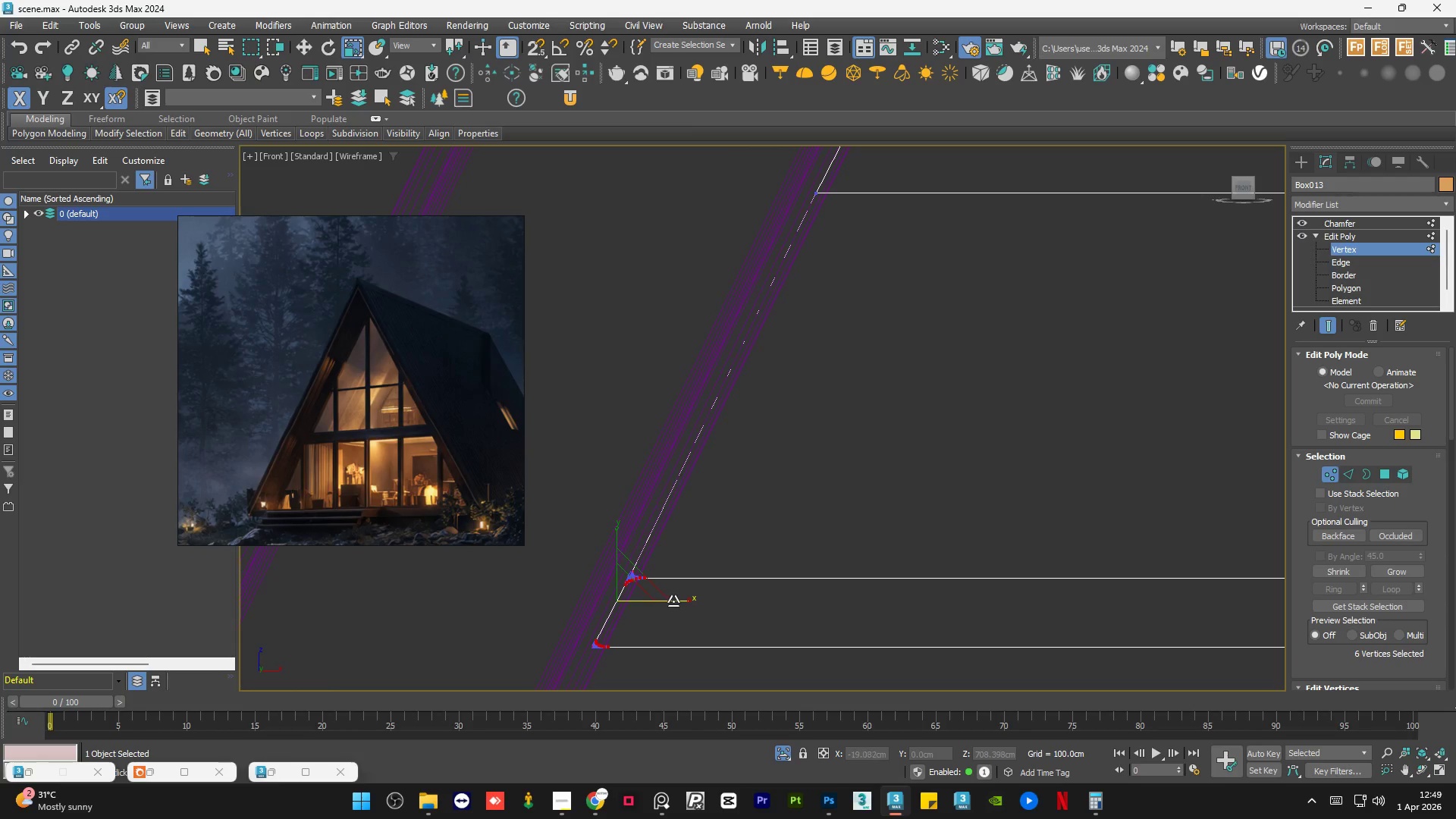 
left_click_drag(start_coordinate=[673, 601], to_coordinate=[670, 601])
 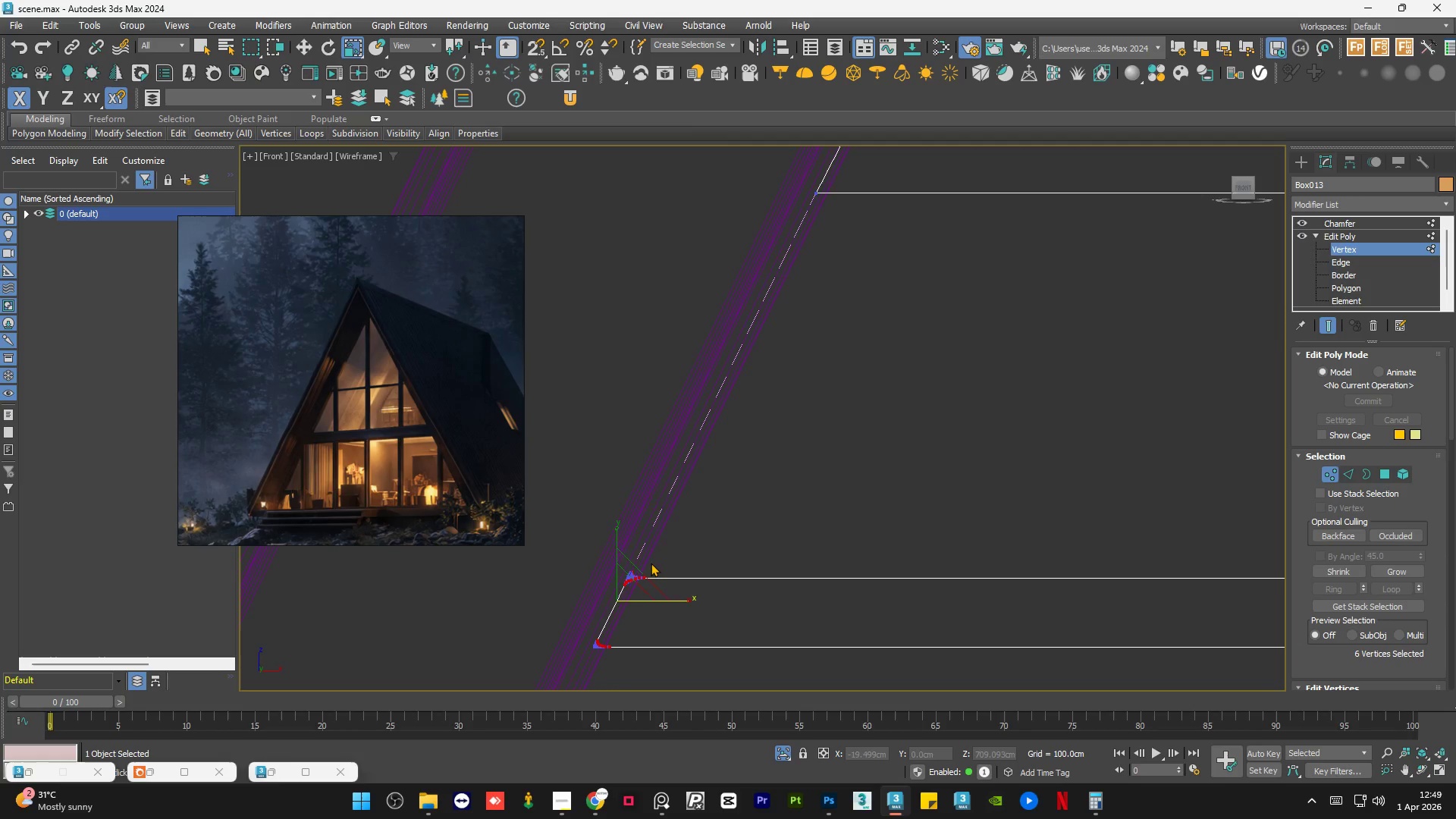 
scroll: coordinate [1012, 508], scroll_direction: down, amount: 5.0
 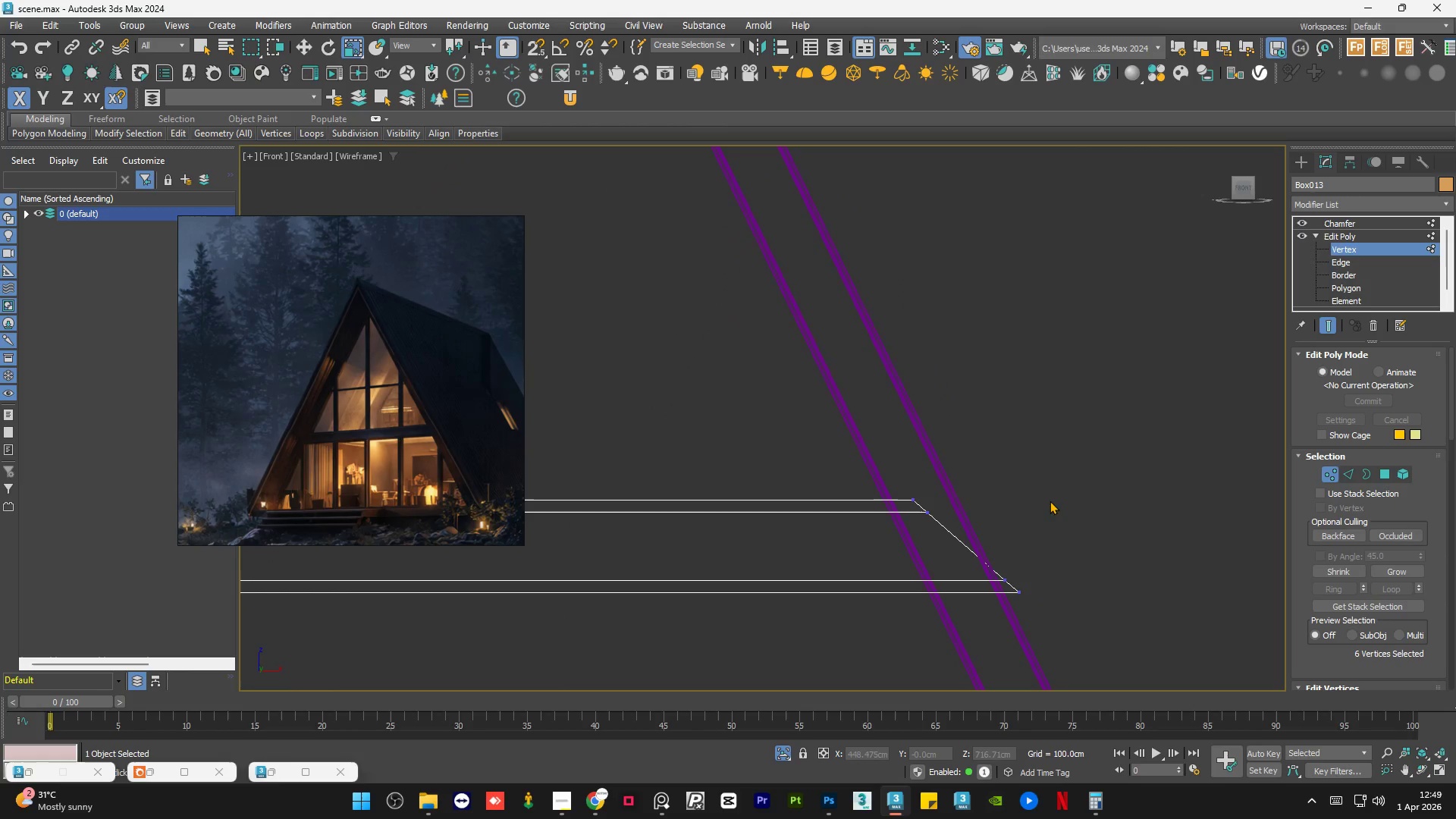 
left_click_drag(start_coordinate=[1080, 456], to_coordinate=[831, 648])
 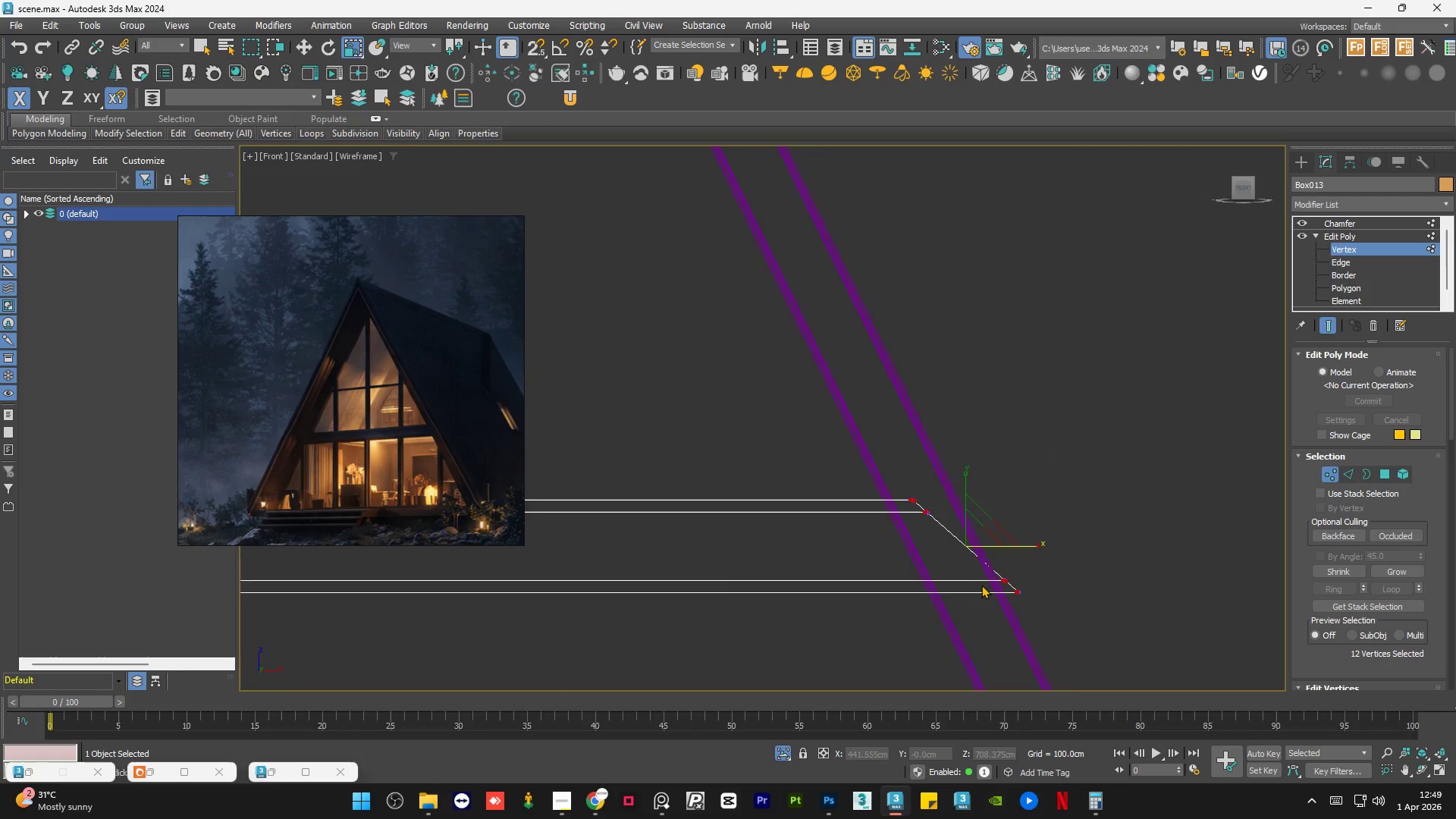 
key(W)
 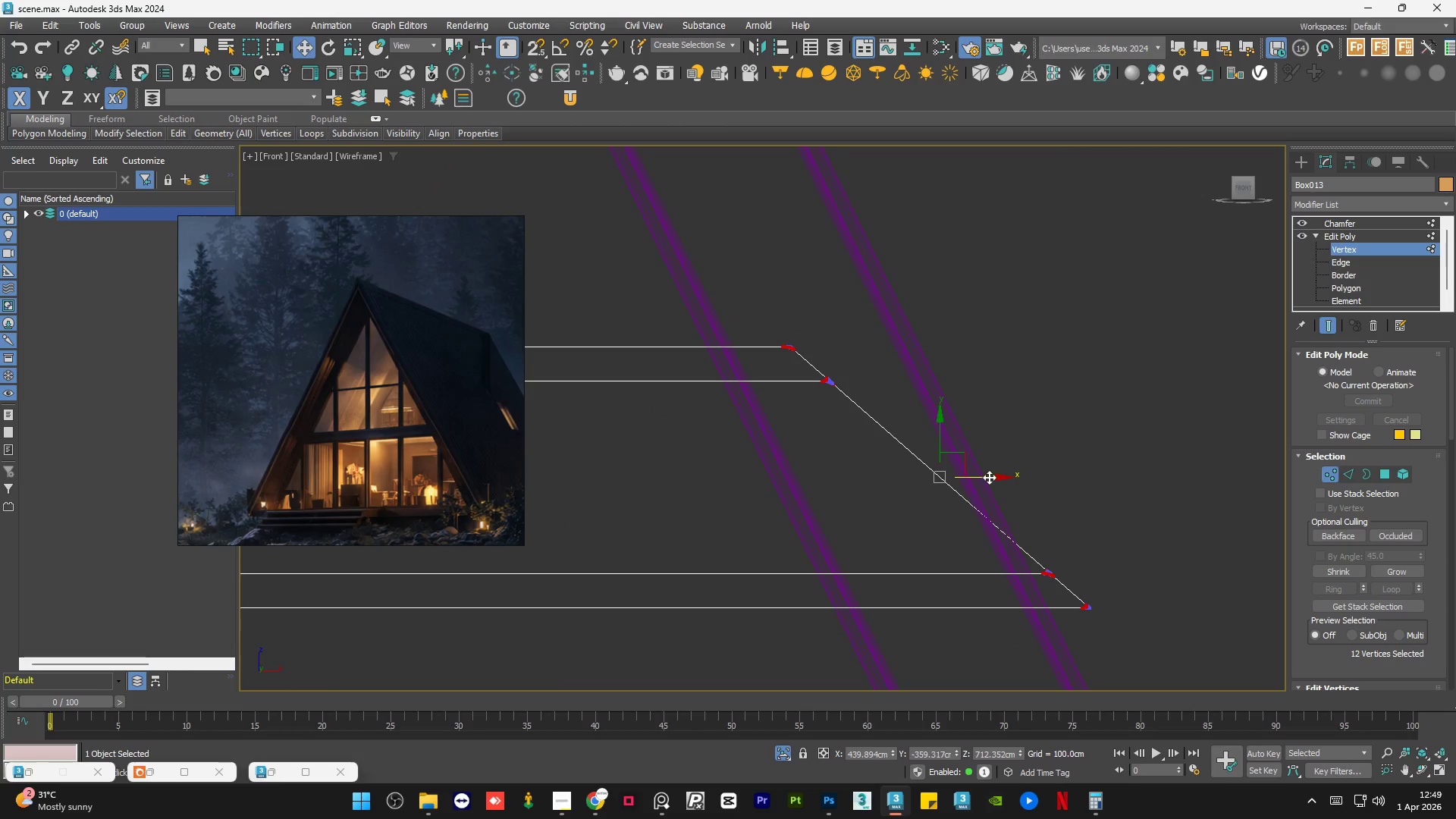 
scroll: coordinate [978, 580], scroll_direction: up, amount: 3.0
 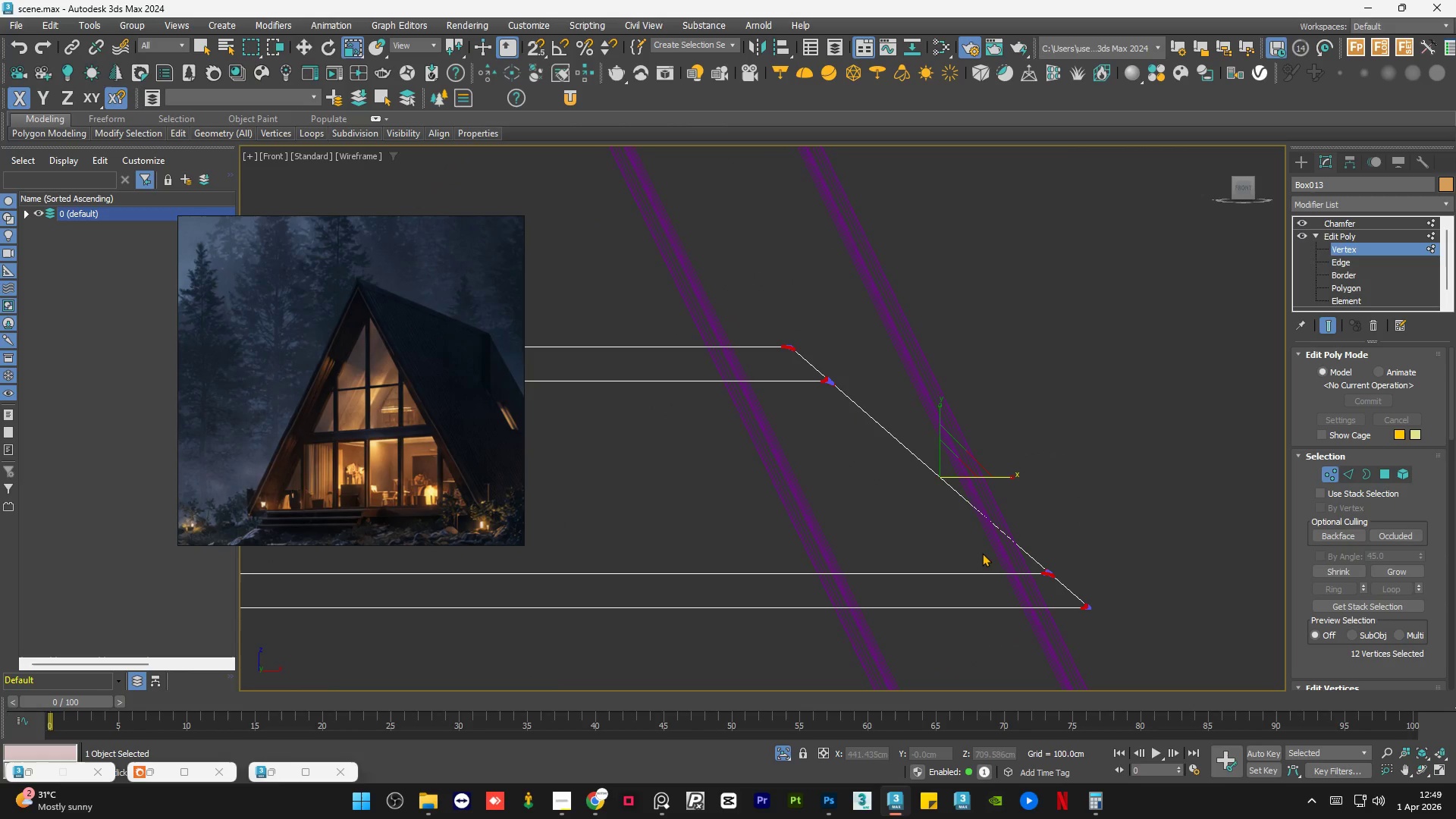 
left_click_drag(start_coordinate=[989, 475], to_coordinate=[864, 478])
 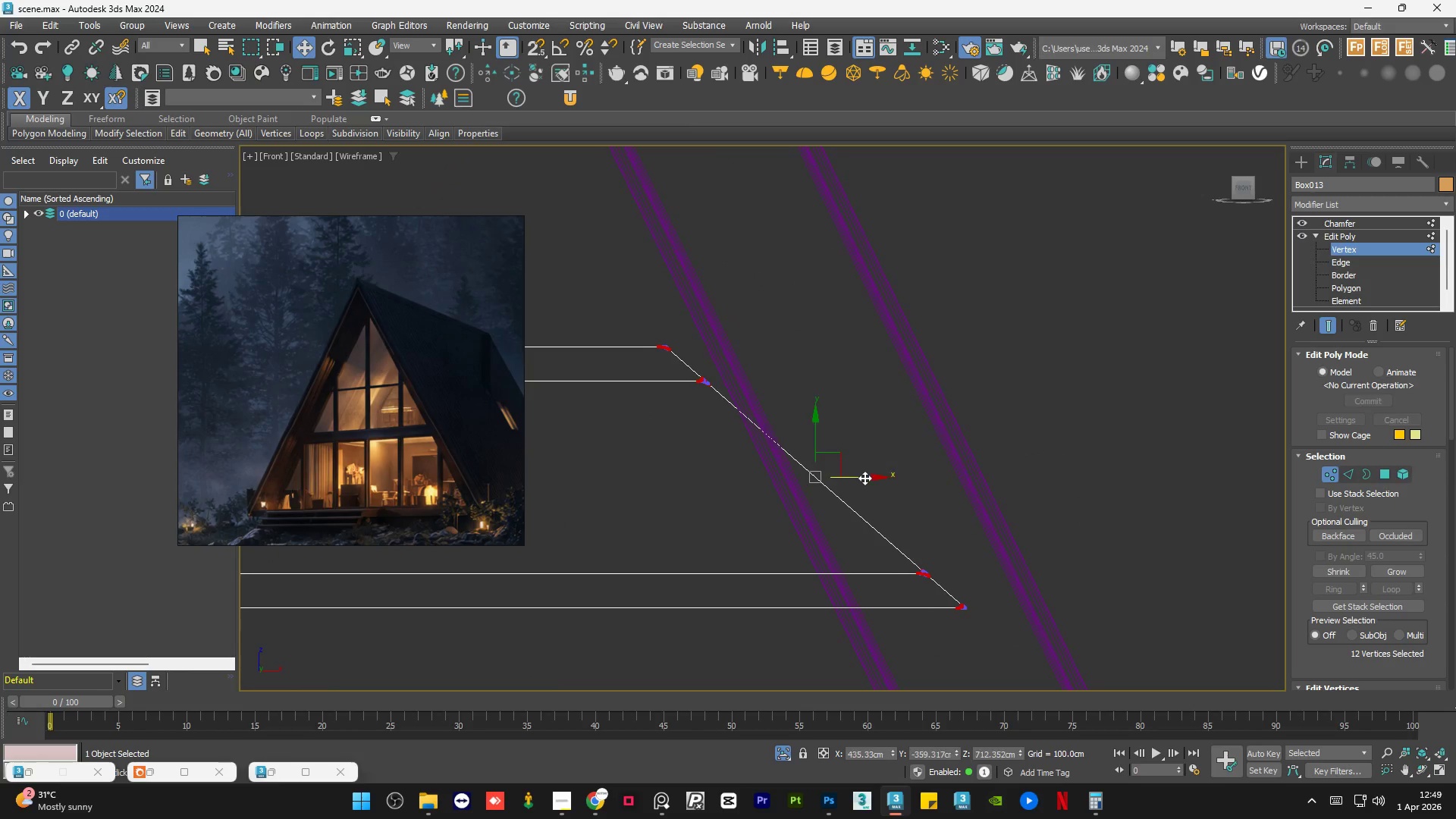 
key(R)
 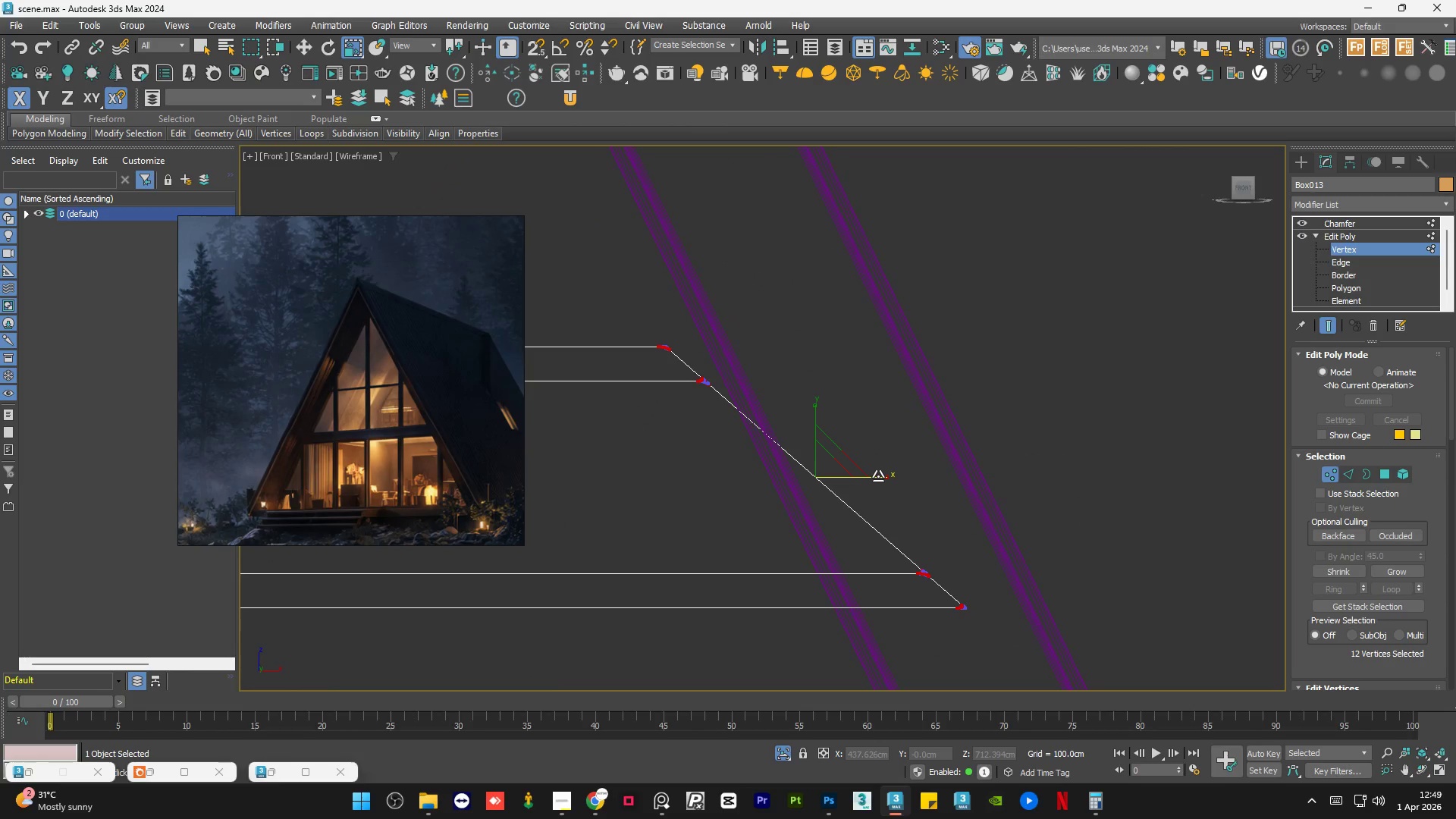 
left_click_drag(start_coordinate=[878, 476], to_coordinate=[836, 489])
 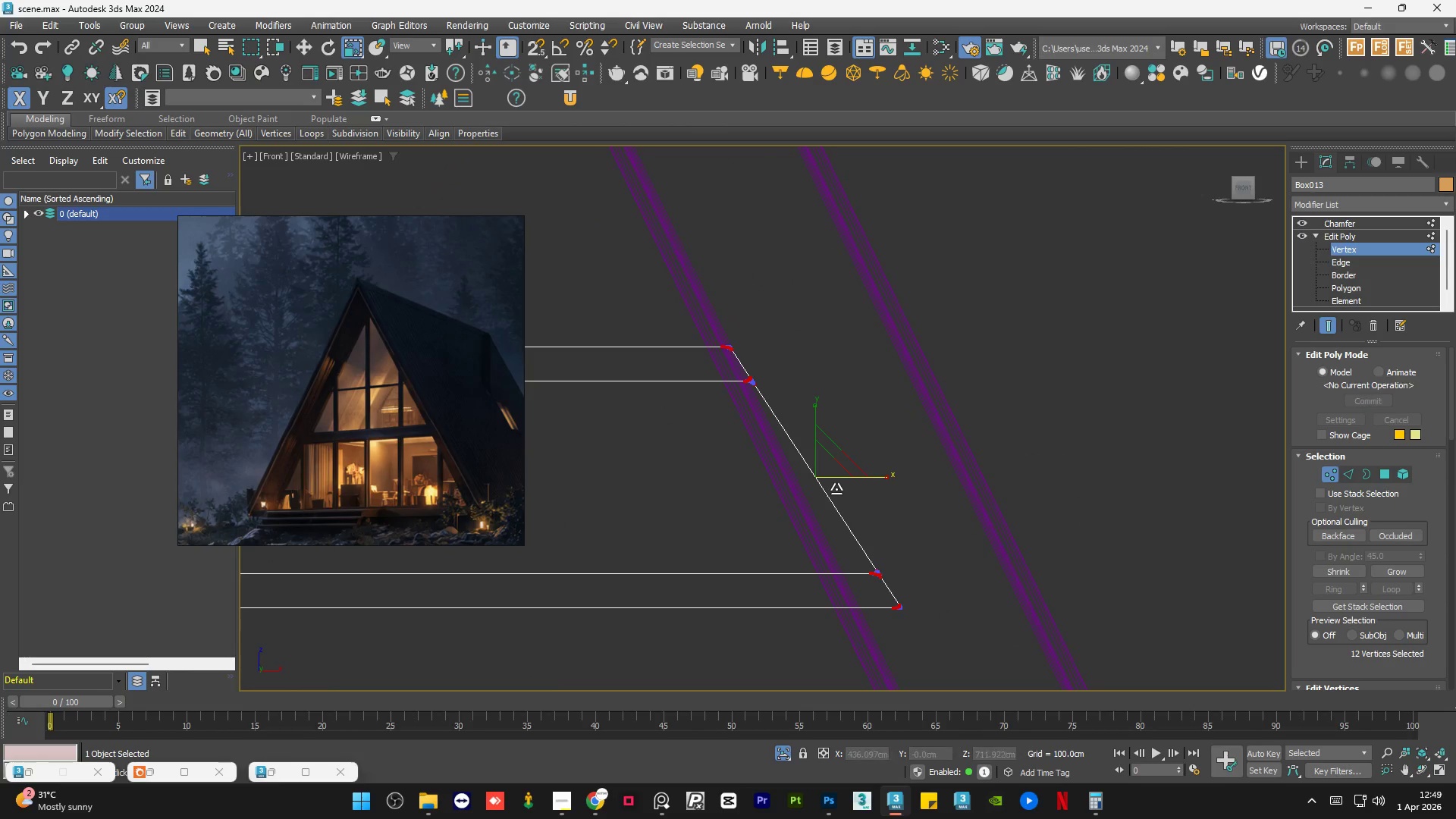 
key(W)
 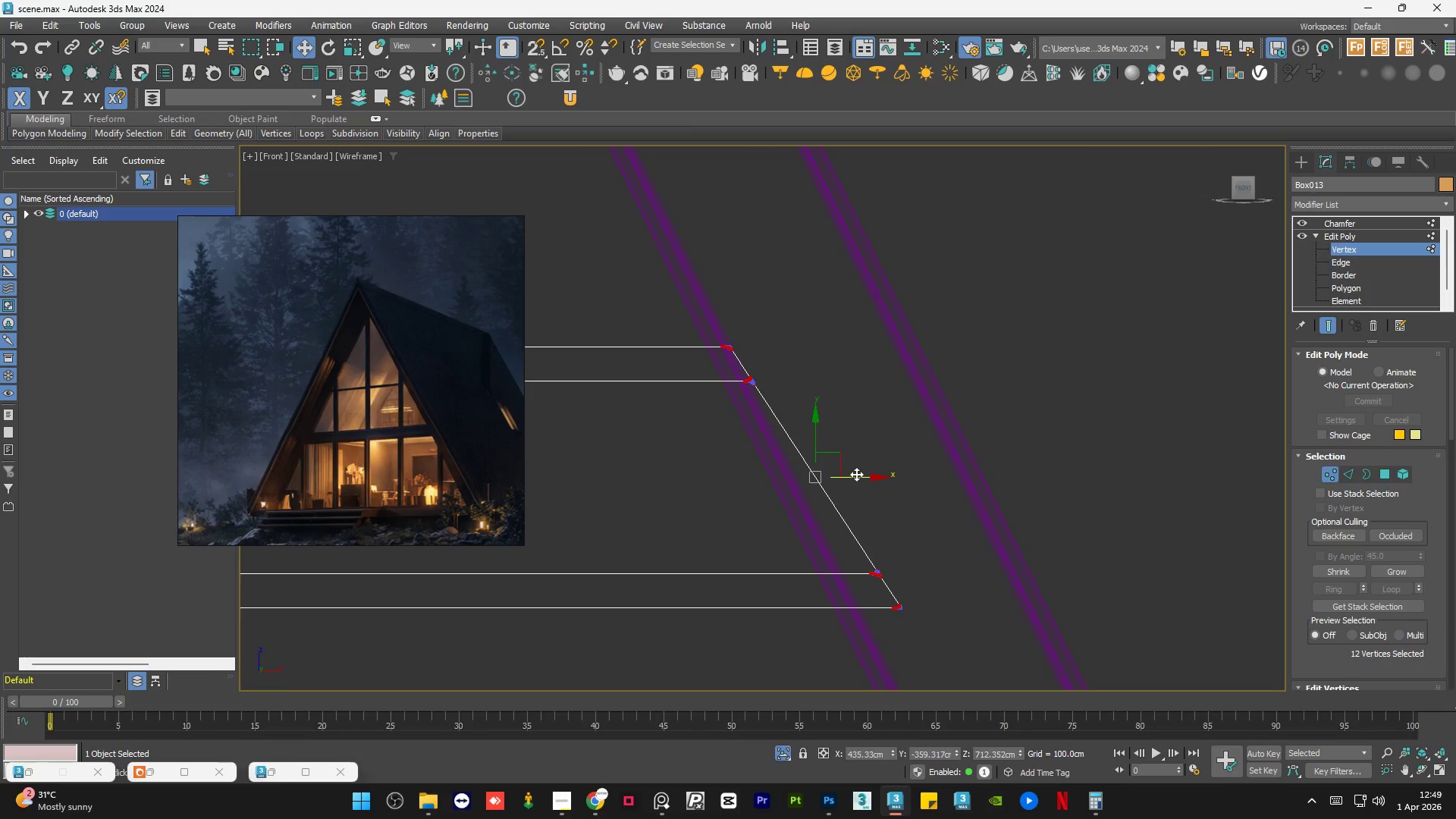 
left_click_drag(start_coordinate=[858, 473], to_coordinate=[841, 477])
 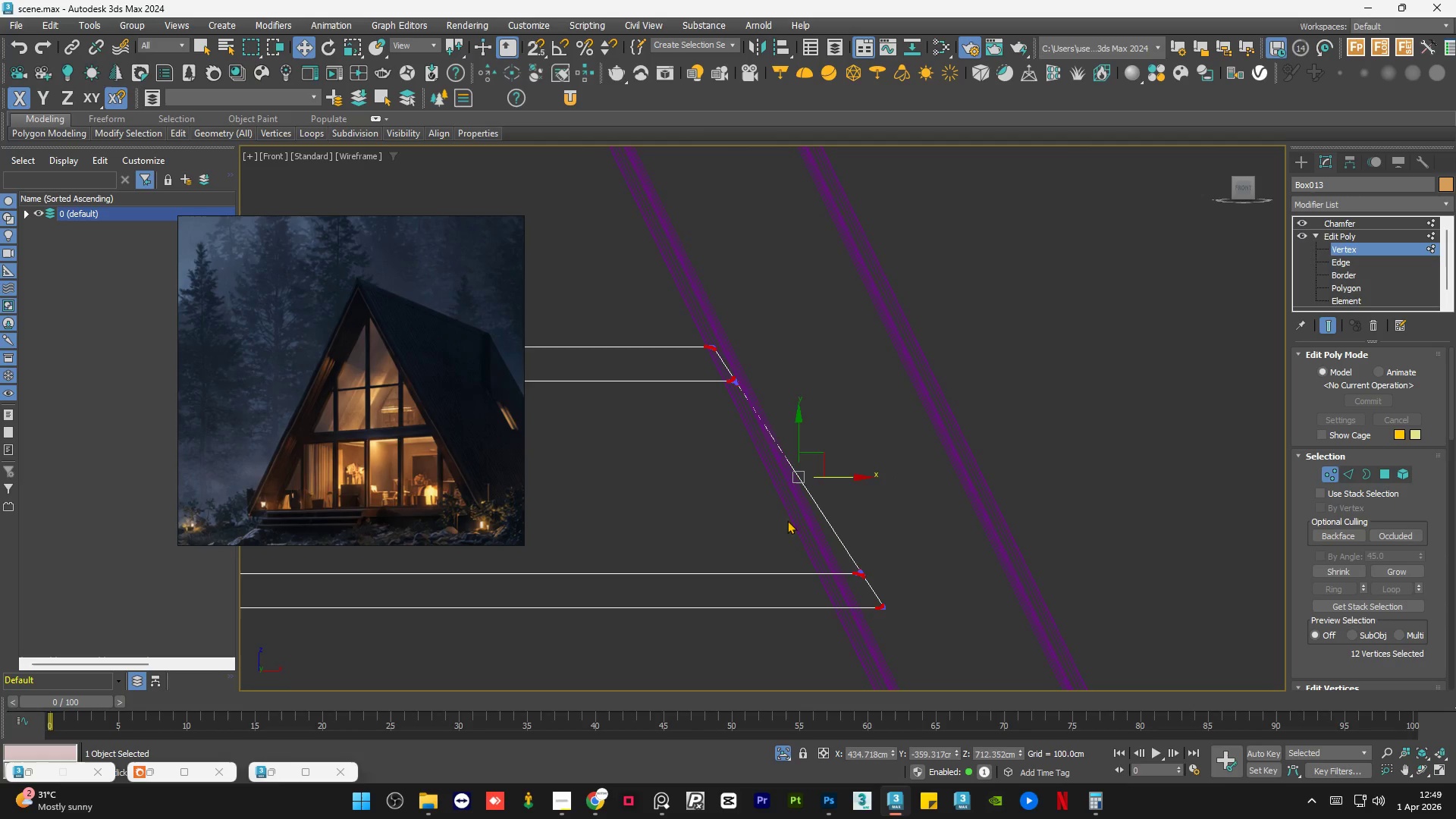 
key(R)
 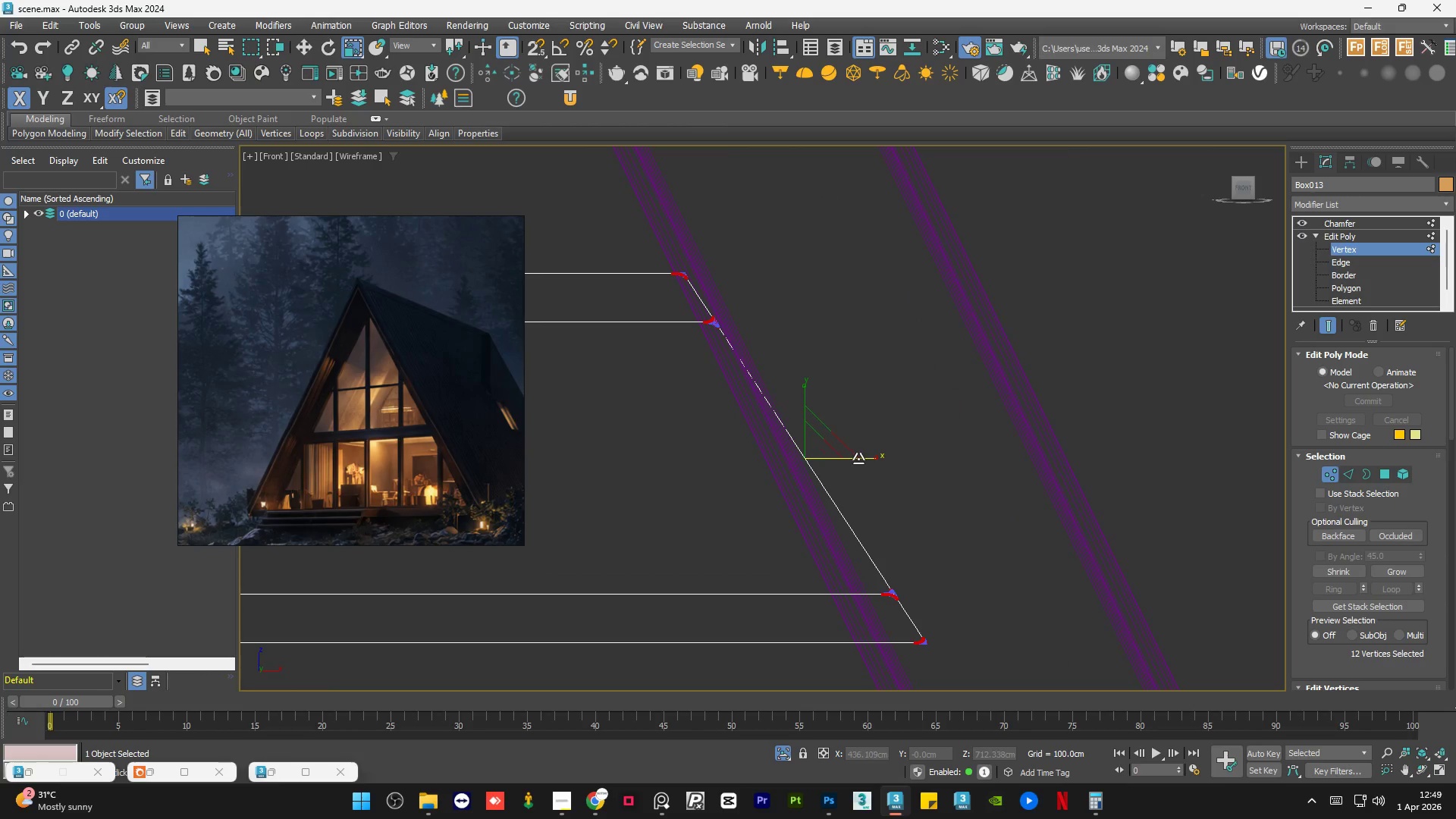 
scroll: coordinate [784, 523], scroll_direction: up, amount: 1.0
 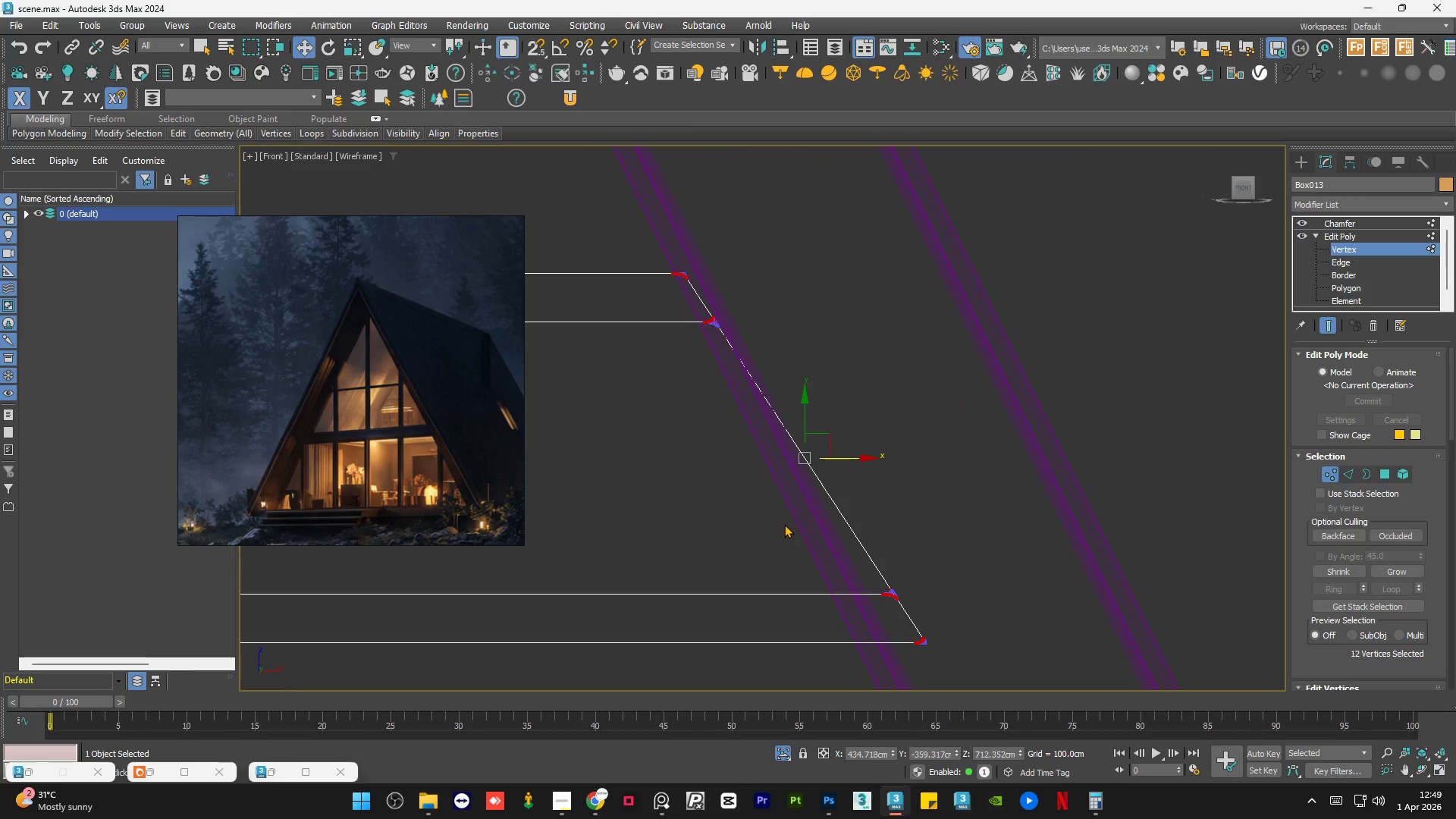 
left_click_drag(start_coordinate=[858, 458], to_coordinate=[846, 459])
 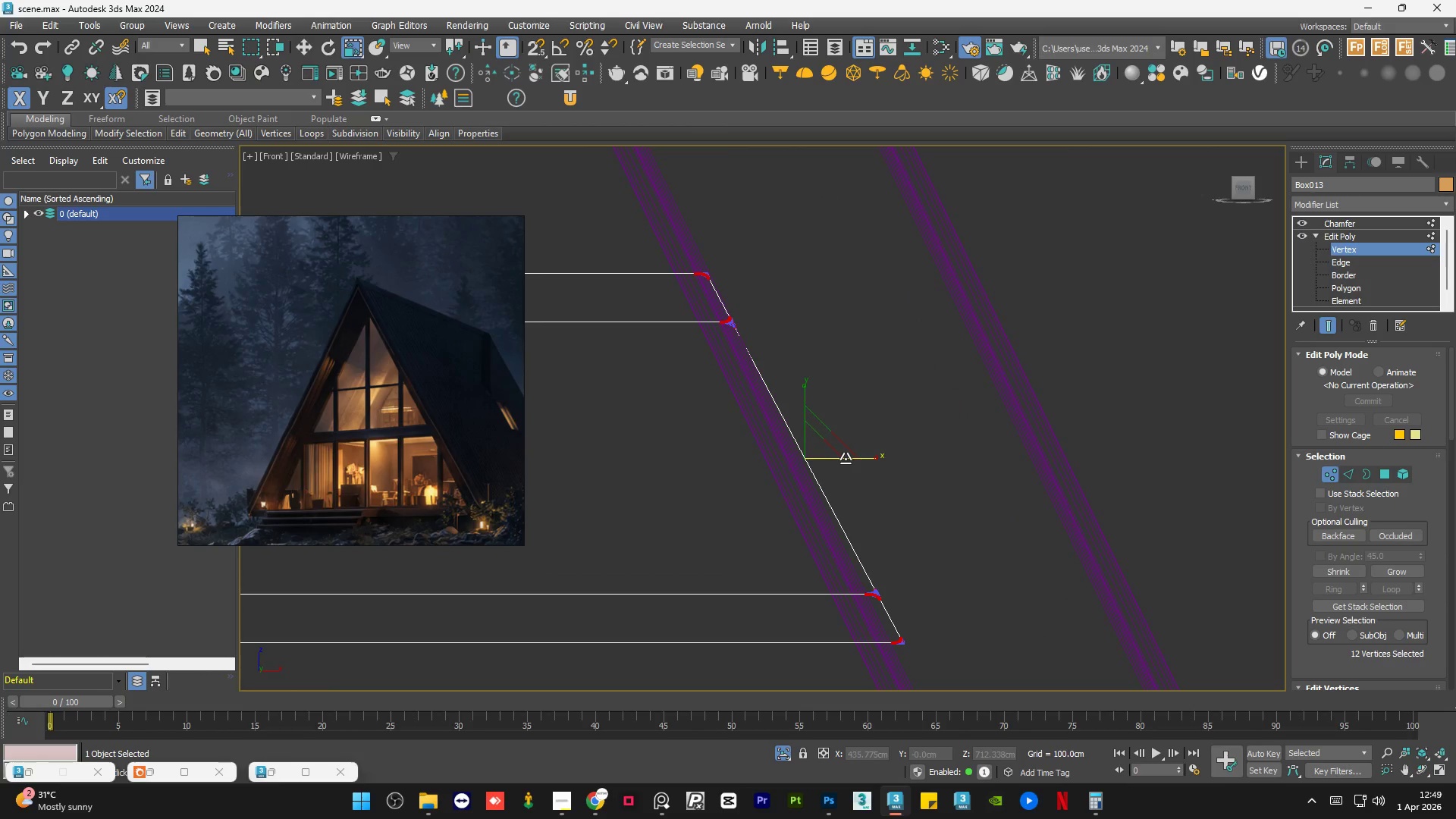 
key(W)
 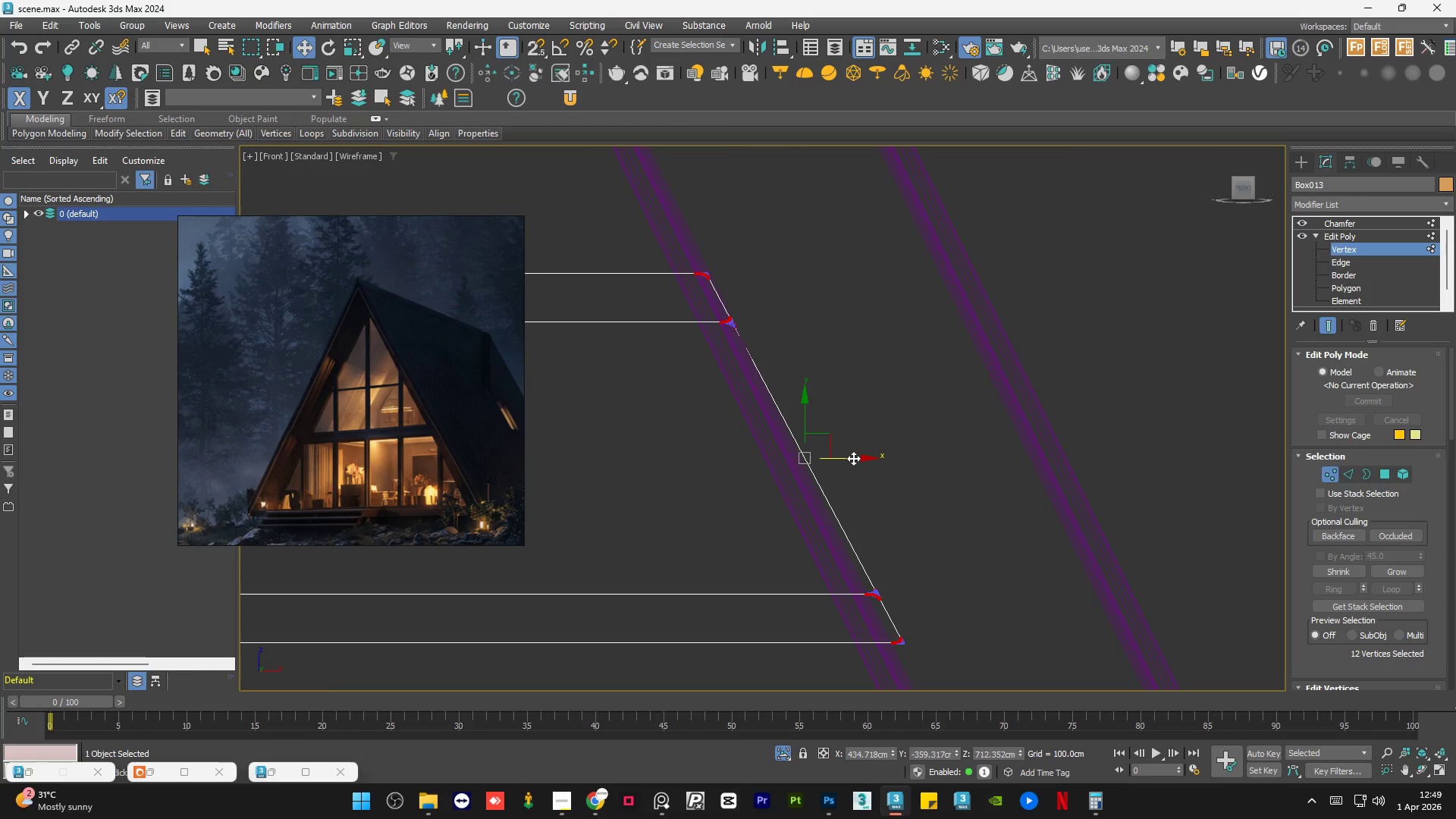 
left_click_drag(start_coordinate=[853, 458], to_coordinate=[827, 458])
 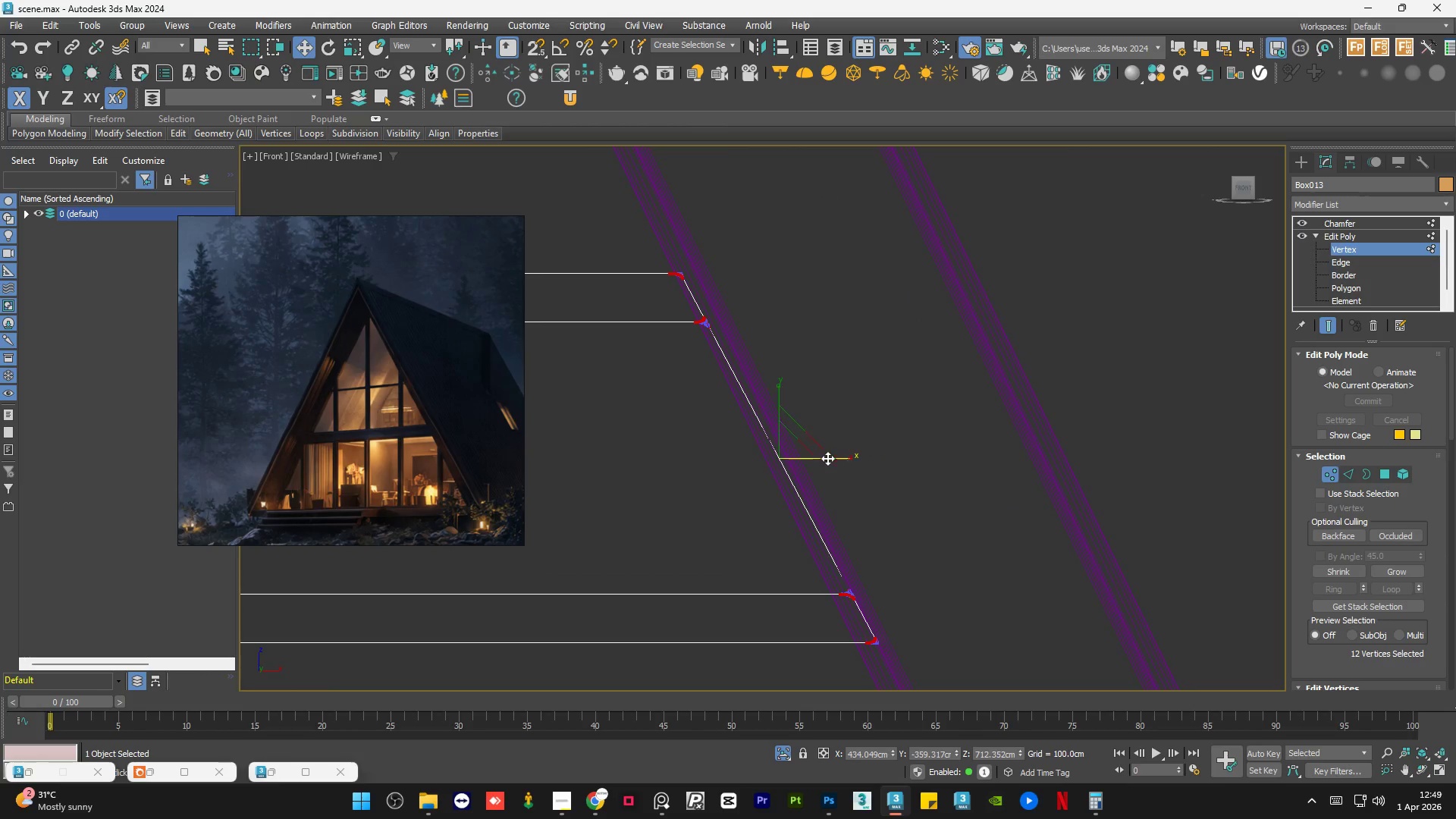 
type(rw)
 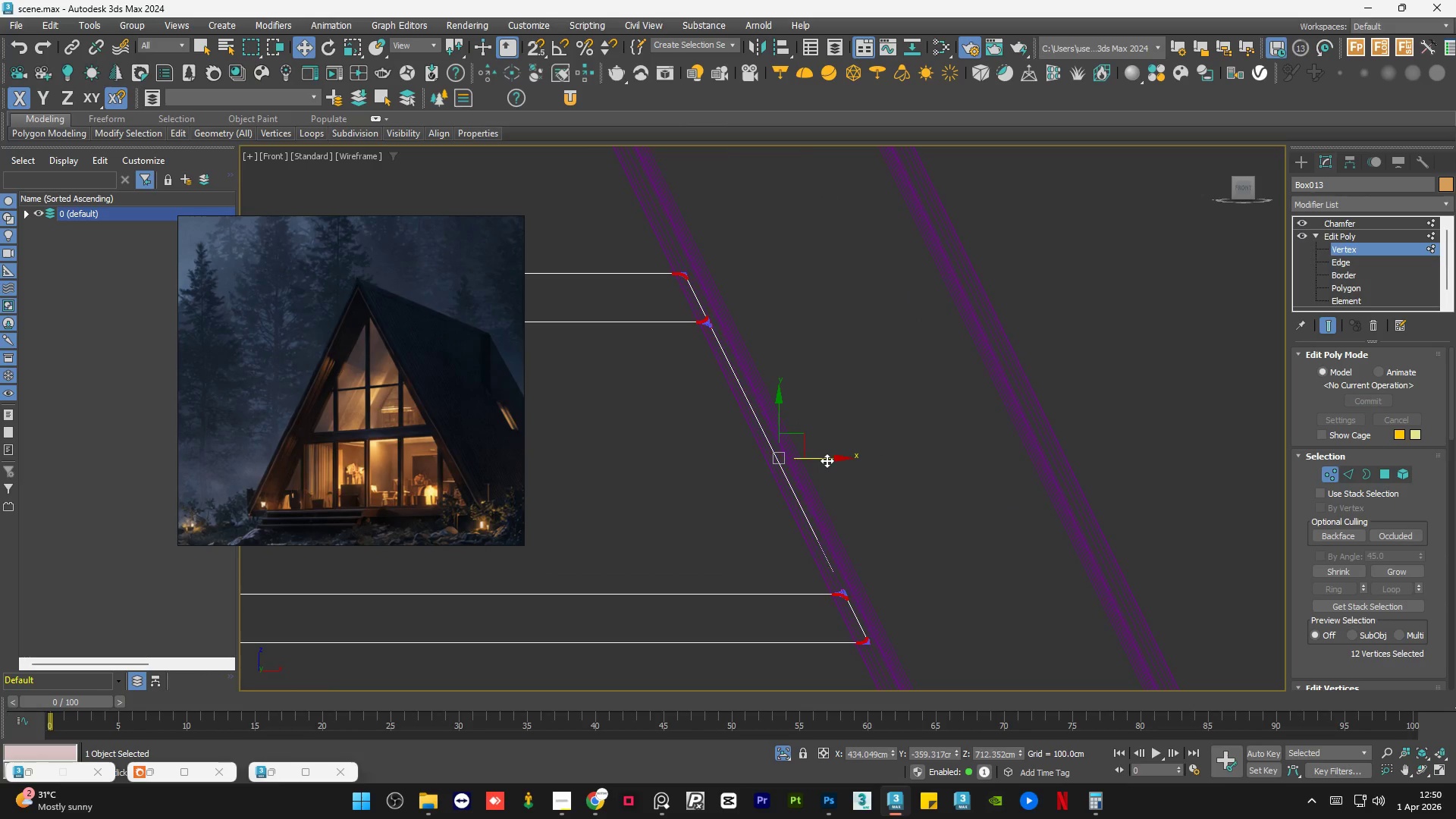 
left_click_drag(start_coordinate=[834, 460], to_coordinate=[830, 460])
 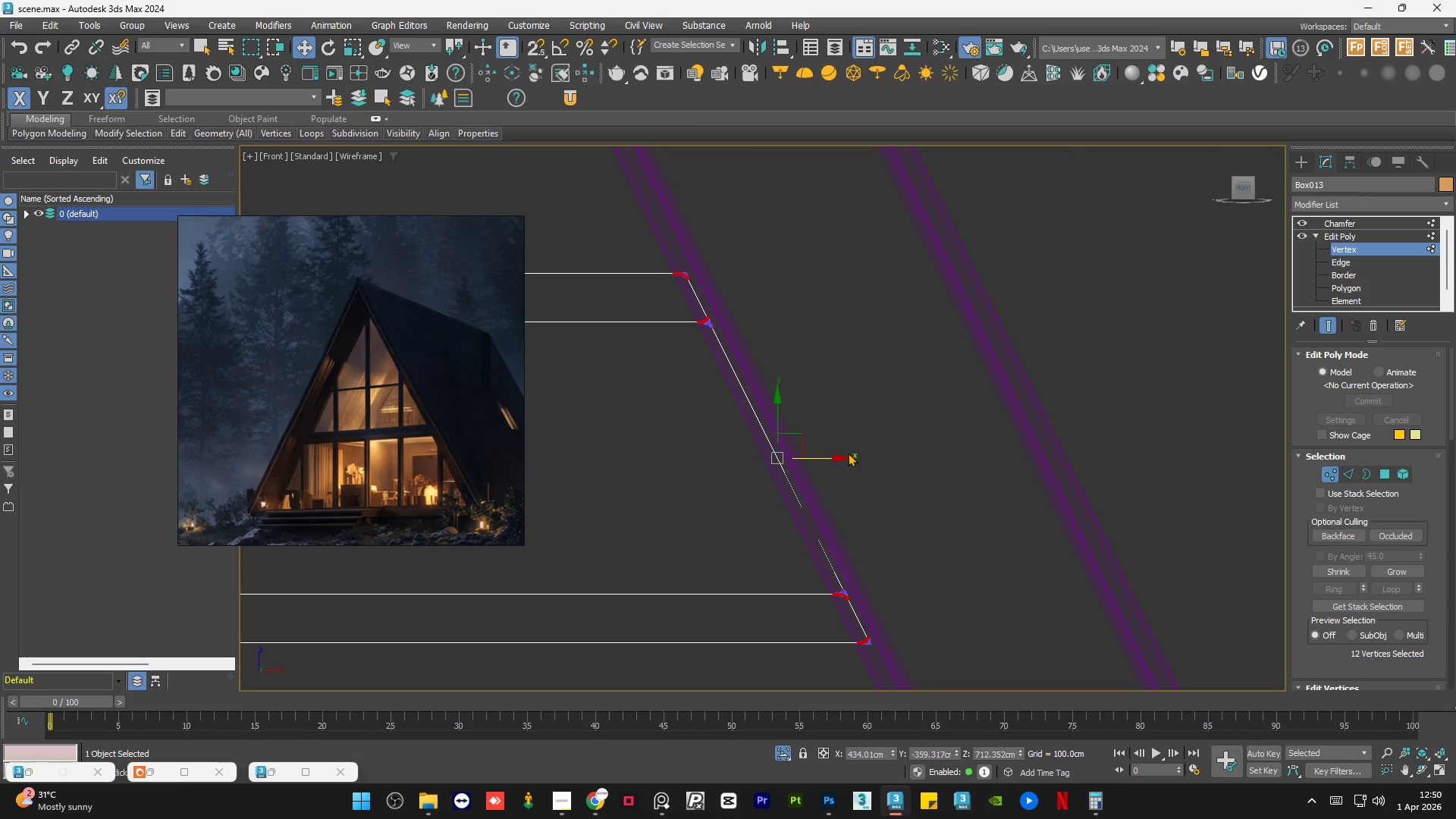 
left_click([1351, 234])
 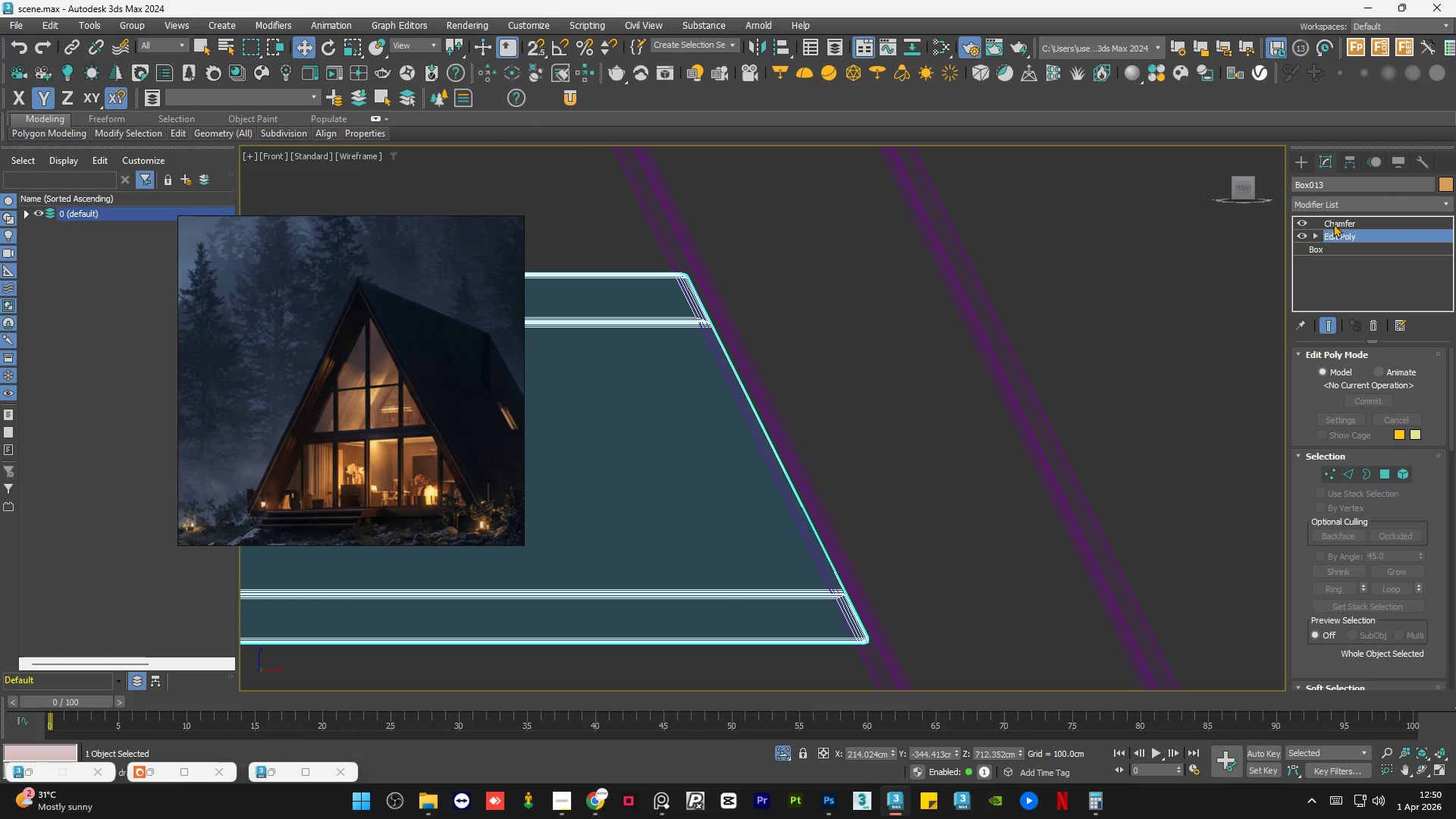 
double_click([1336, 219])
 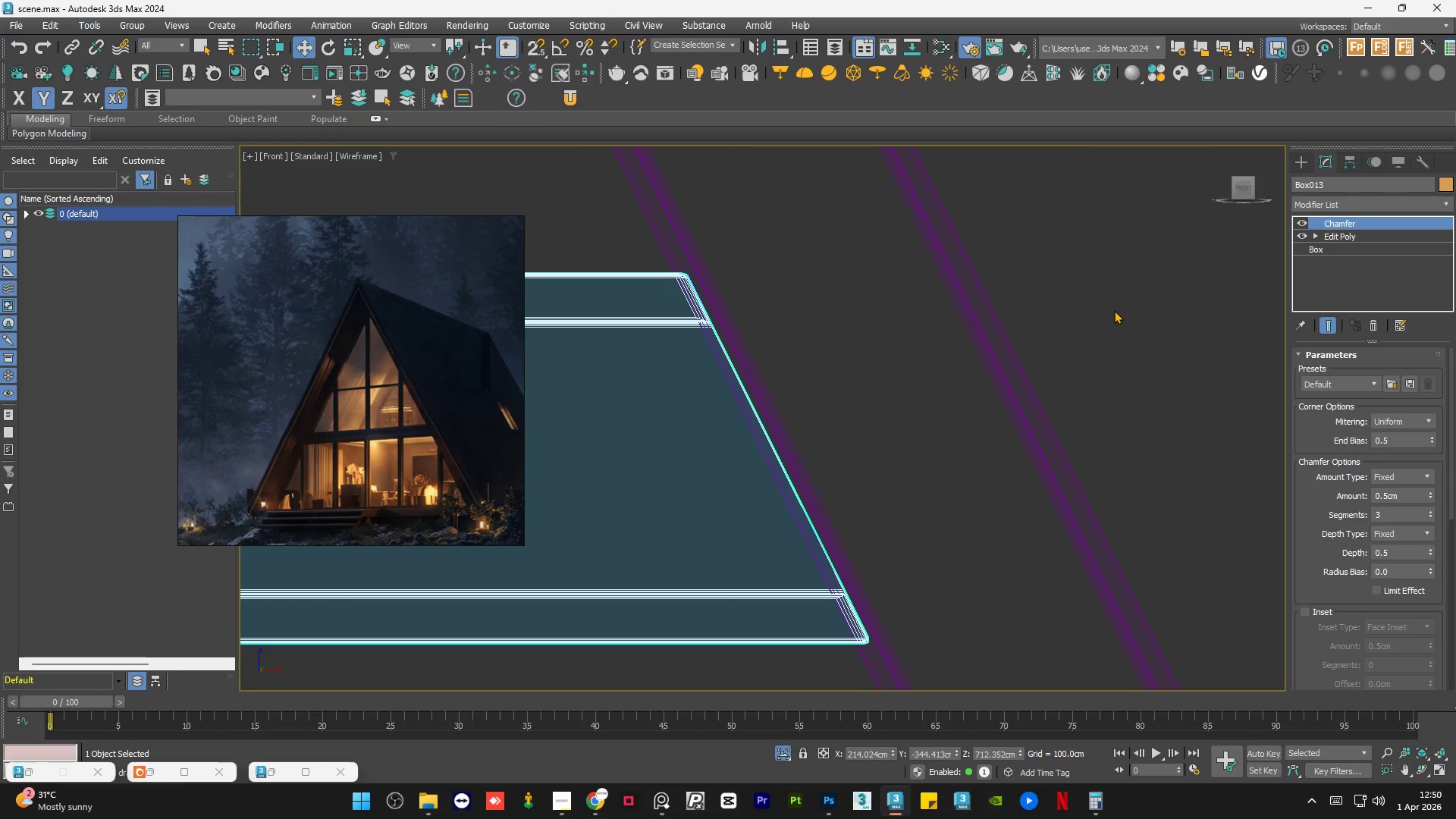 
key(F4)
 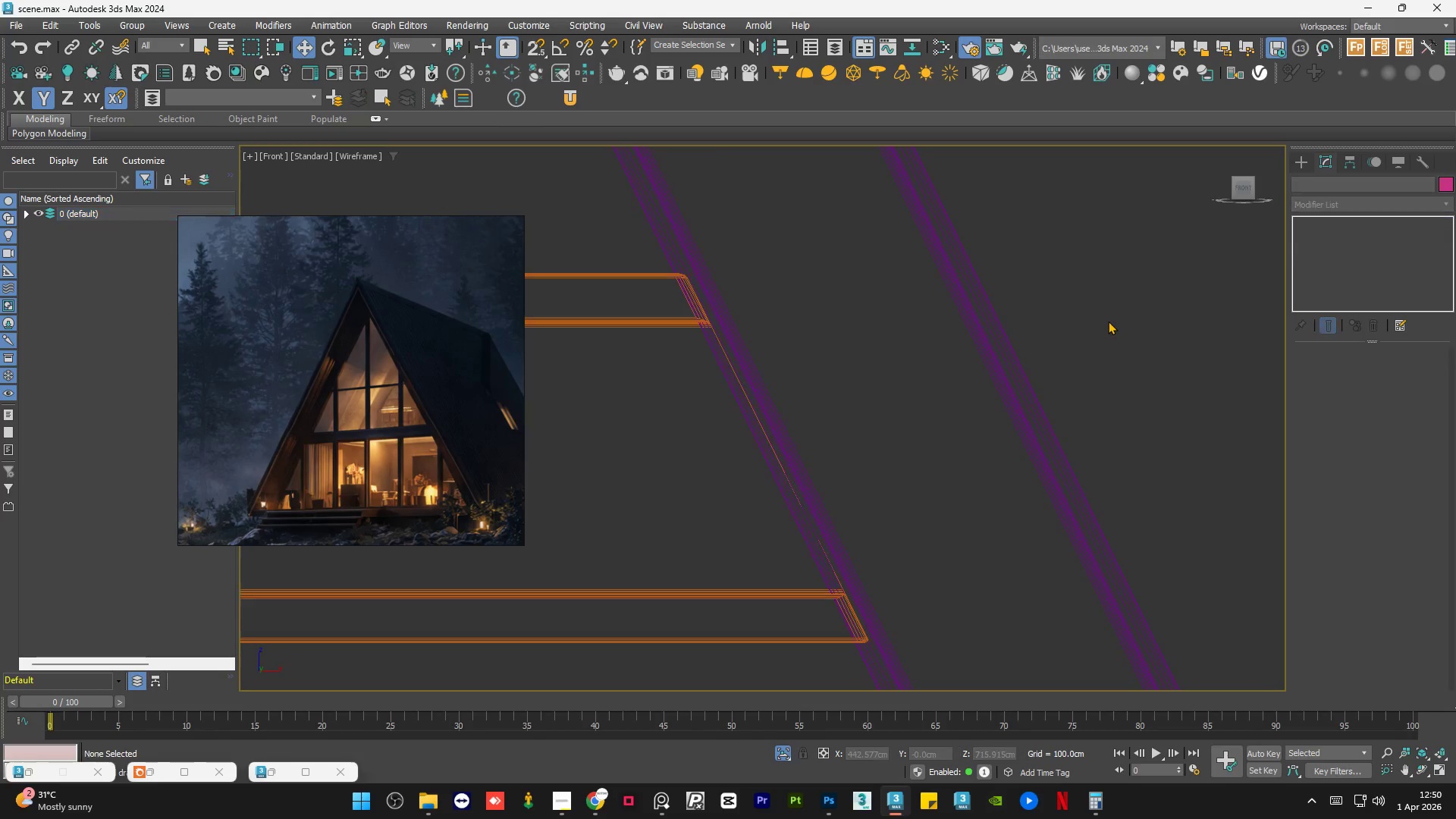 
key(F3)
 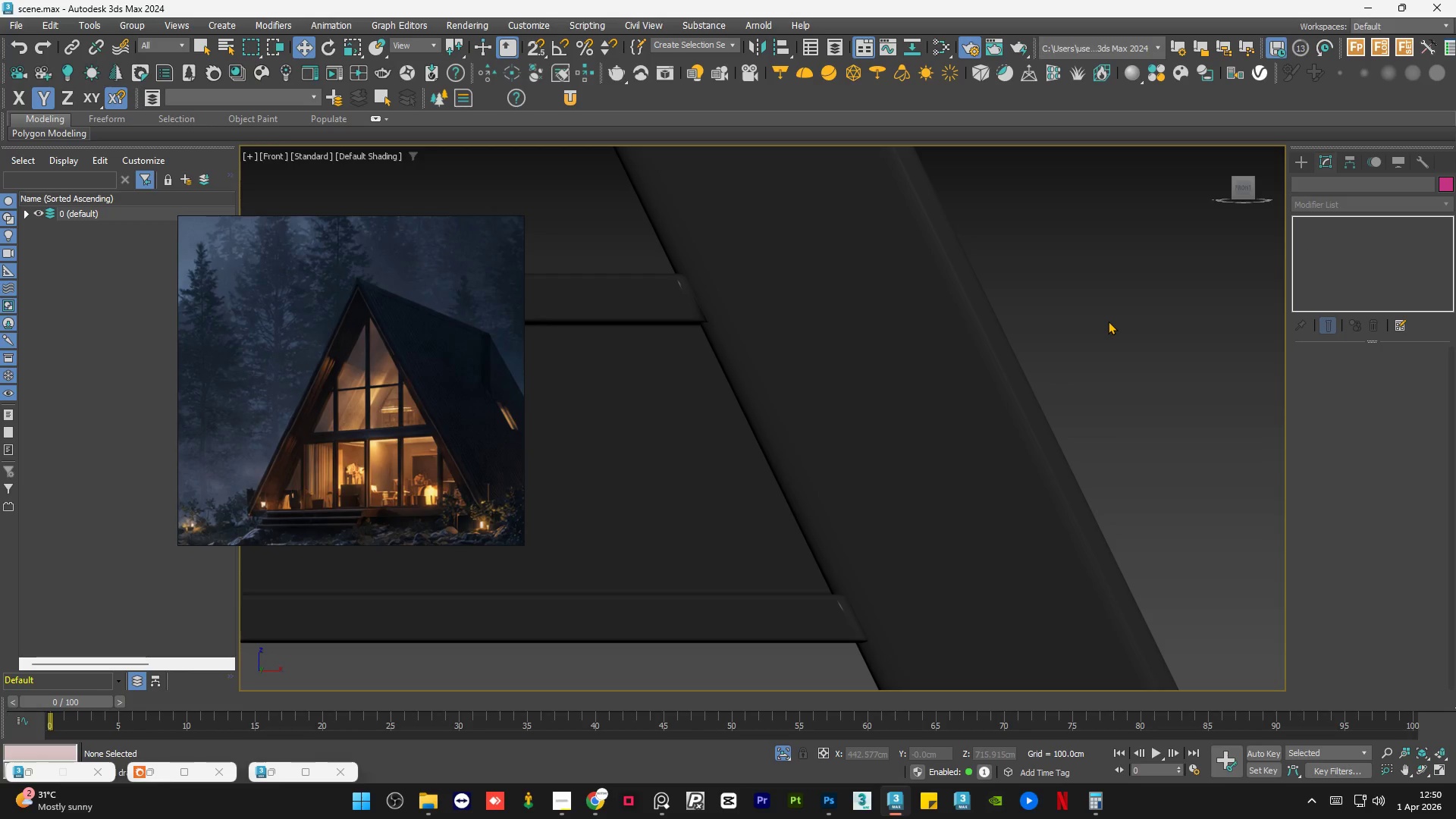 
scroll: coordinate [1135, 367], scroll_direction: down, amount: 12.0
 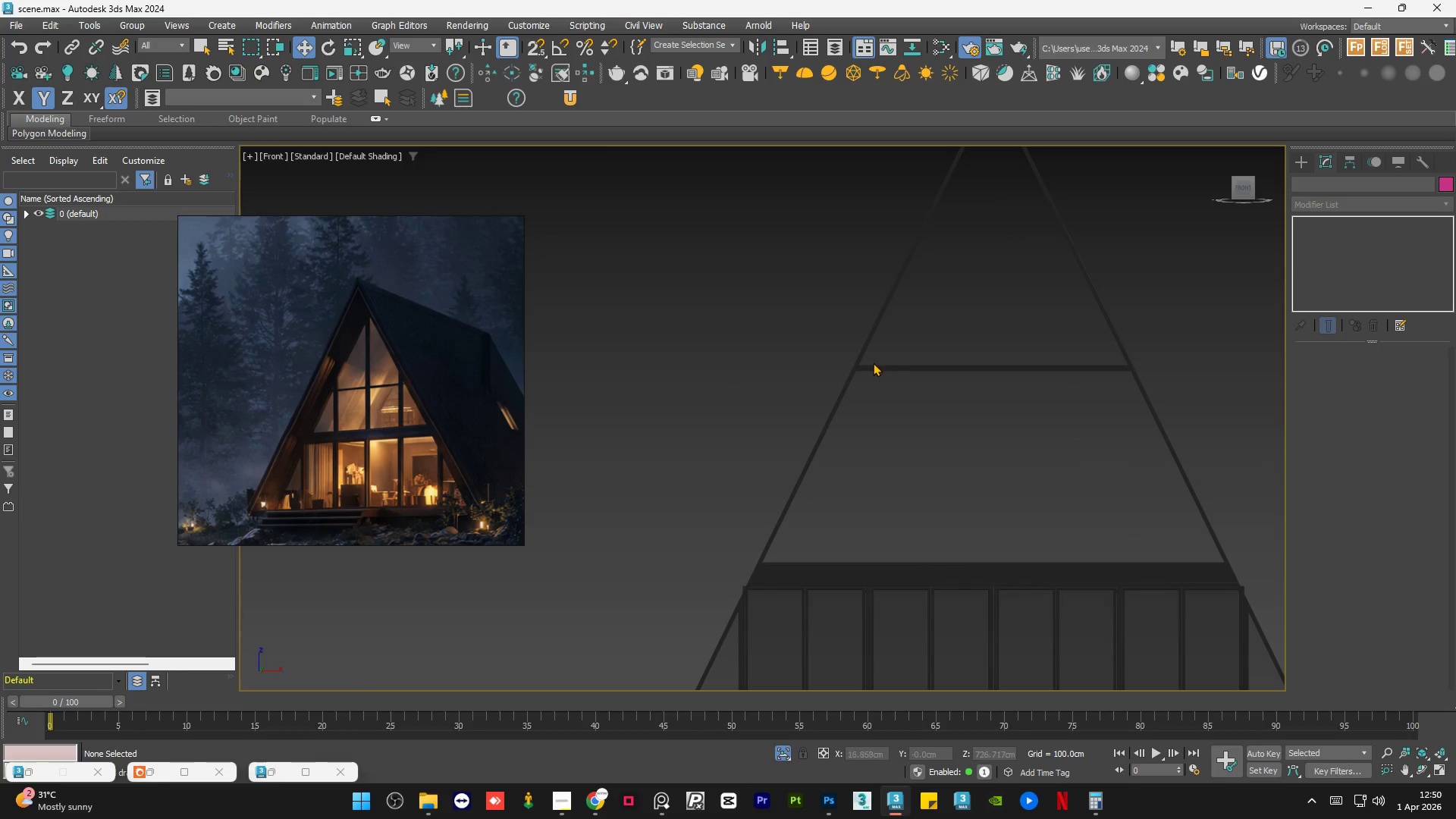 
scroll: coordinate [799, 618], scroll_direction: up, amount: 14.0
 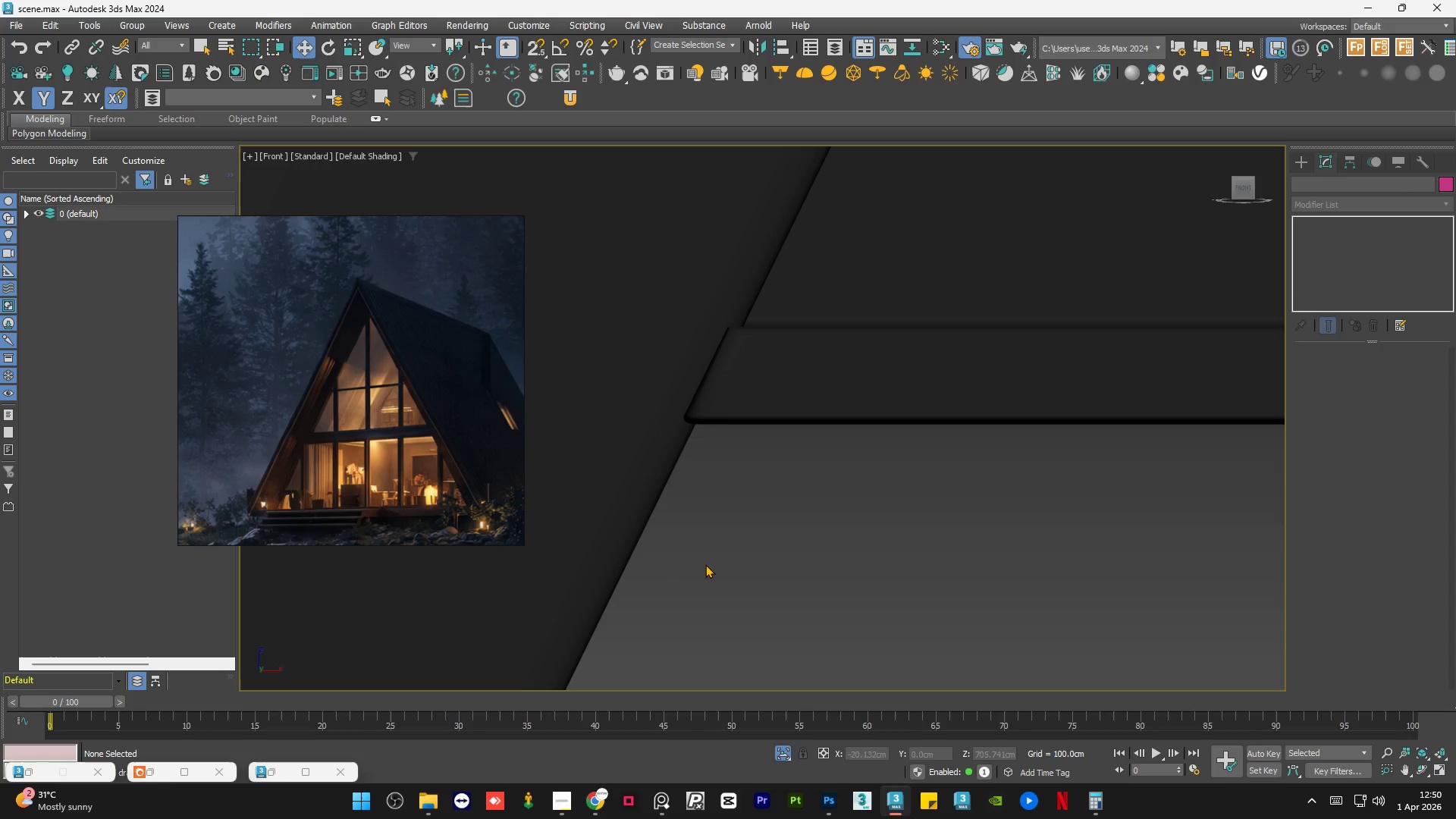 
scroll: coordinate [787, 329], scroll_direction: none, amount: 0.0
 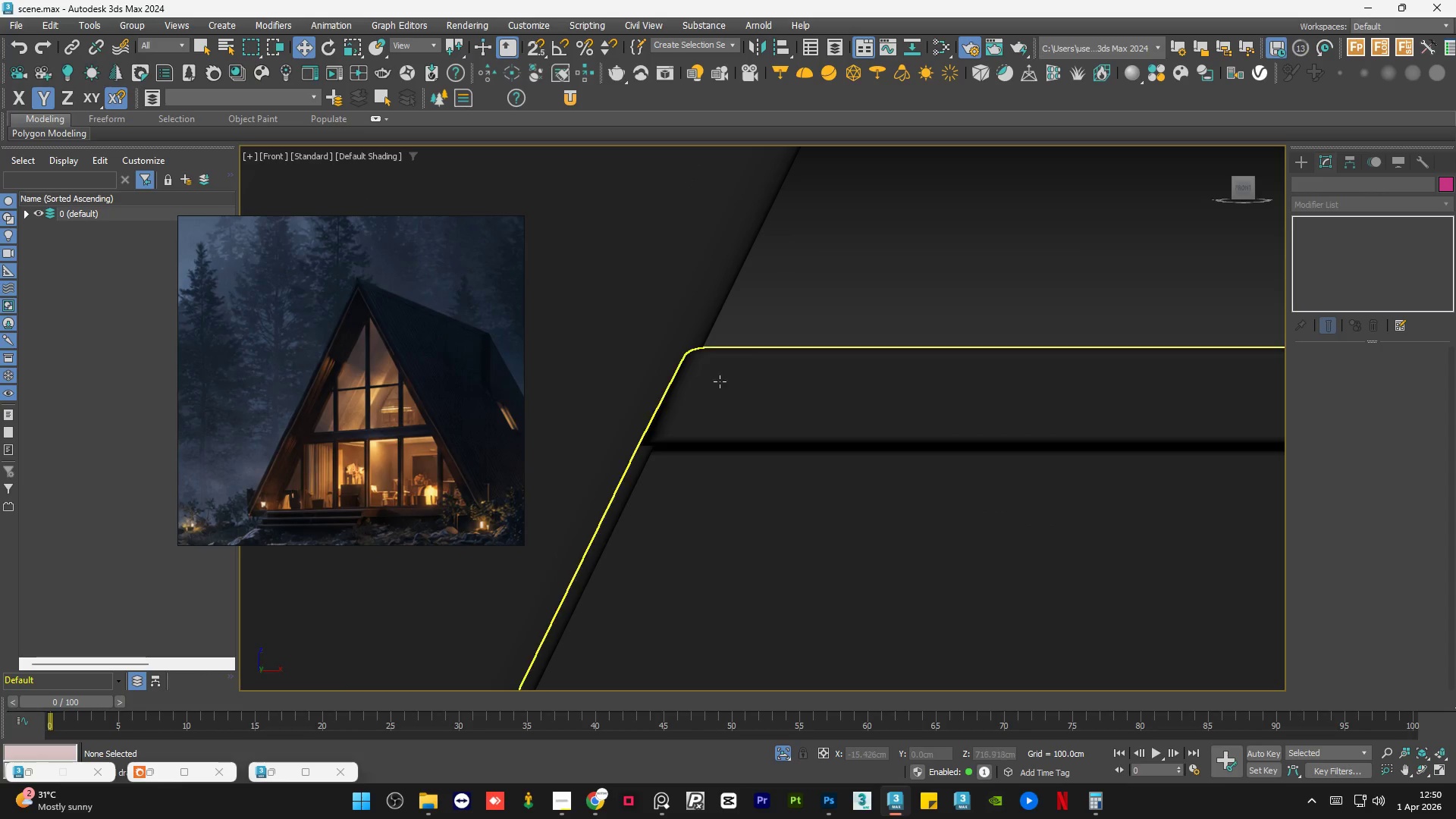 
left_click([721, 406])
 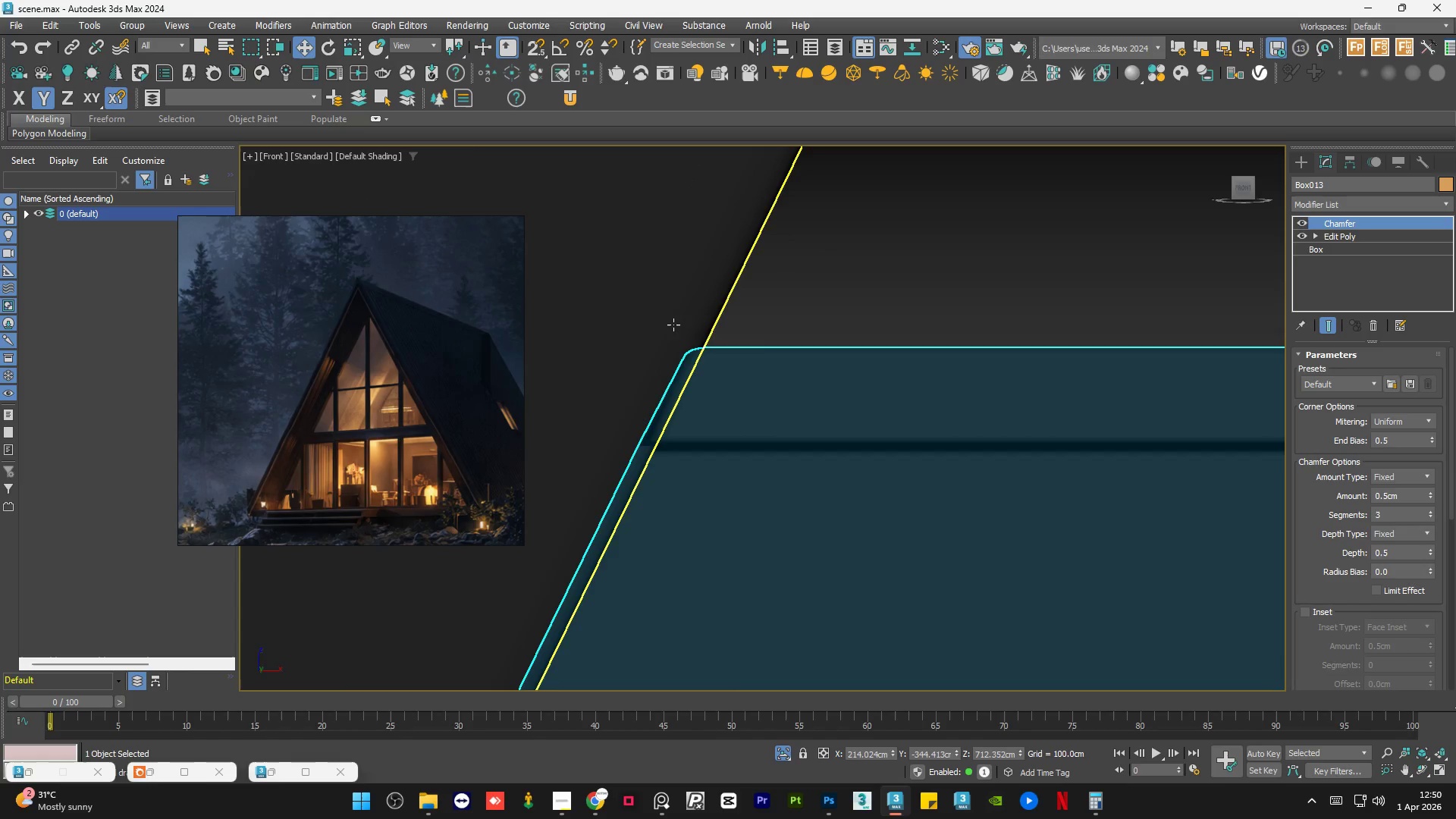 
left_click([889, 440])
 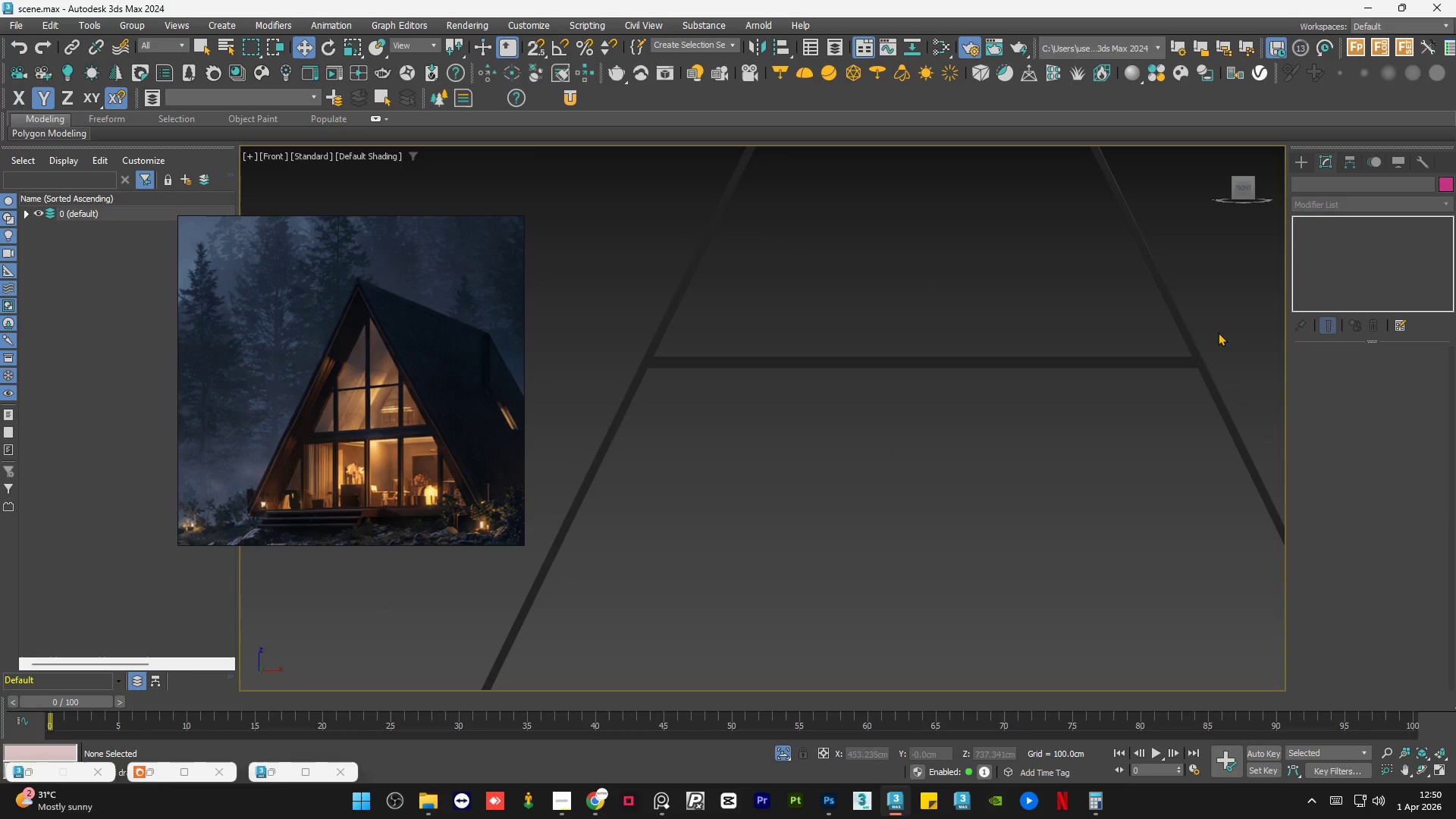 
scroll: coordinate [649, 363], scroll_direction: down, amount: 12.0
 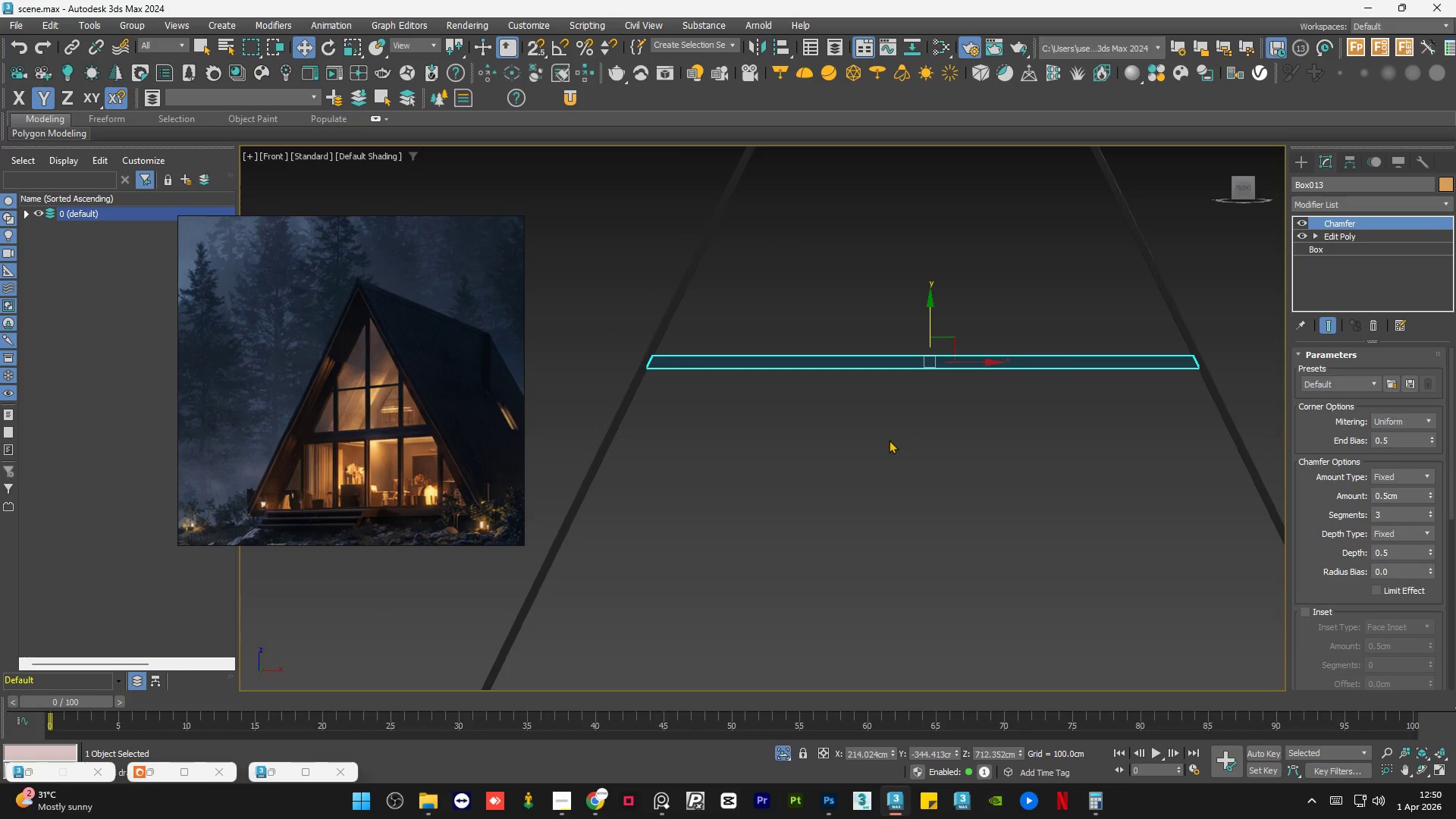 
scroll: coordinate [961, 404], scroll_direction: up, amount: 10.0
 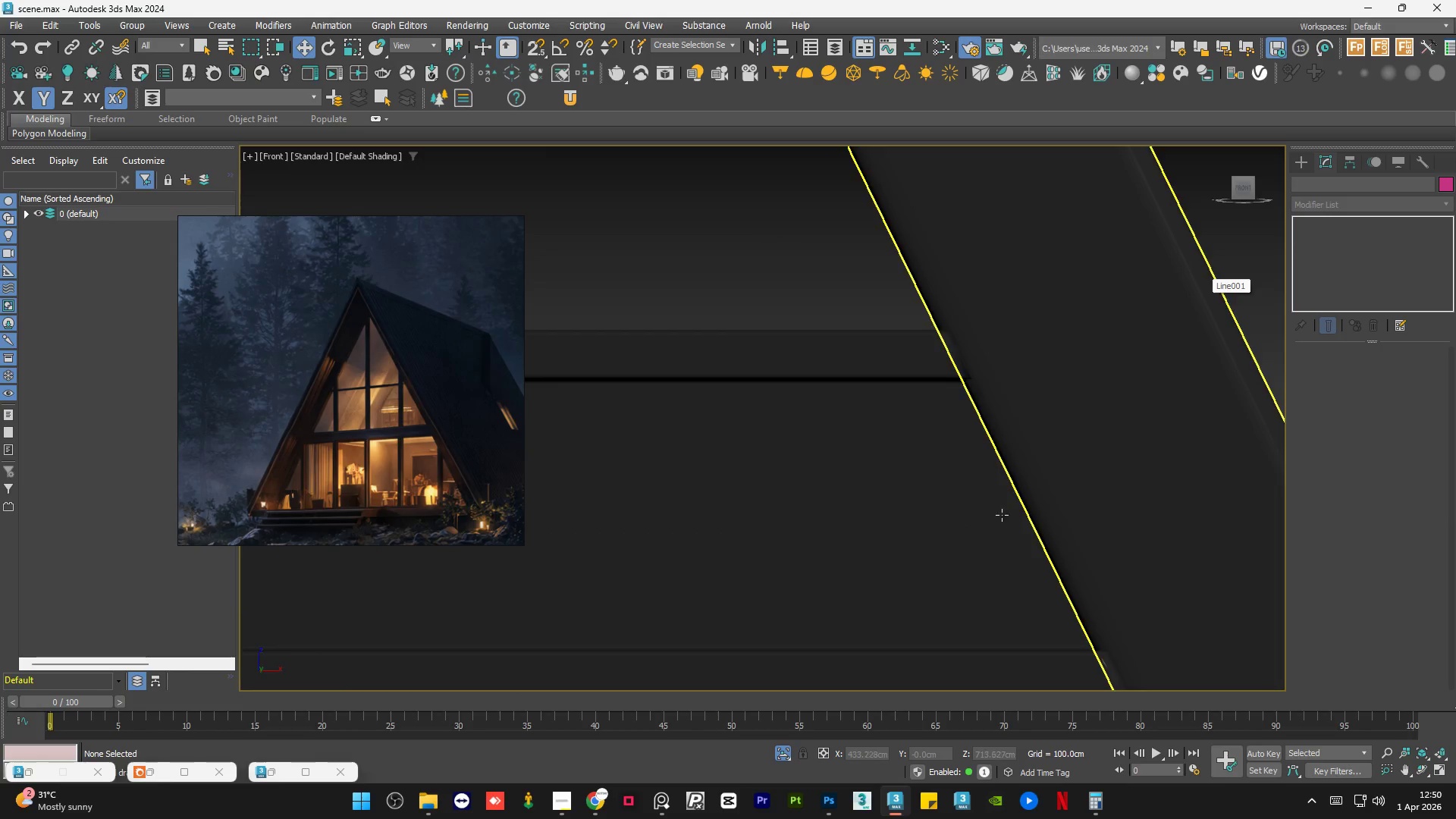 
scroll: coordinate [956, 316], scroll_direction: down, amount: 3.0
 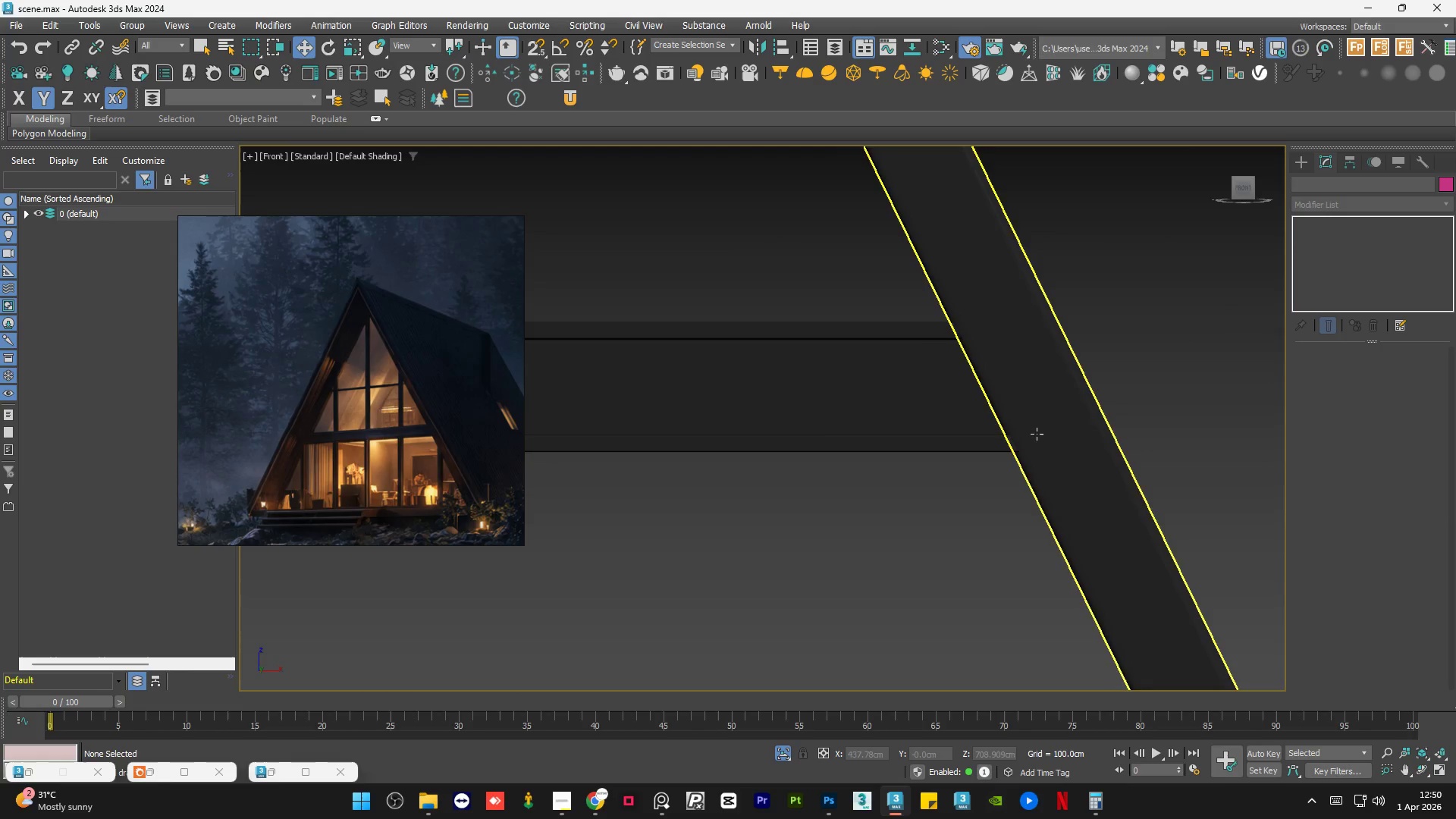 
scroll: coordinate [1011, 469], scroll_direction: up, amount: 4.0
 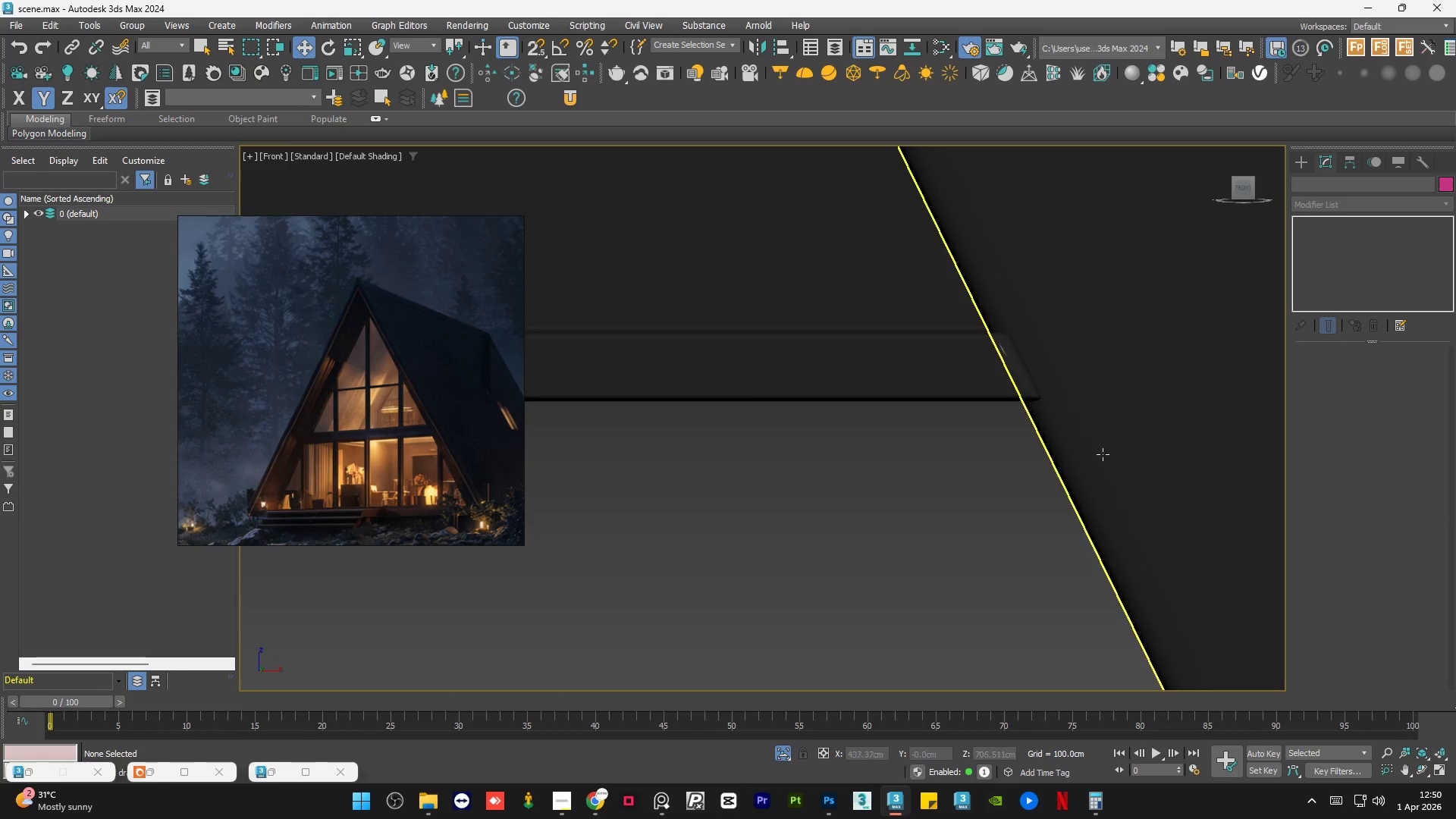 
left_click([876, 416])
 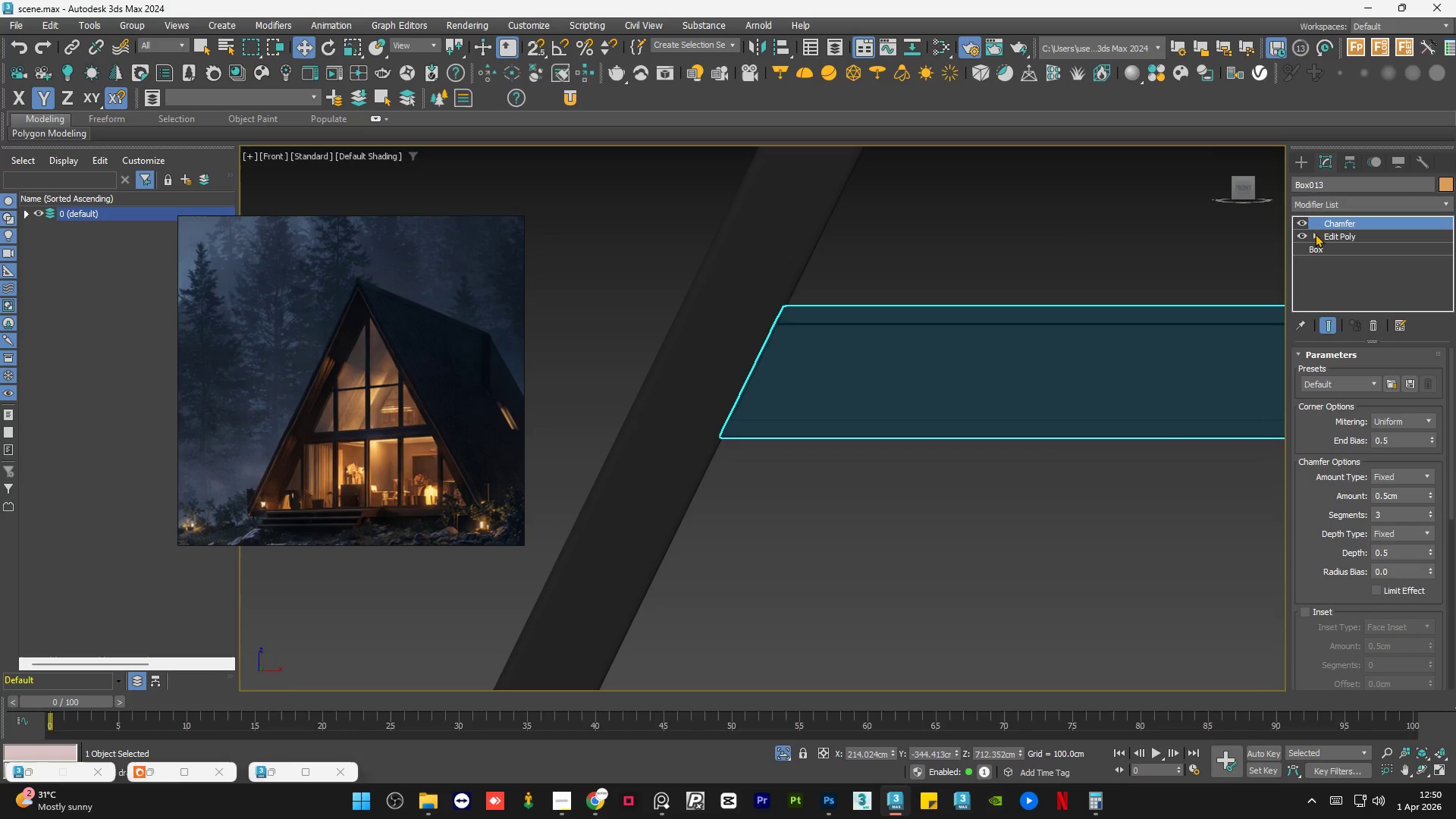 
scroll: coordinate [876, 416], scroll_direction: down, amount: 5.0
 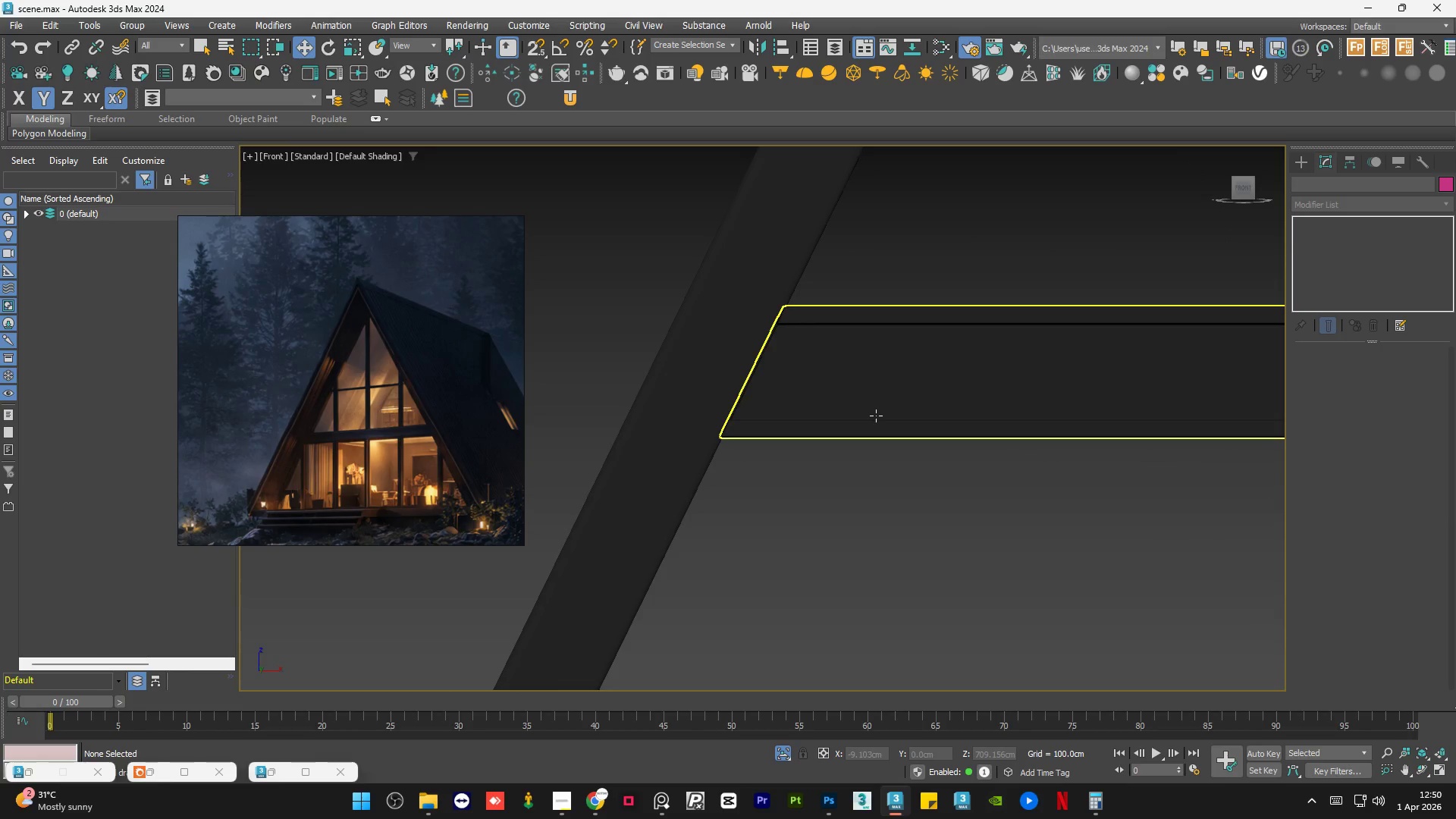 
double_click([1338, 244])
 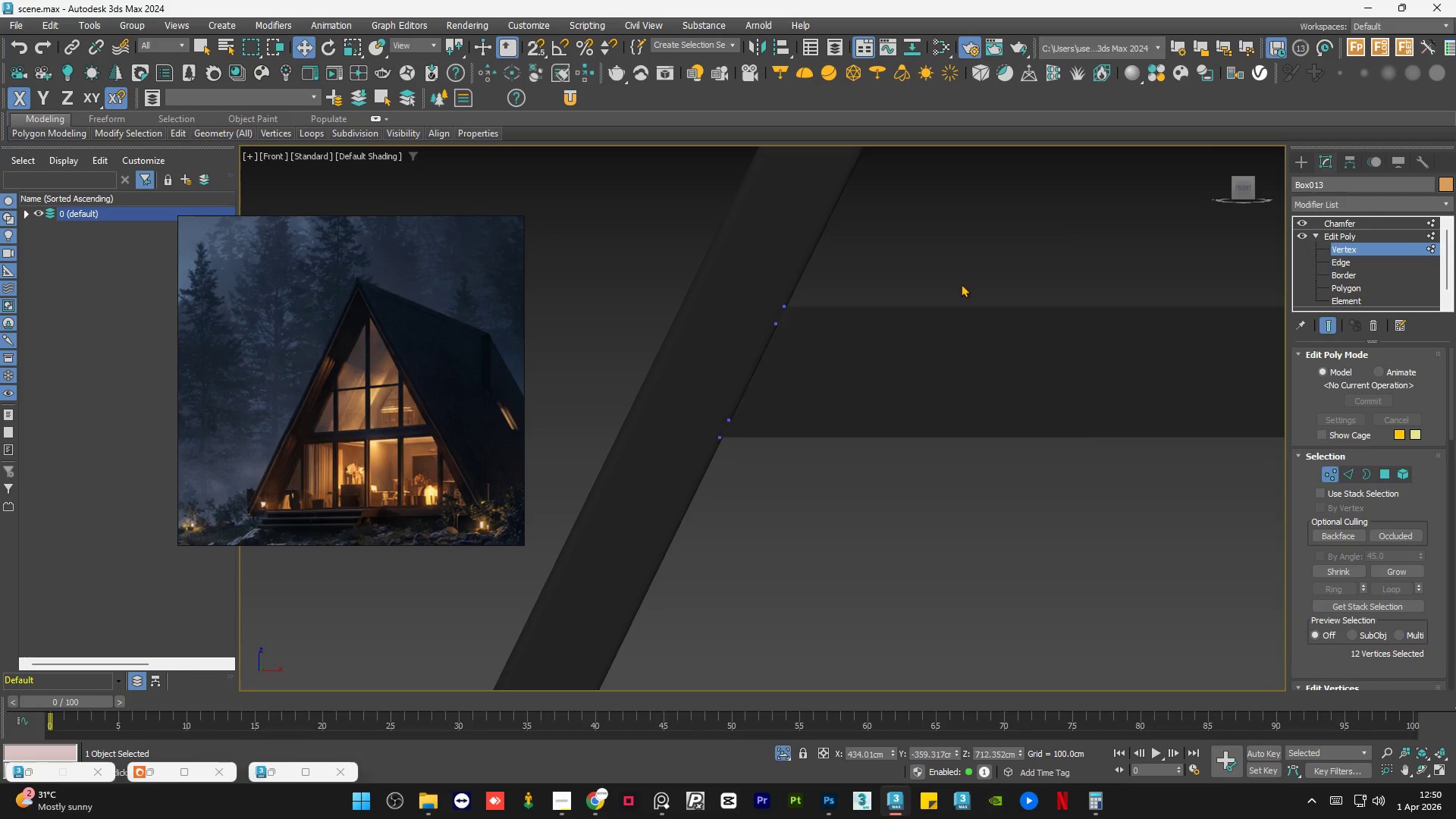 
left_click_drag(start_coordinate=[917, 246], to_coordinate=[613, 529])
 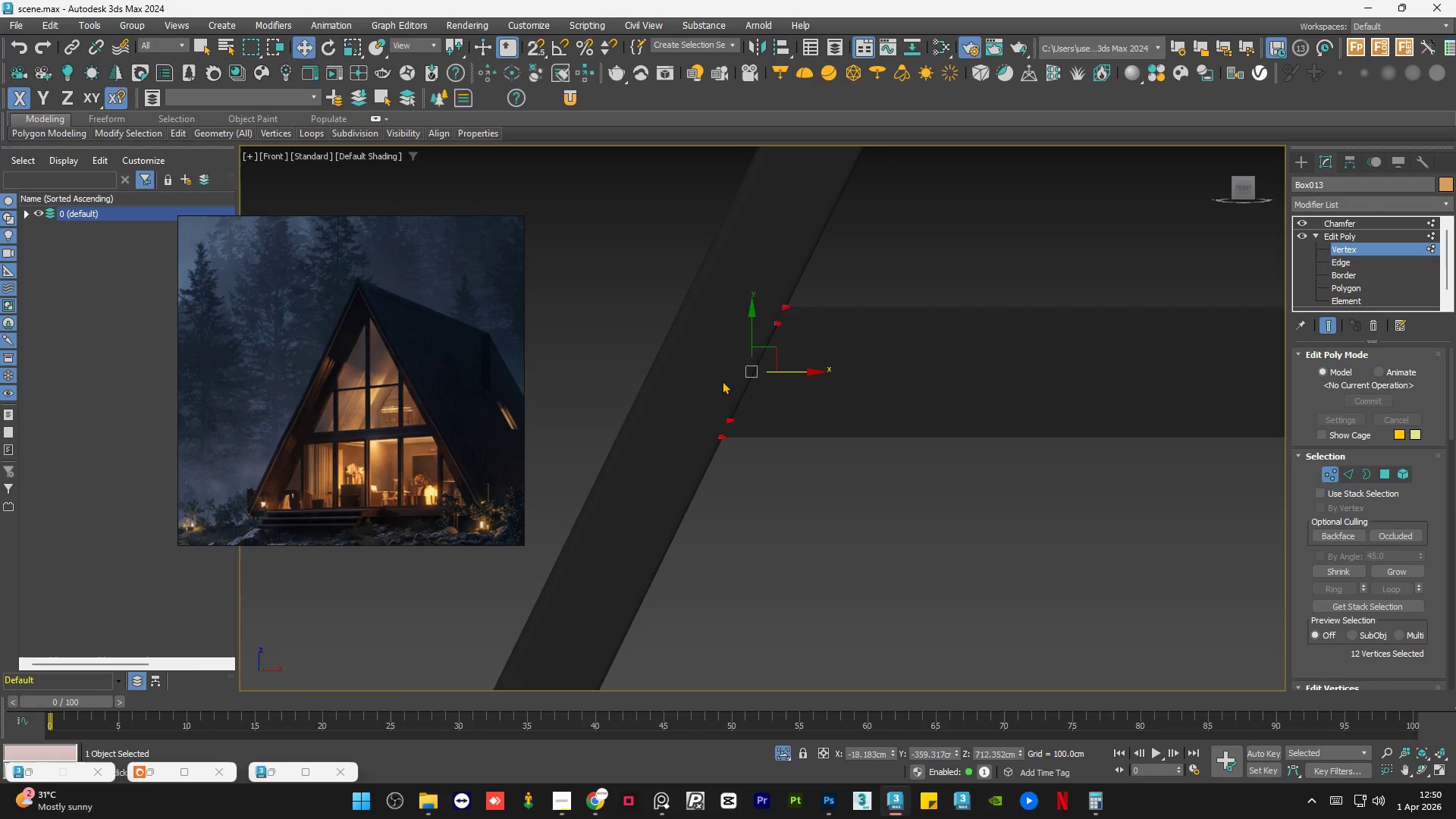 
scroll: coordinate [722, 381], scroll_direction: up, amount: 3.0
 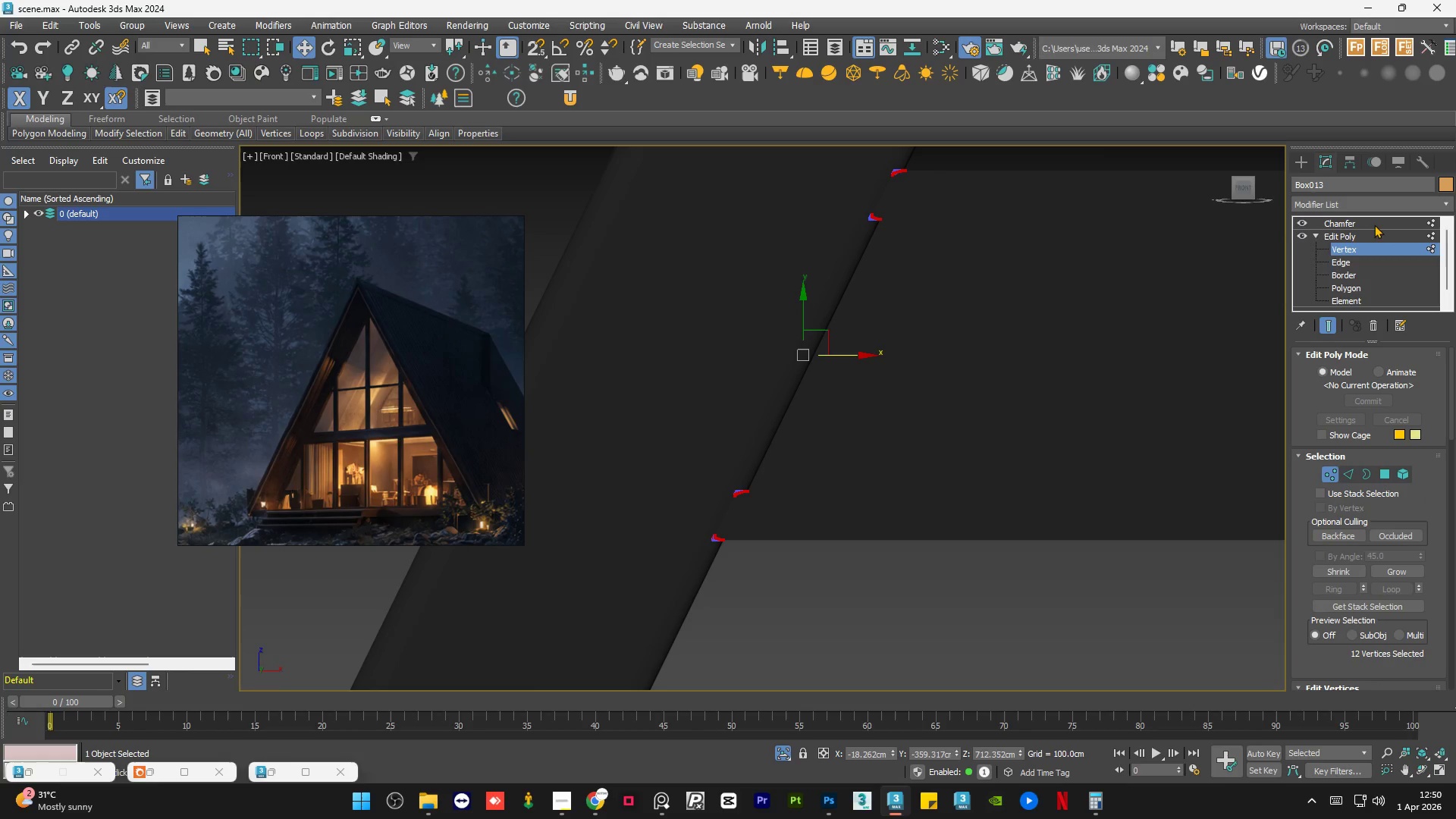 
double_click([1356, 216])
 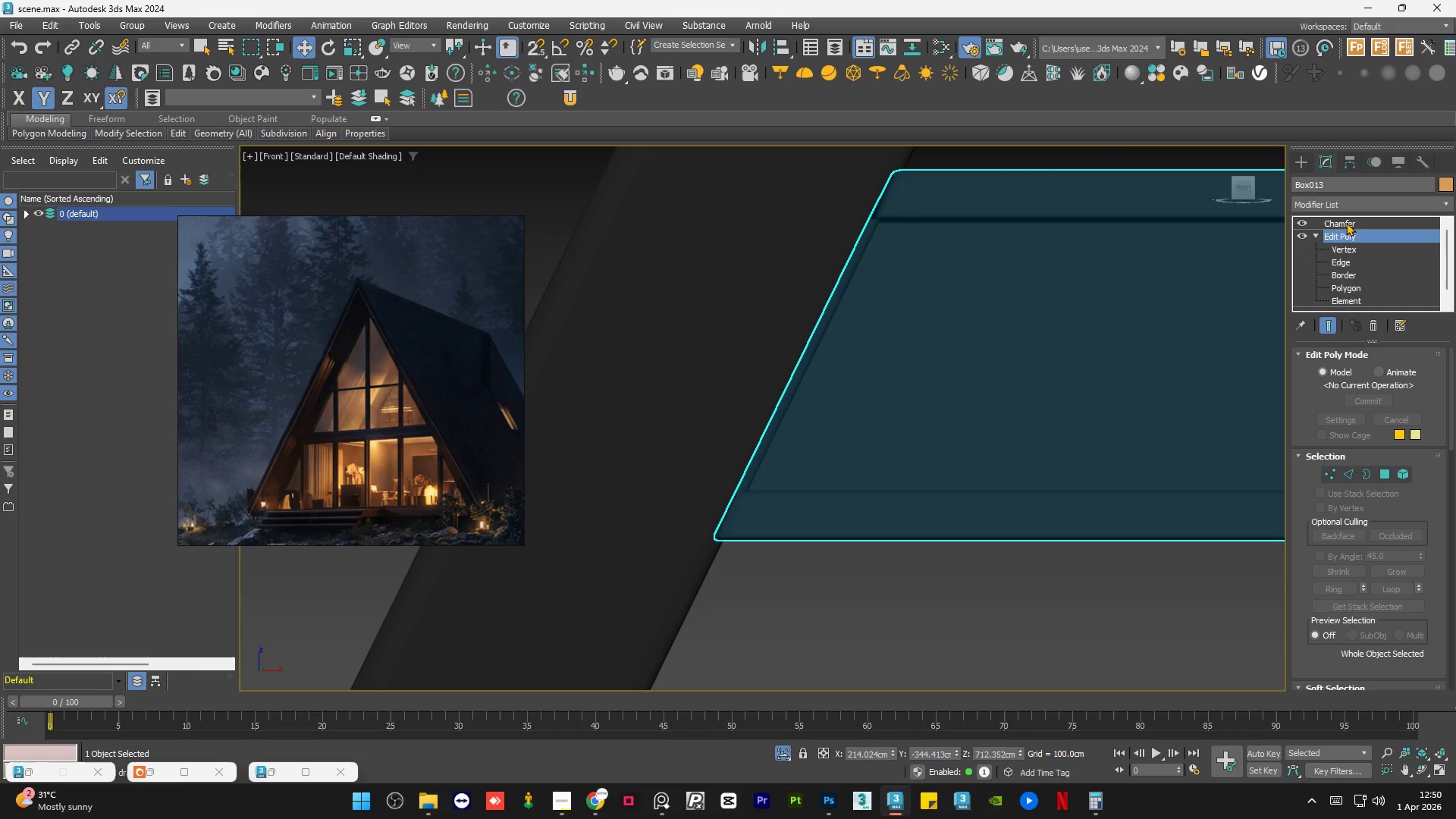 
triple_click([1347, 220])
 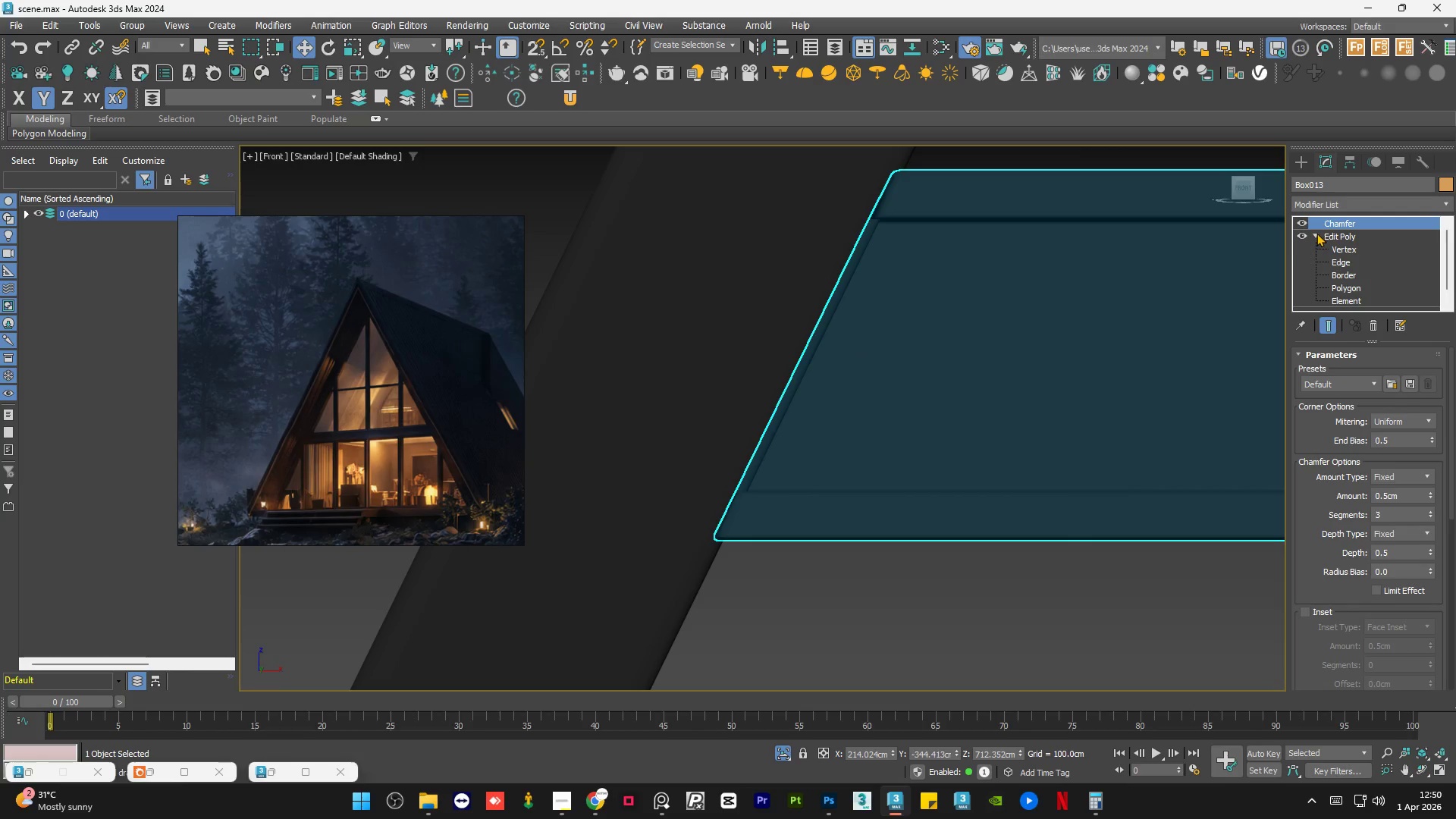 
left_click([1316, 233])
 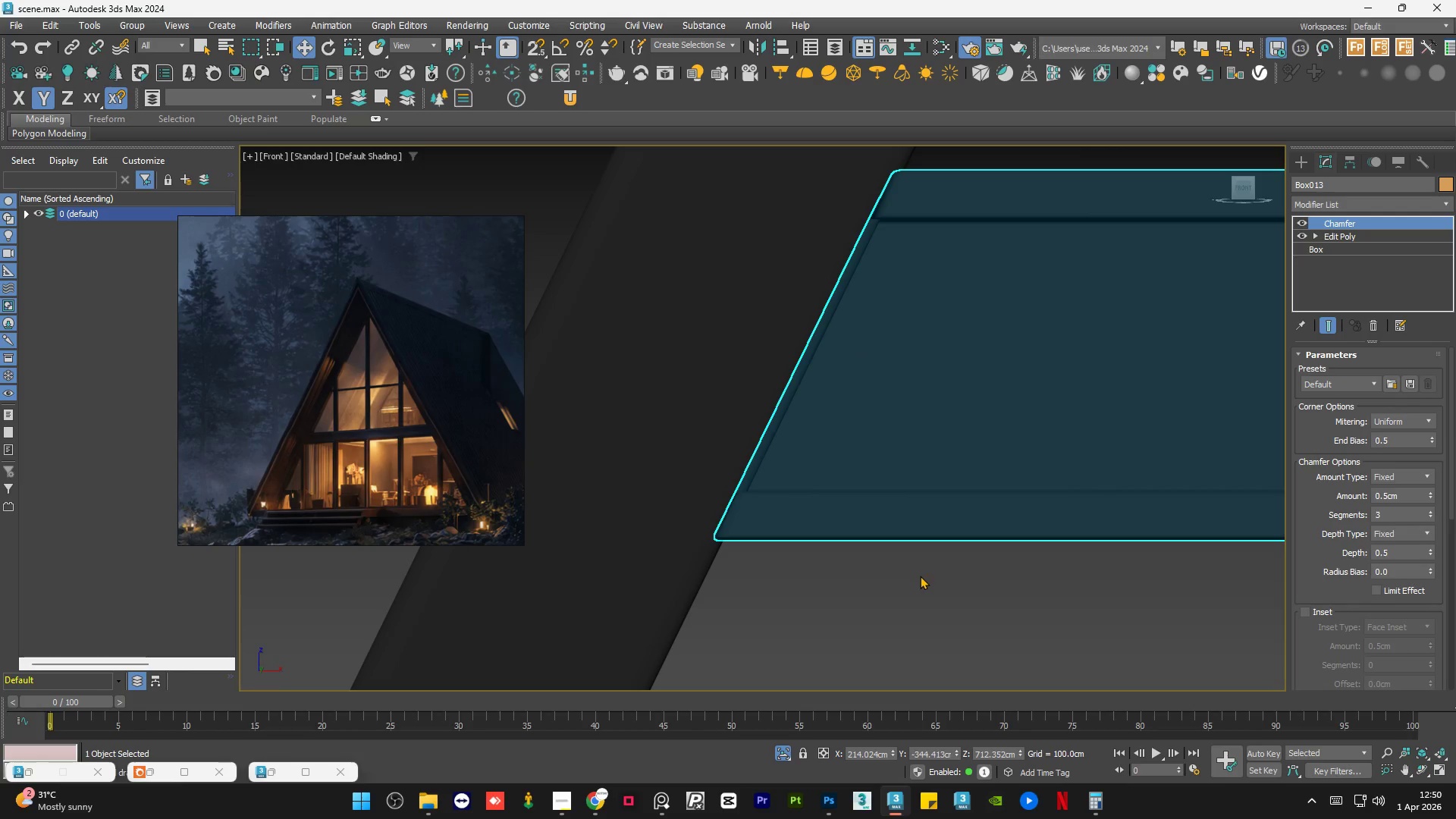 
left_click([918, 581])
 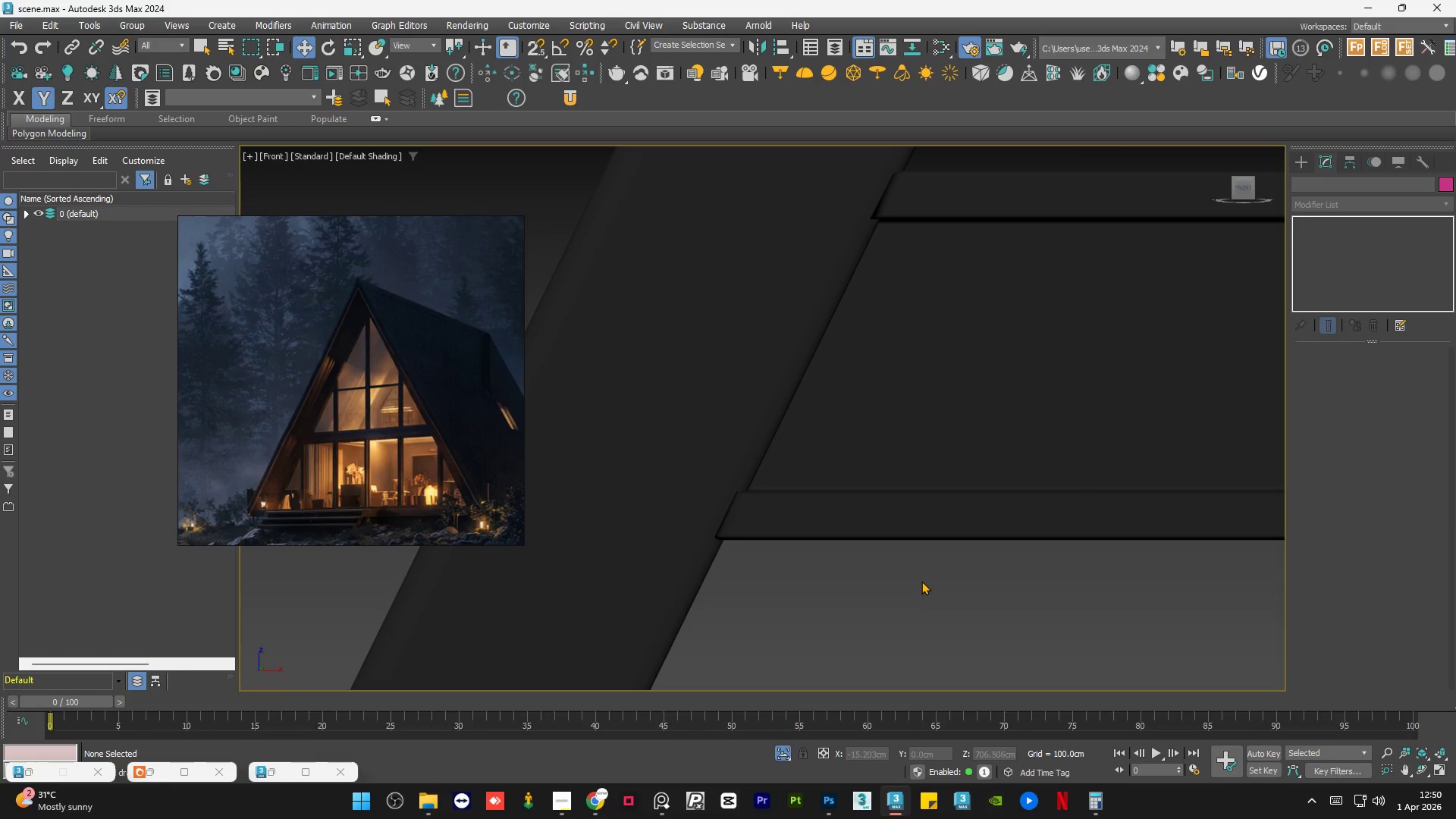 
key(Control+S)
 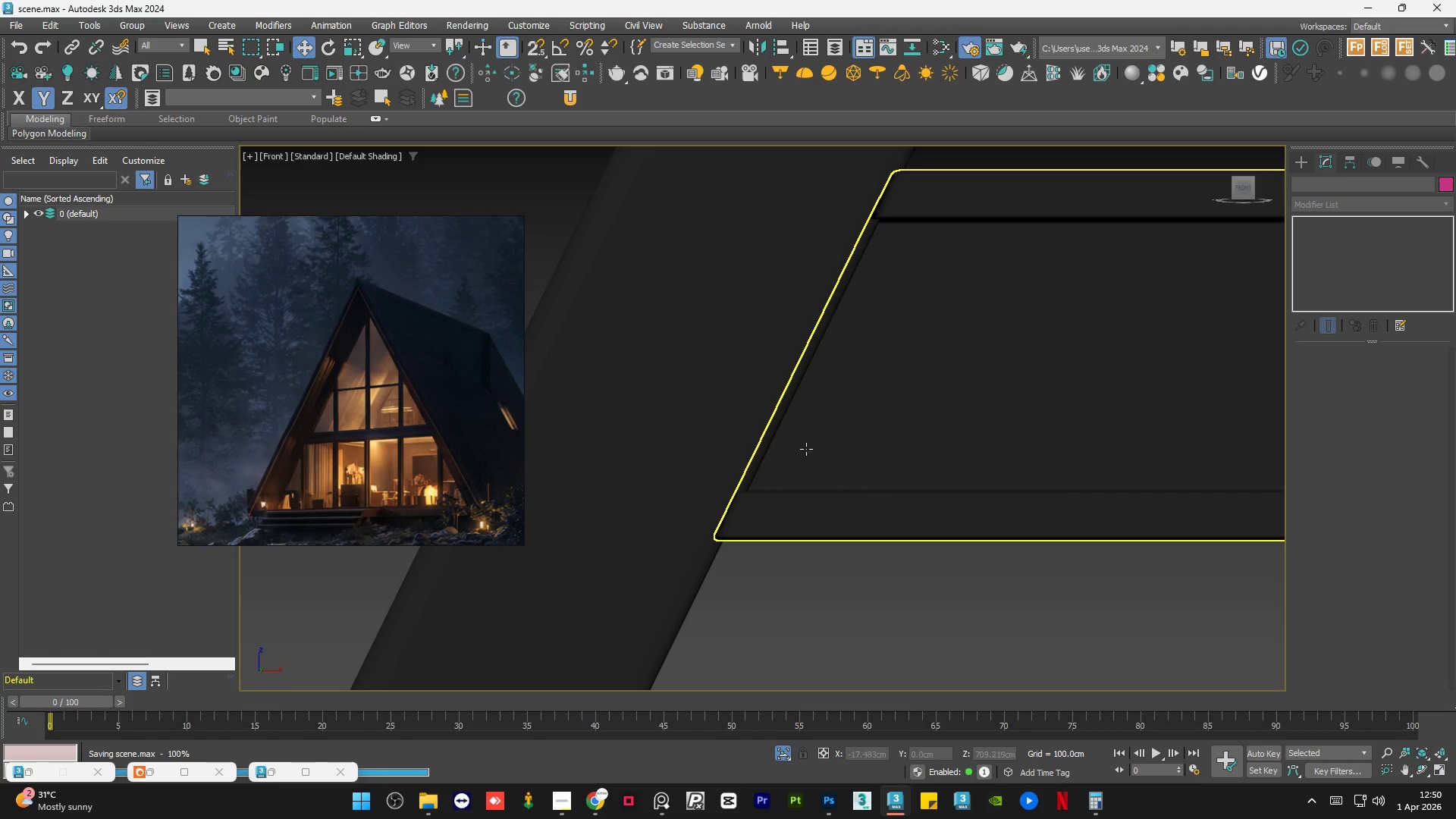 
left_click([776, 436])
 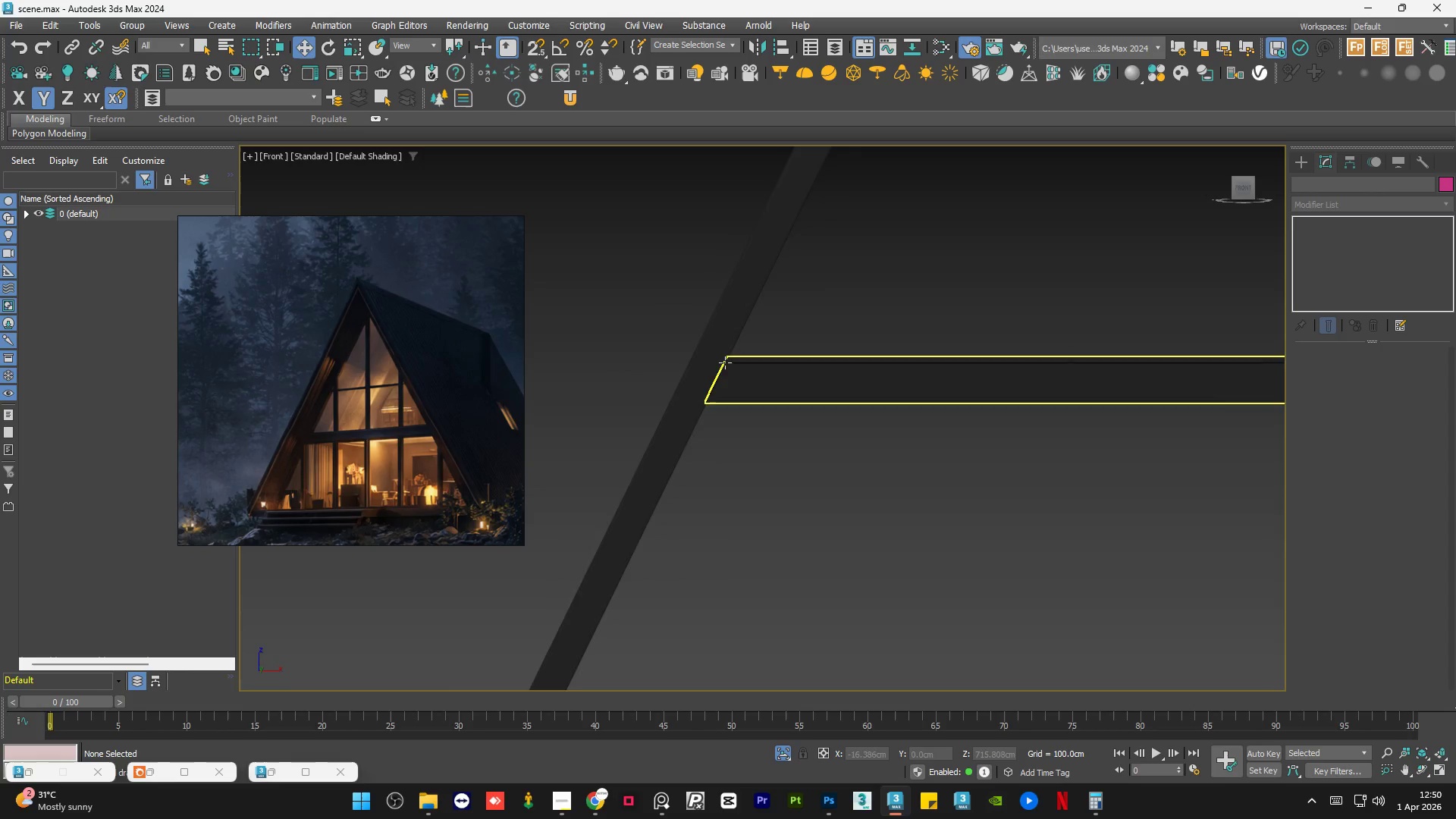 
scroll: coordinate [705, 384], scroll_direction: down, amount: 6.0
 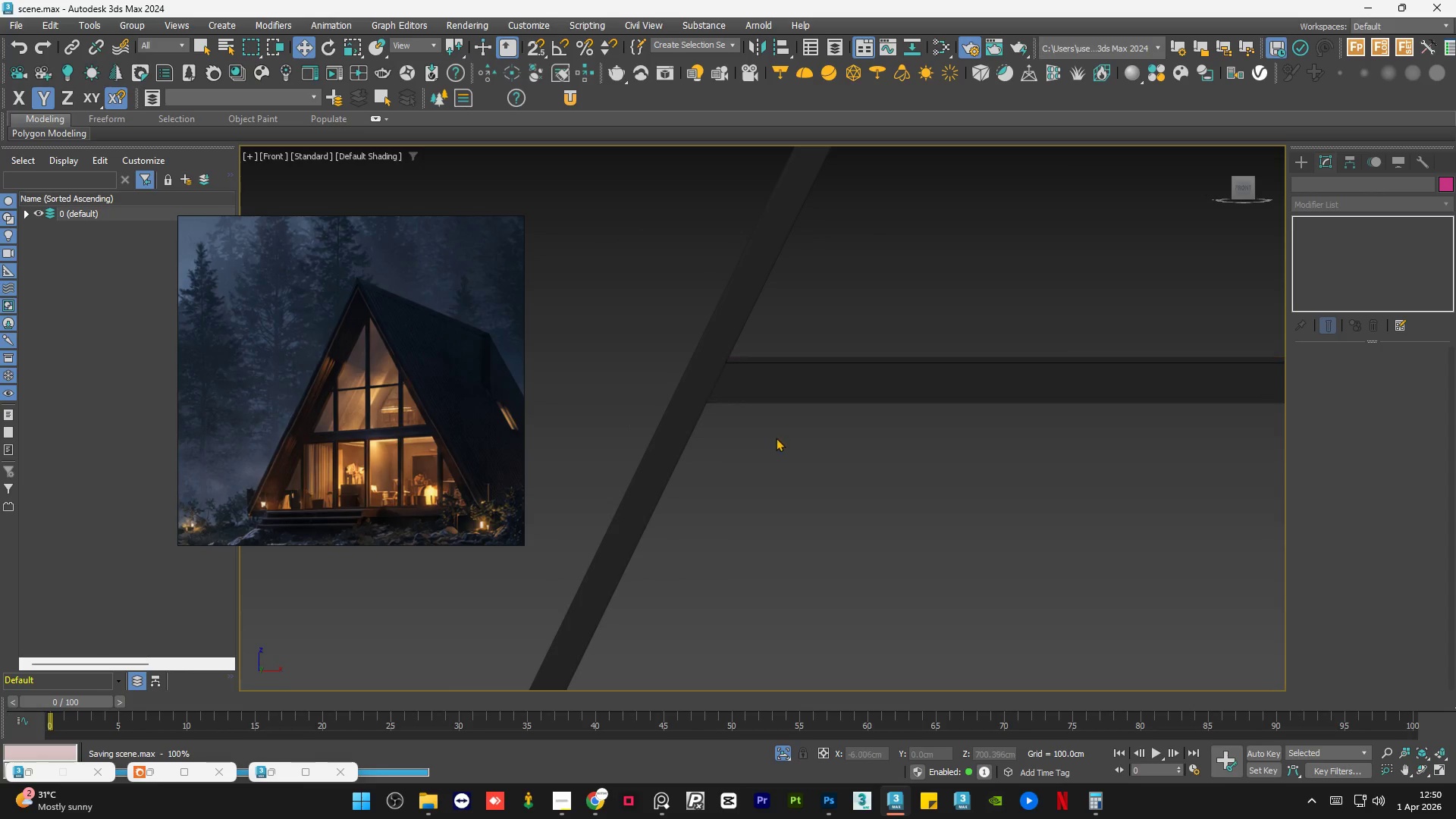 
scroll: coordinate [727, 362], scroll_direction: up, amount: 7.0
 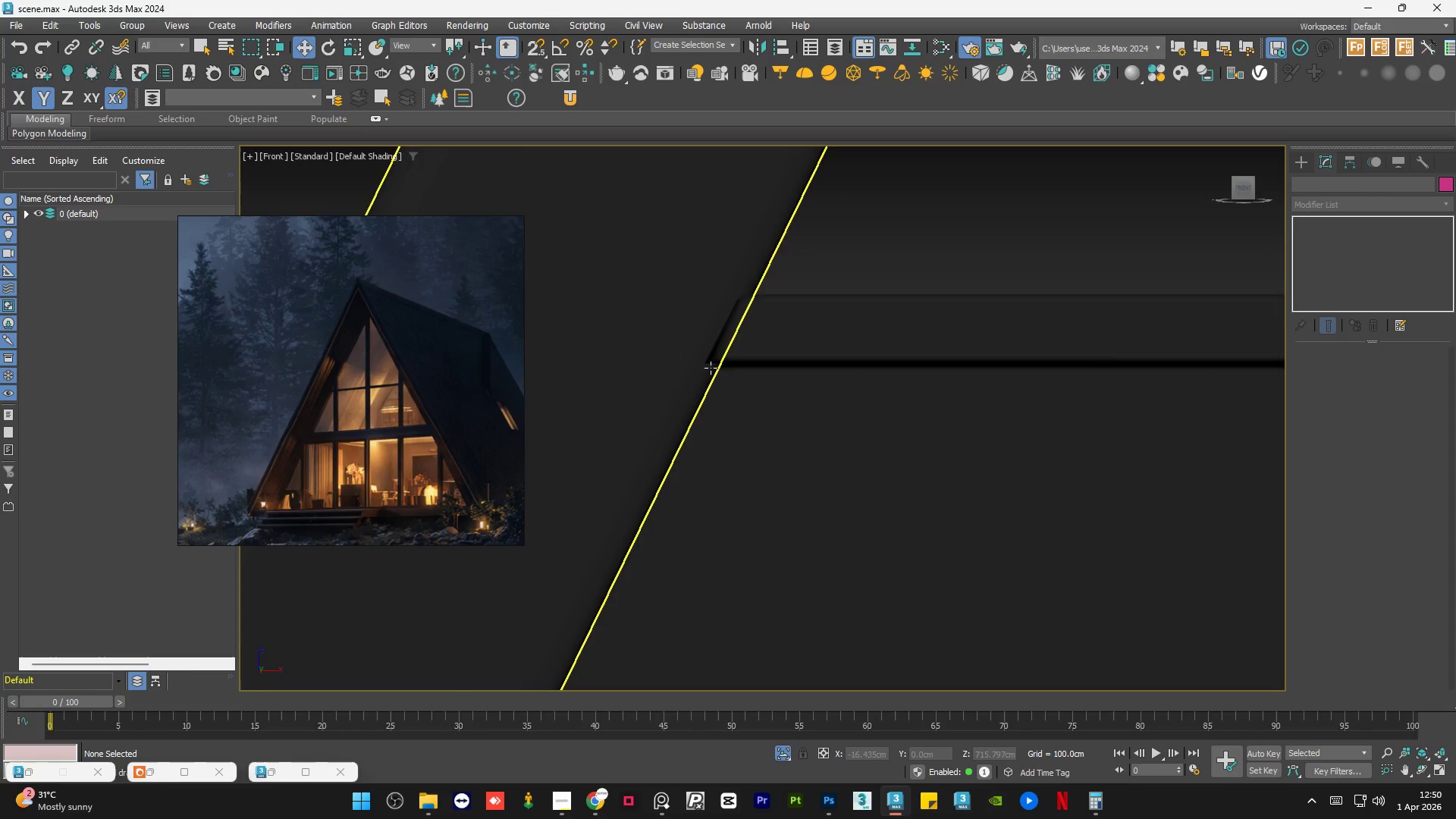 
left_click([800, 510])
 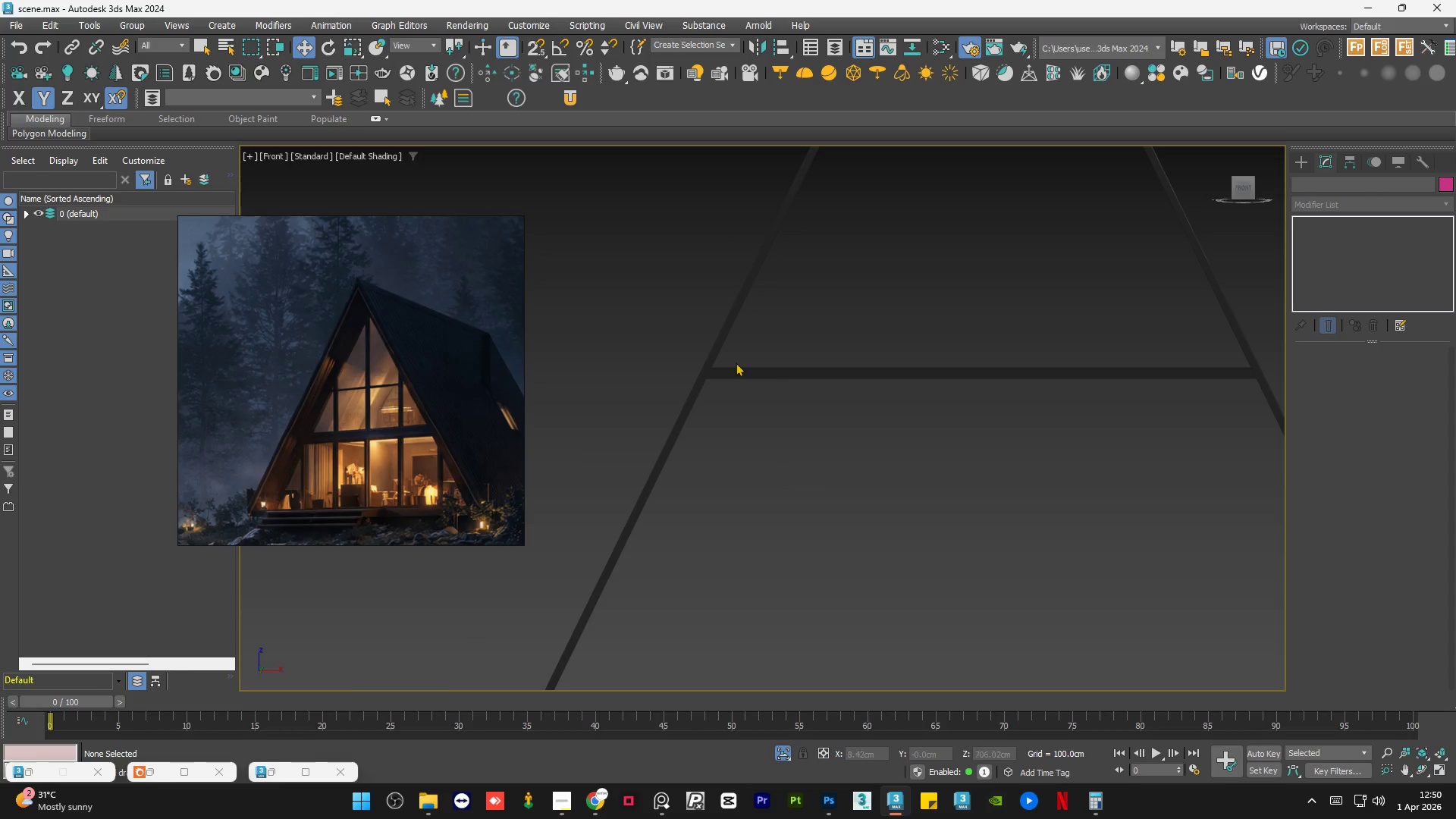 
scroll: coordinate [805, 416], scroll_direction: down, amount: 15.0
 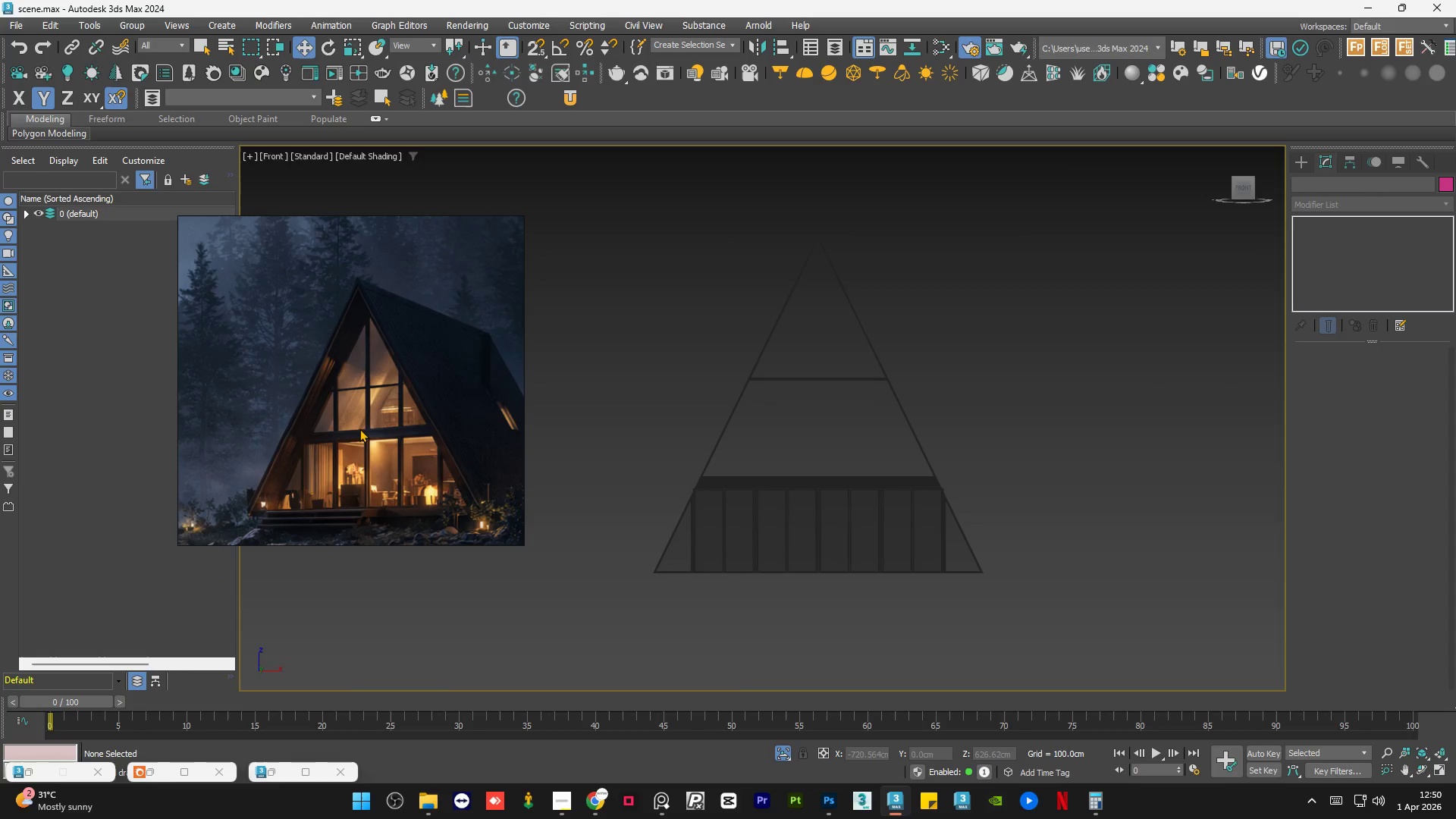 
scroll: coordinate [349, 439], scroll_direction: up, amount: 5.0
 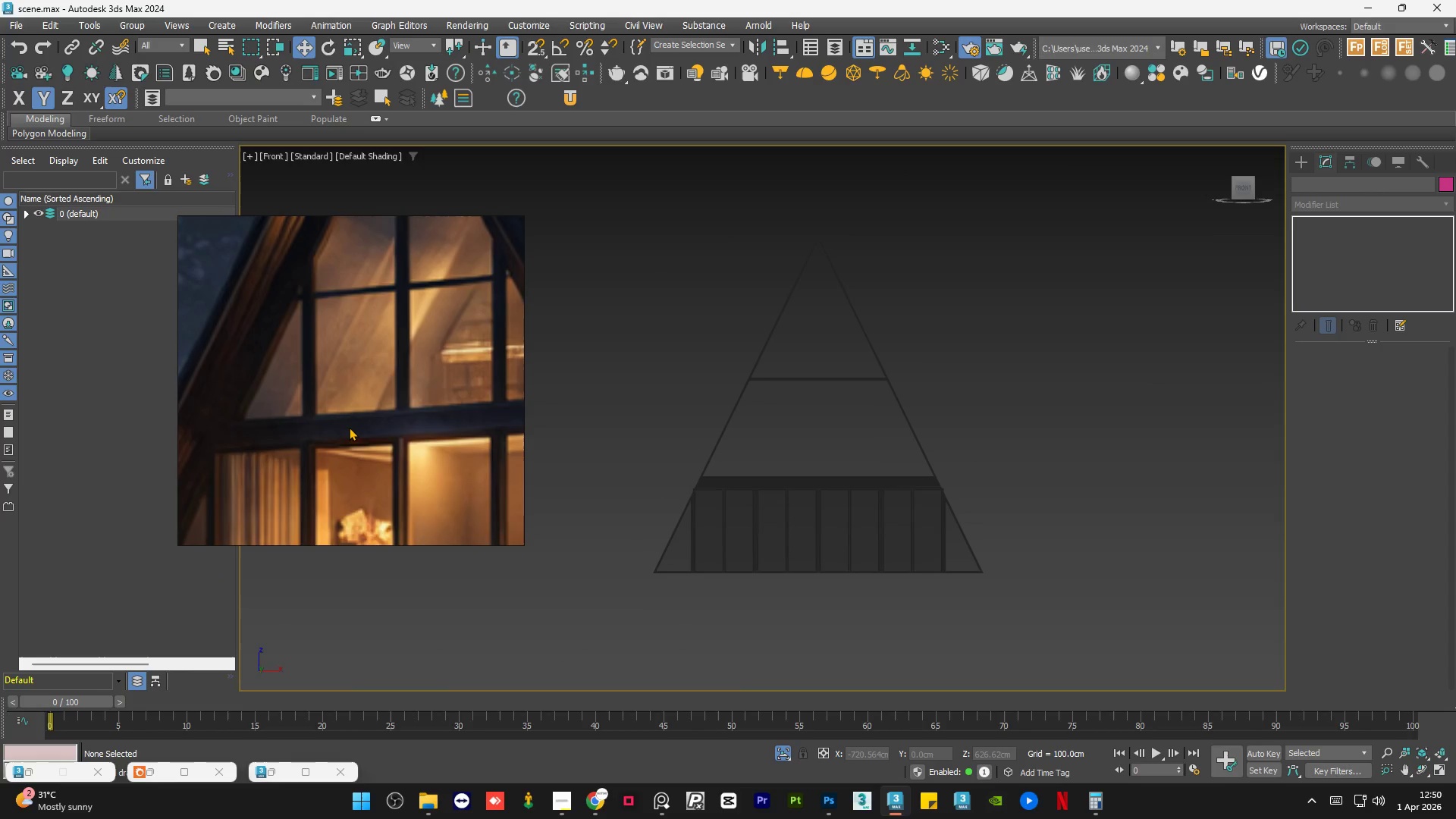 
scroll: coordinate [349, 427], scroll_direction: down, amount: 1.0
 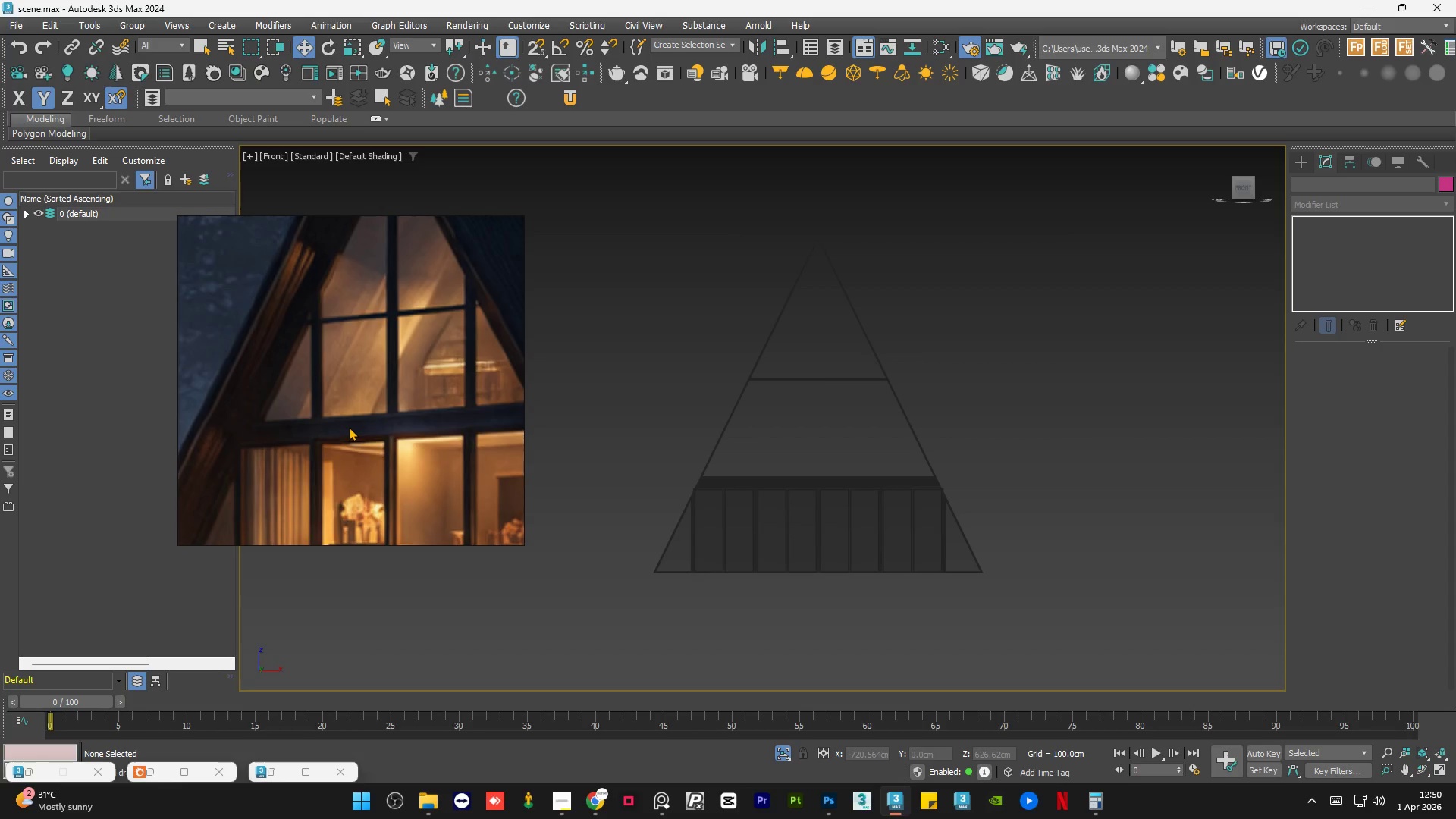 
wait(6.49)
 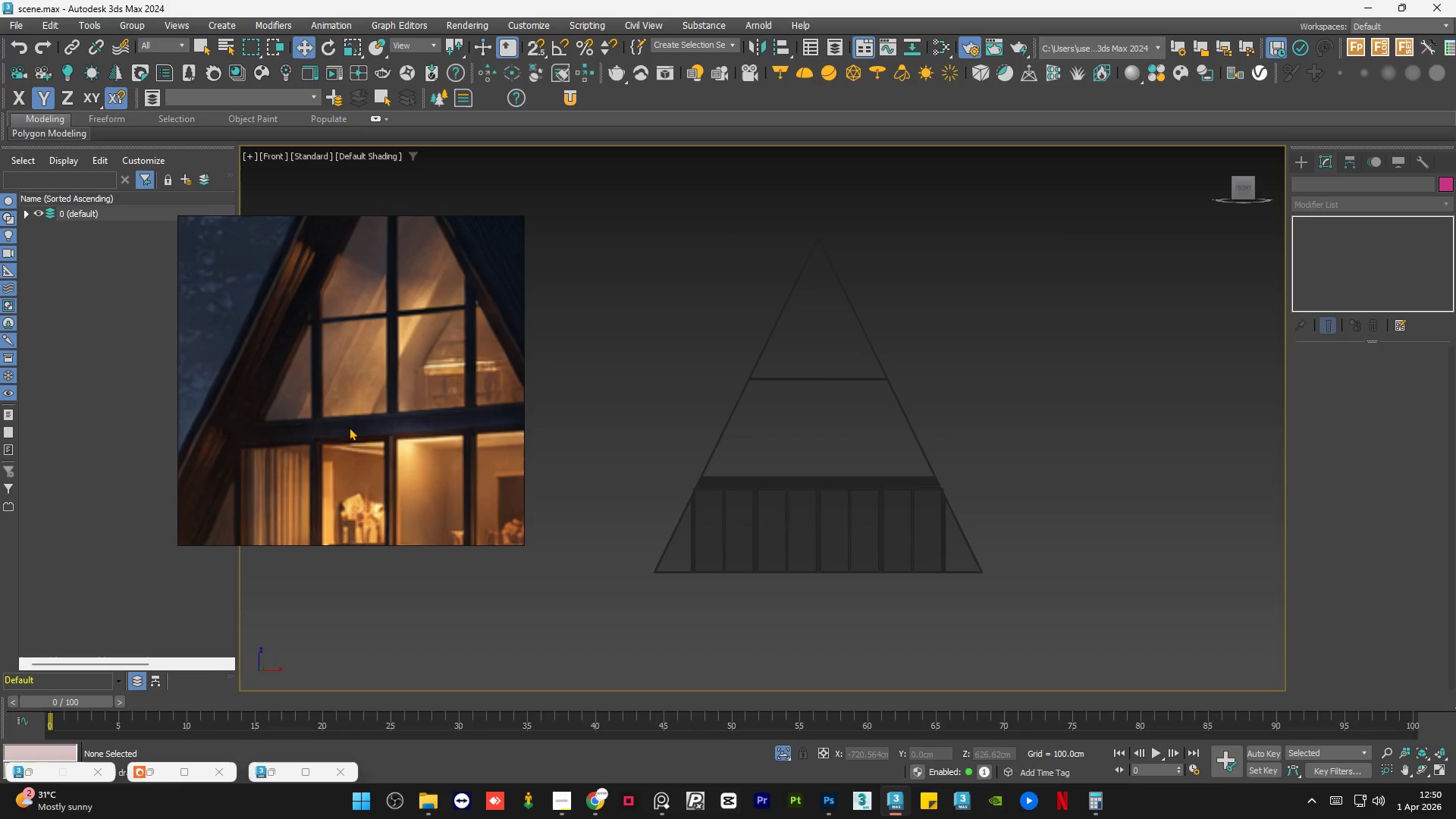 
left_click([676, 546])
 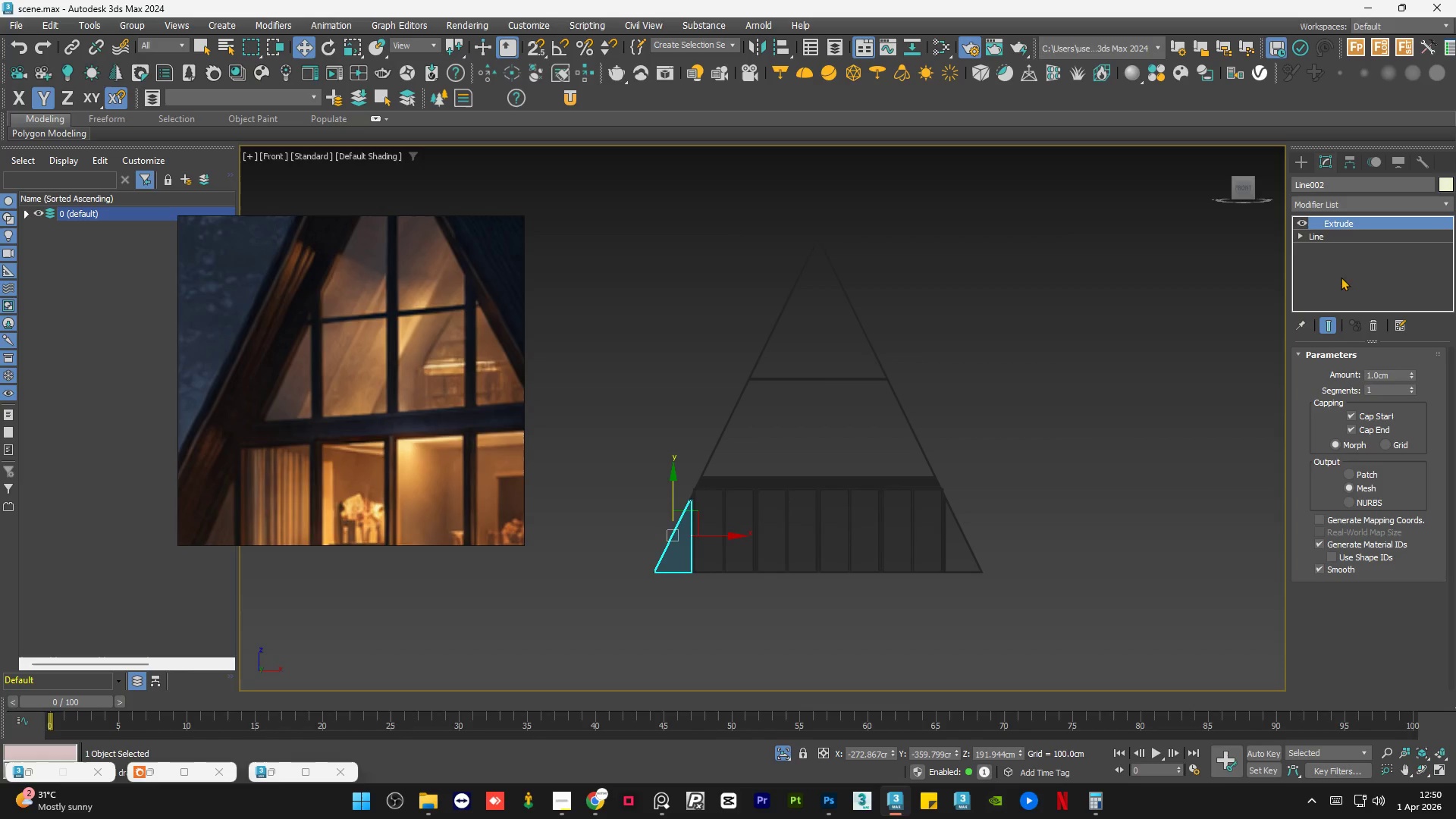 
left_click([1128, 378])
 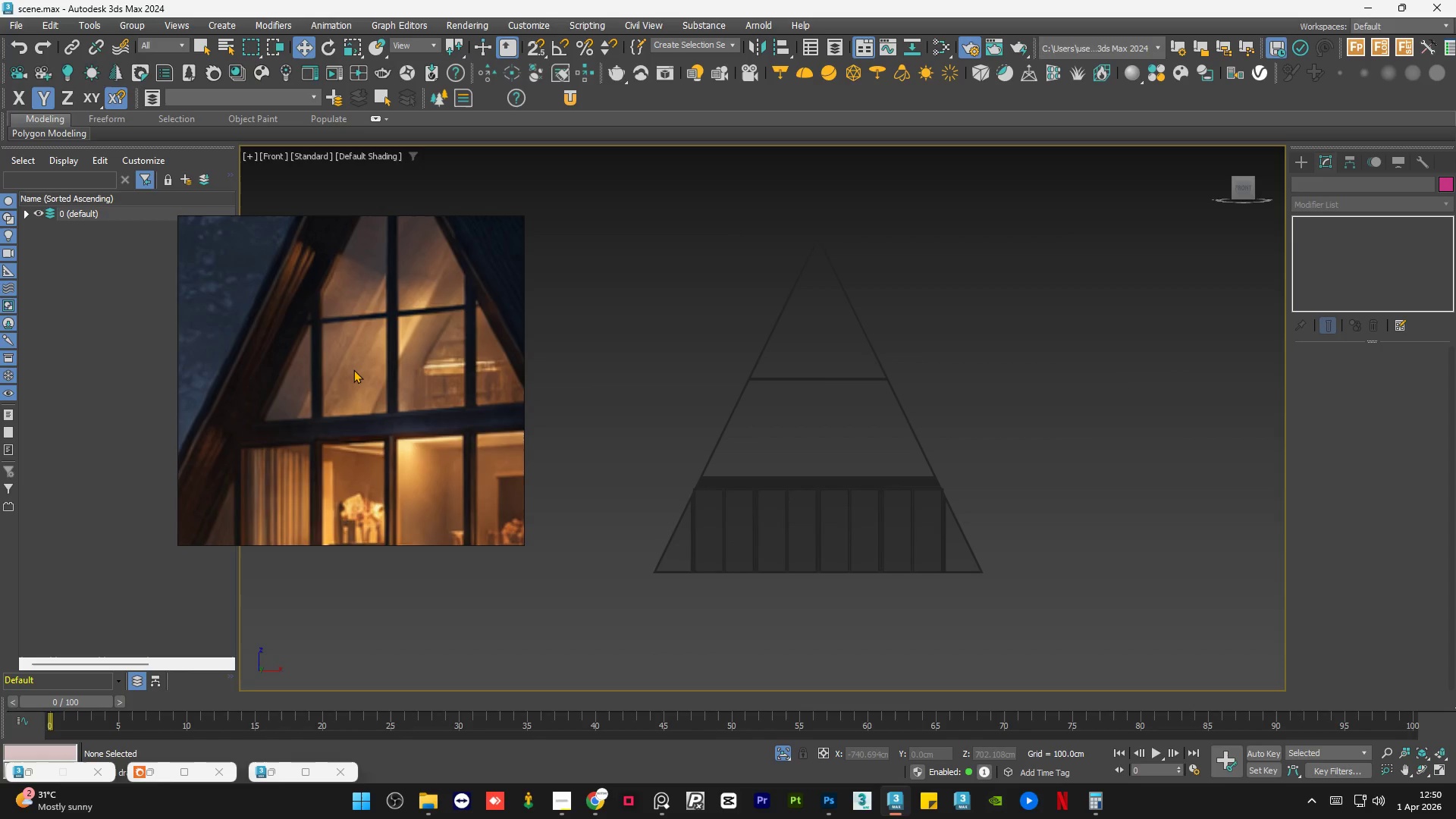 
scroll: coordinate [311, 403], scroll_direction: down, amount: 1.0
 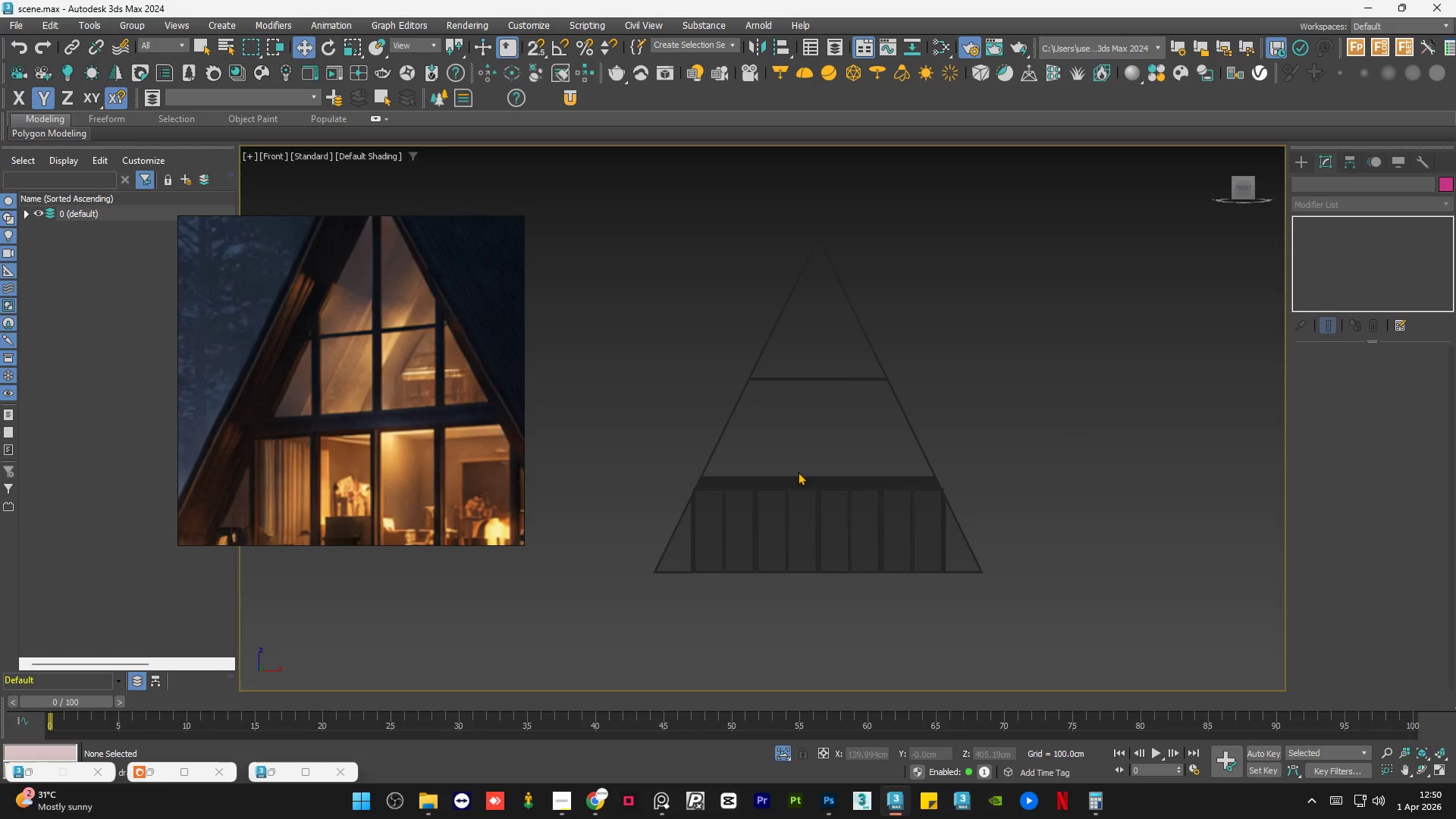 
scroll: coordinate [817, 475], scroll_direction: up, amount: 1.0
 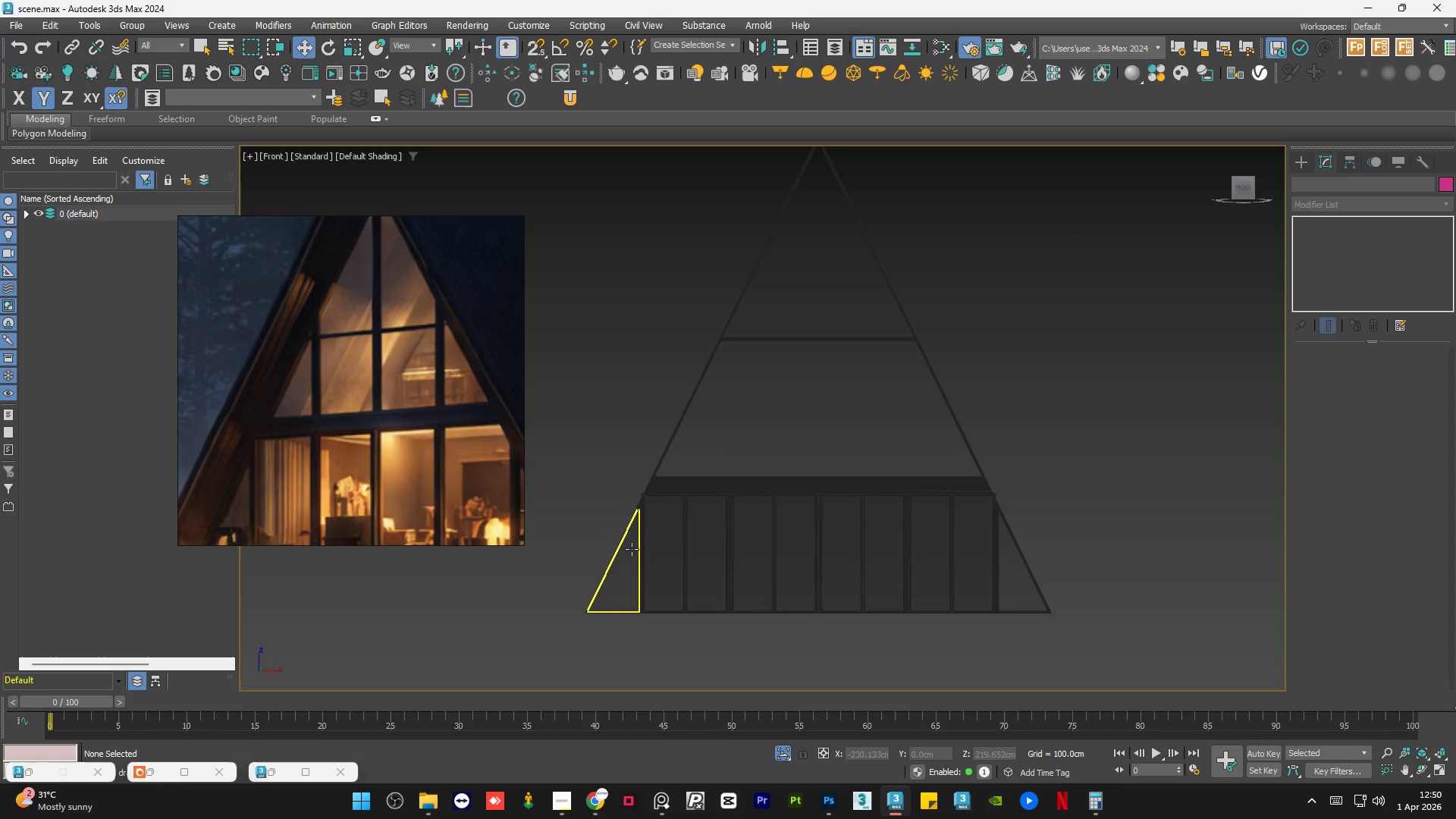 
scroll: coordinate [672, 526], scroll_direction: down, amount: 1.0
 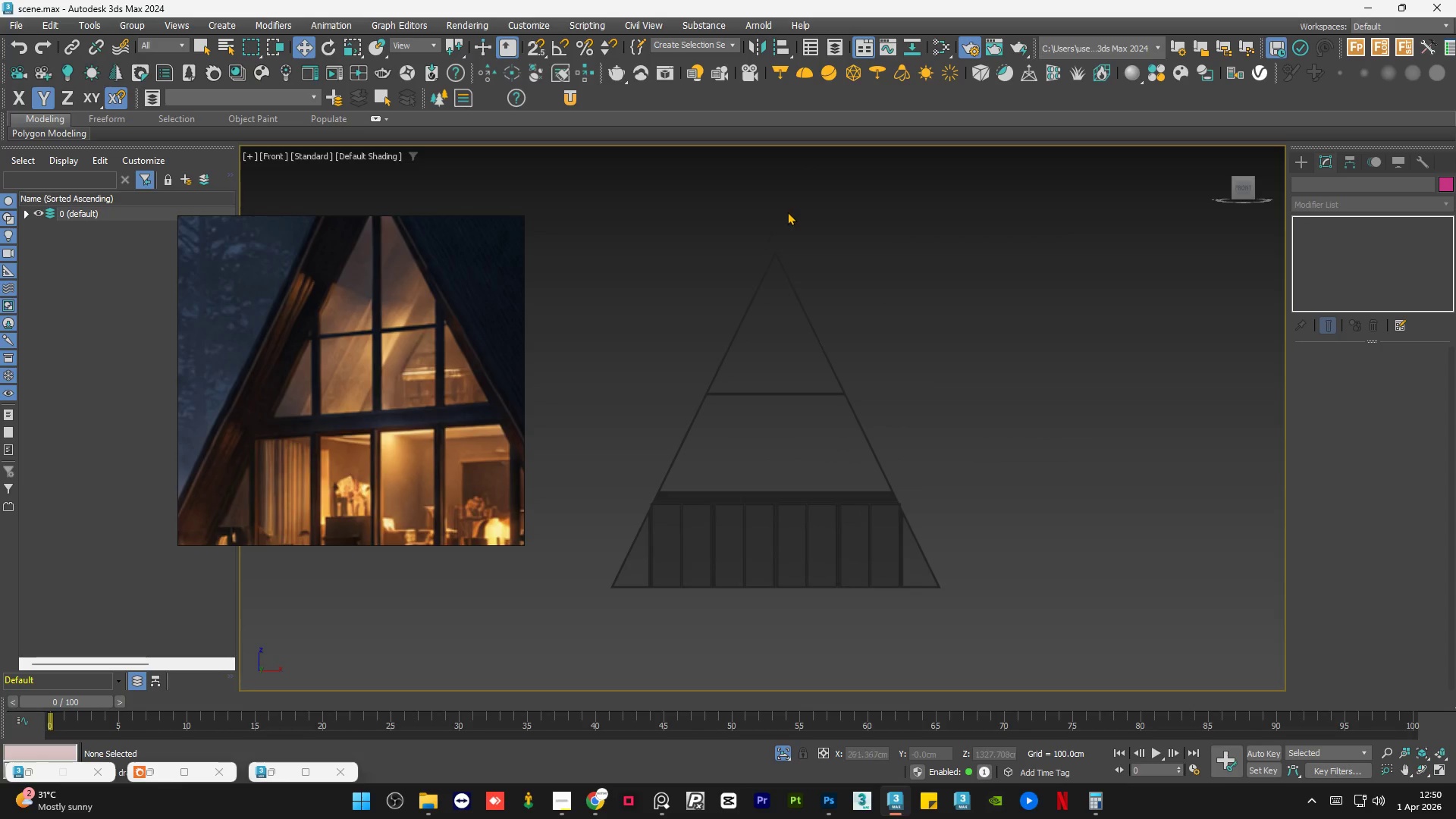 
scroll: coordinate [742, 290], scroll_direction: up, amount: 16.0
 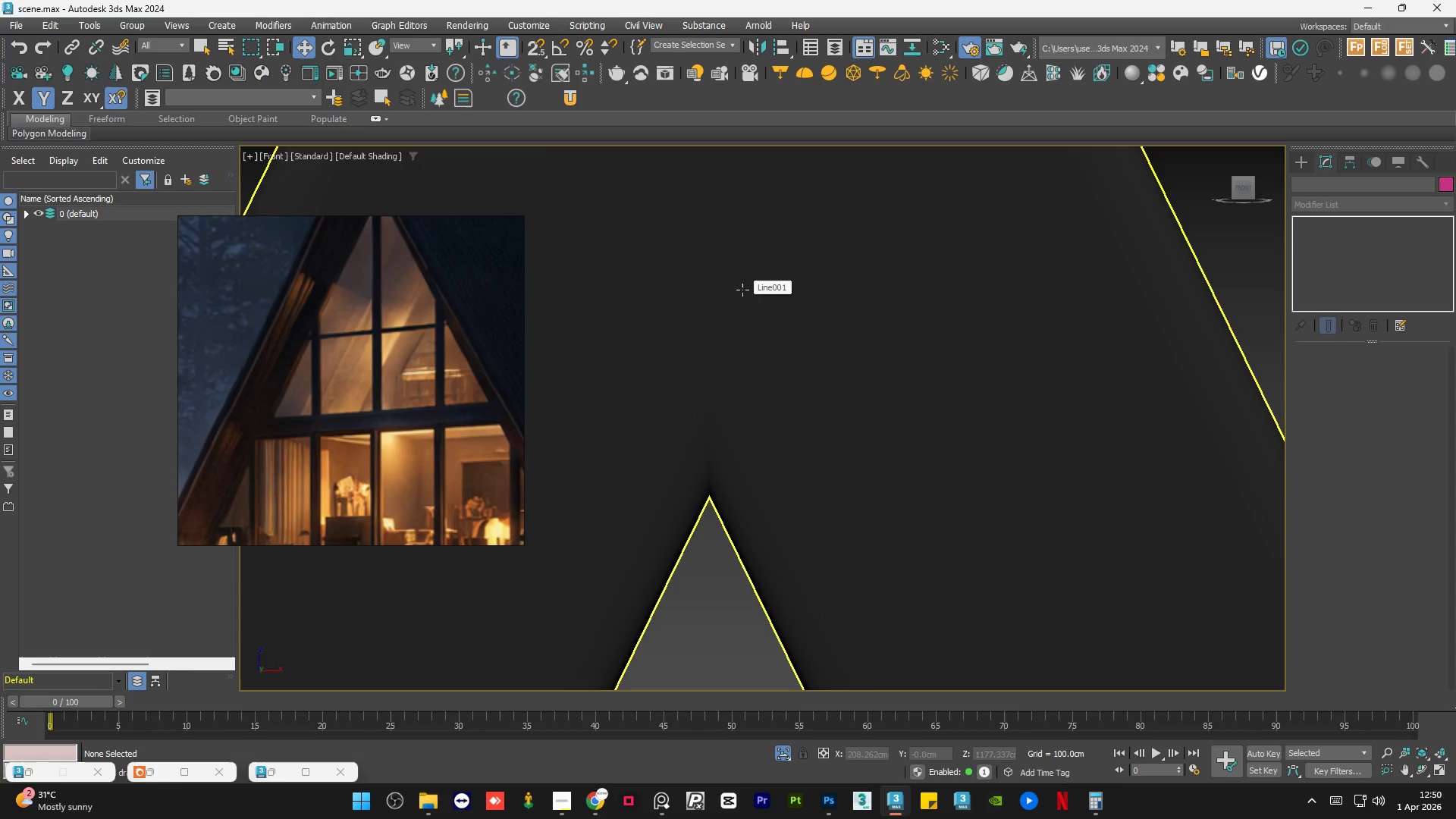 
scroll: coordinate [690, 303], scroll_direction: down, amount: 17.0
 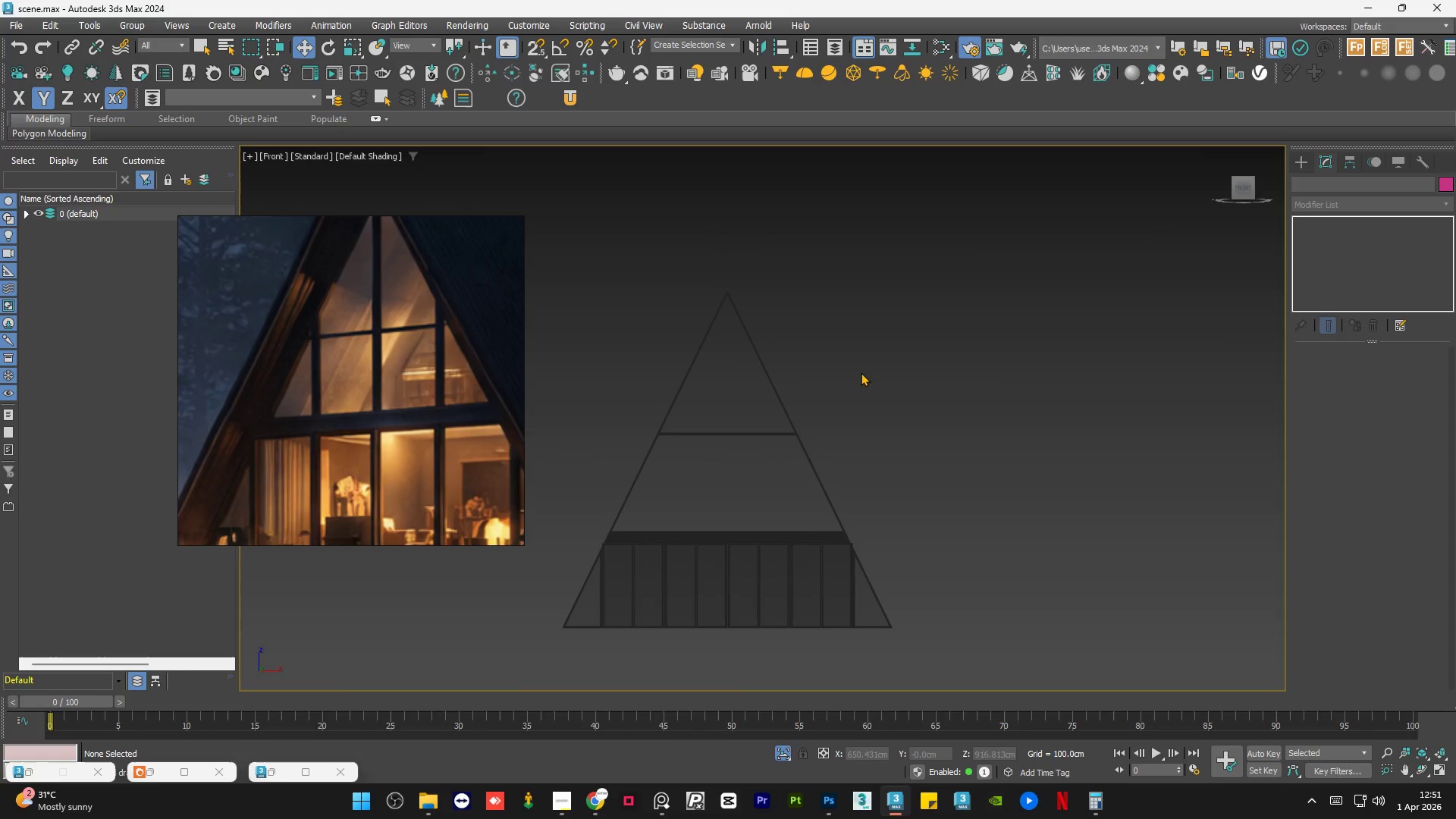 
left_click([861, 372])
 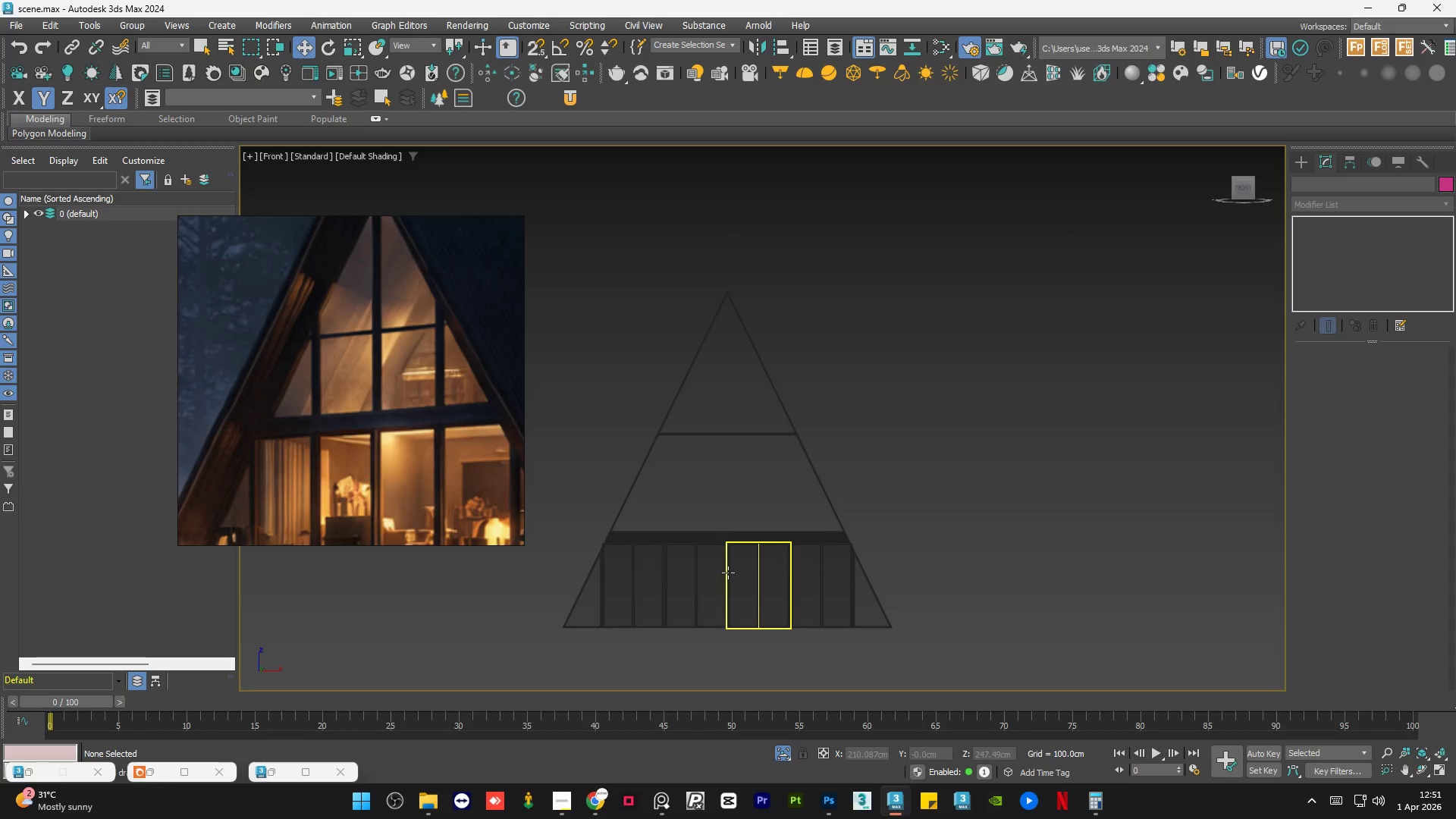 
scroll: coordinate [727, 557], scroll_direction: up, amount: 5.0
 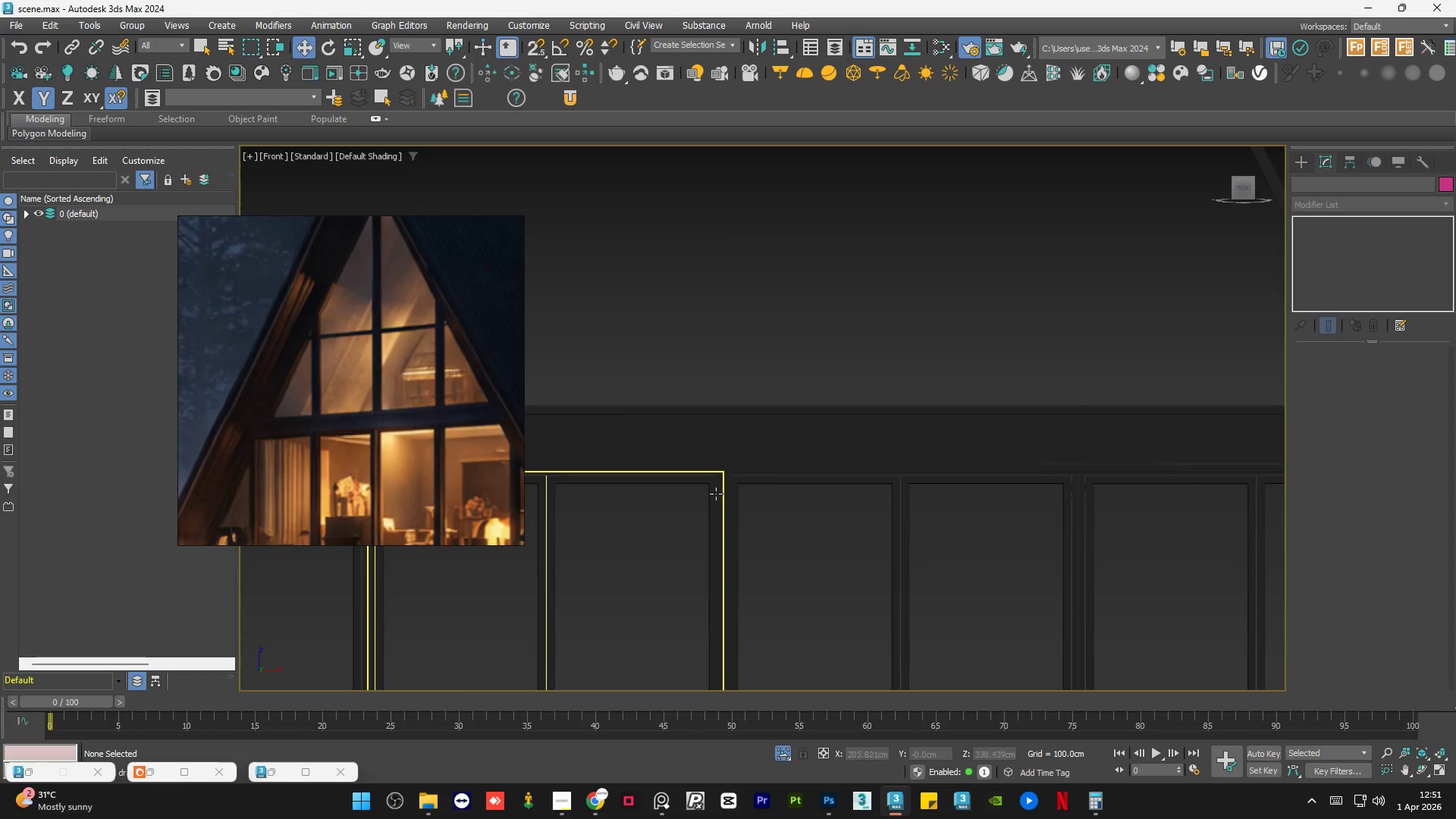 
left_click([716, 494])
 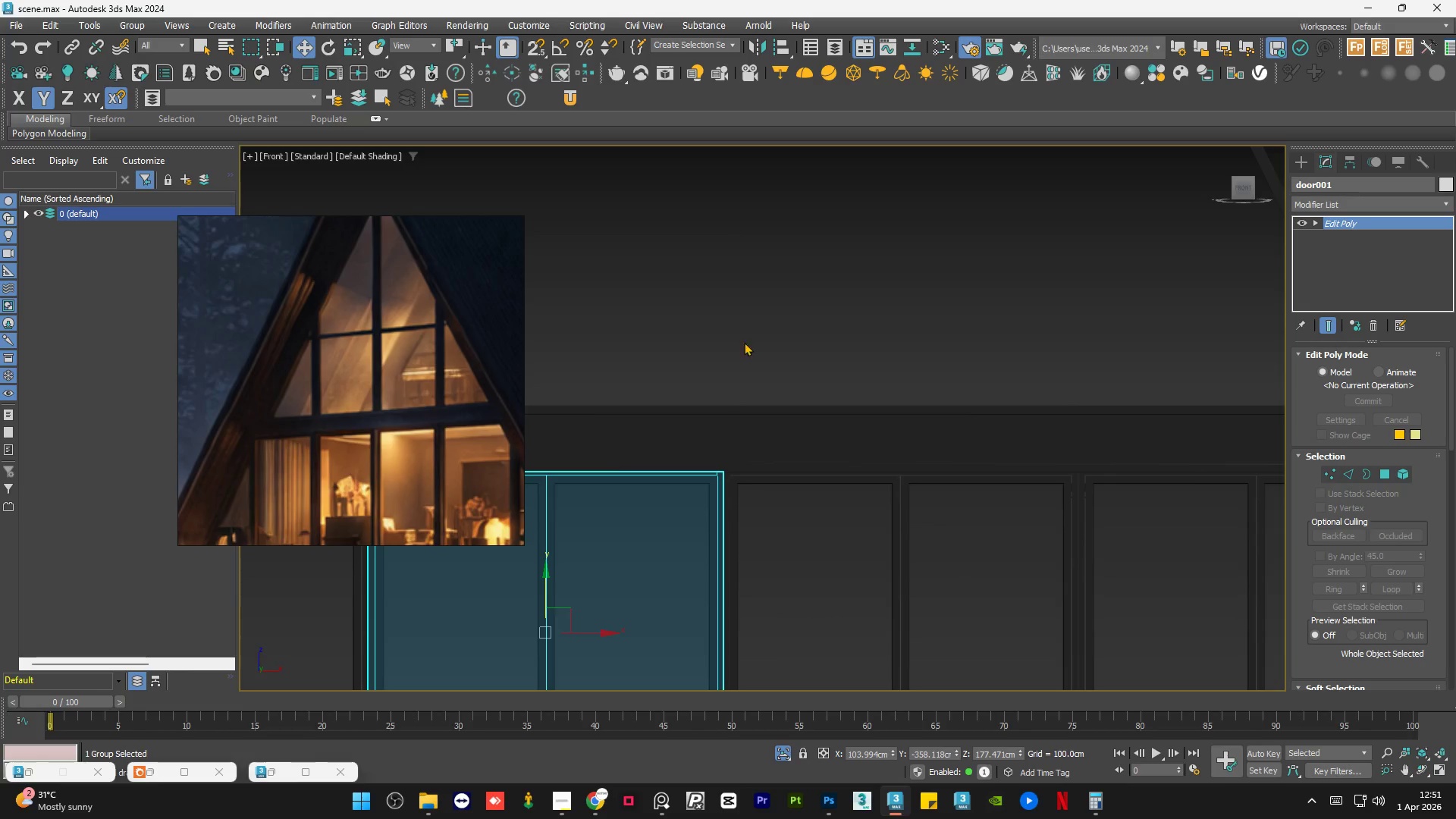 
left_click([754, 298])
 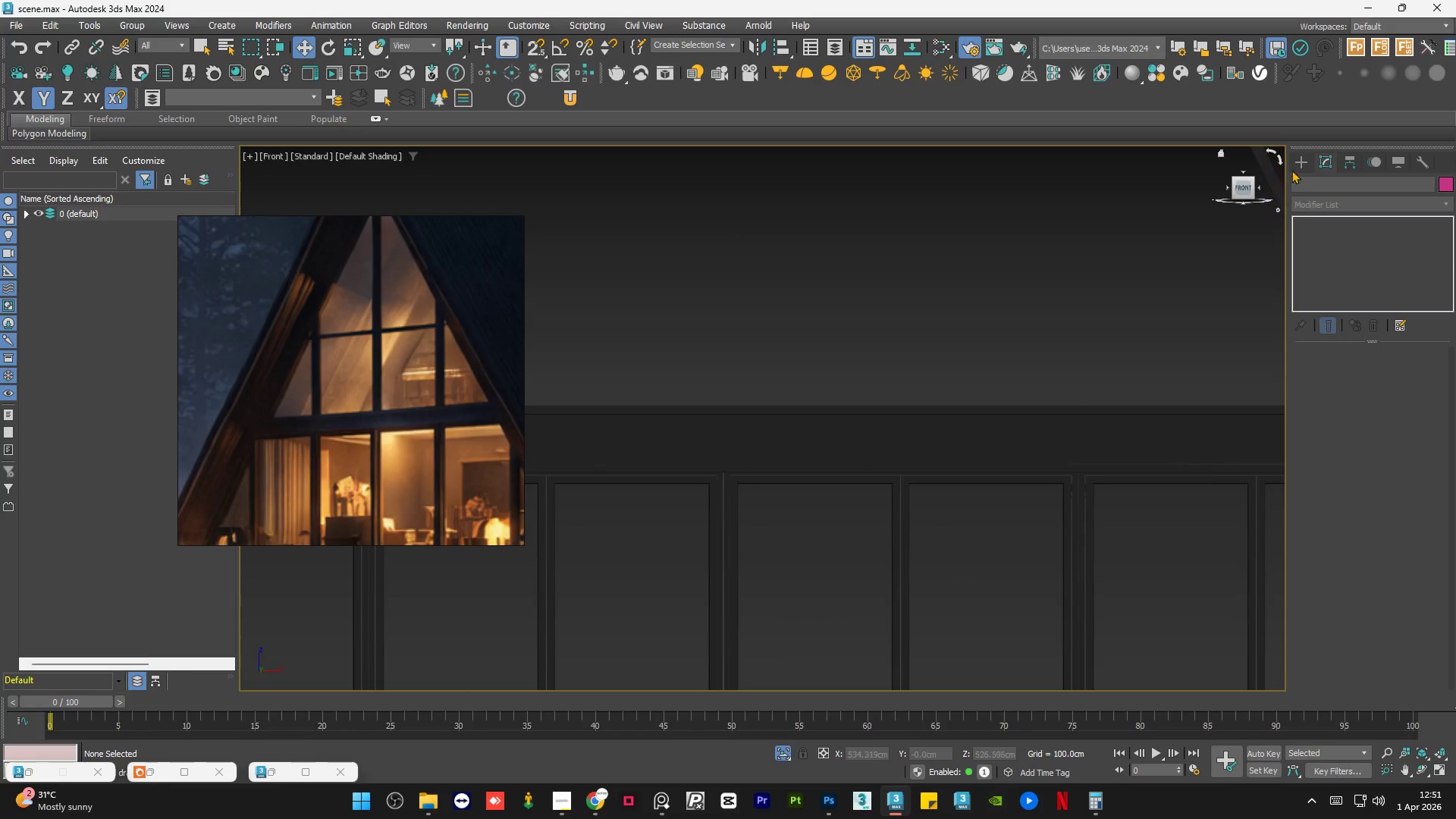 
left_click([1301, 165])
 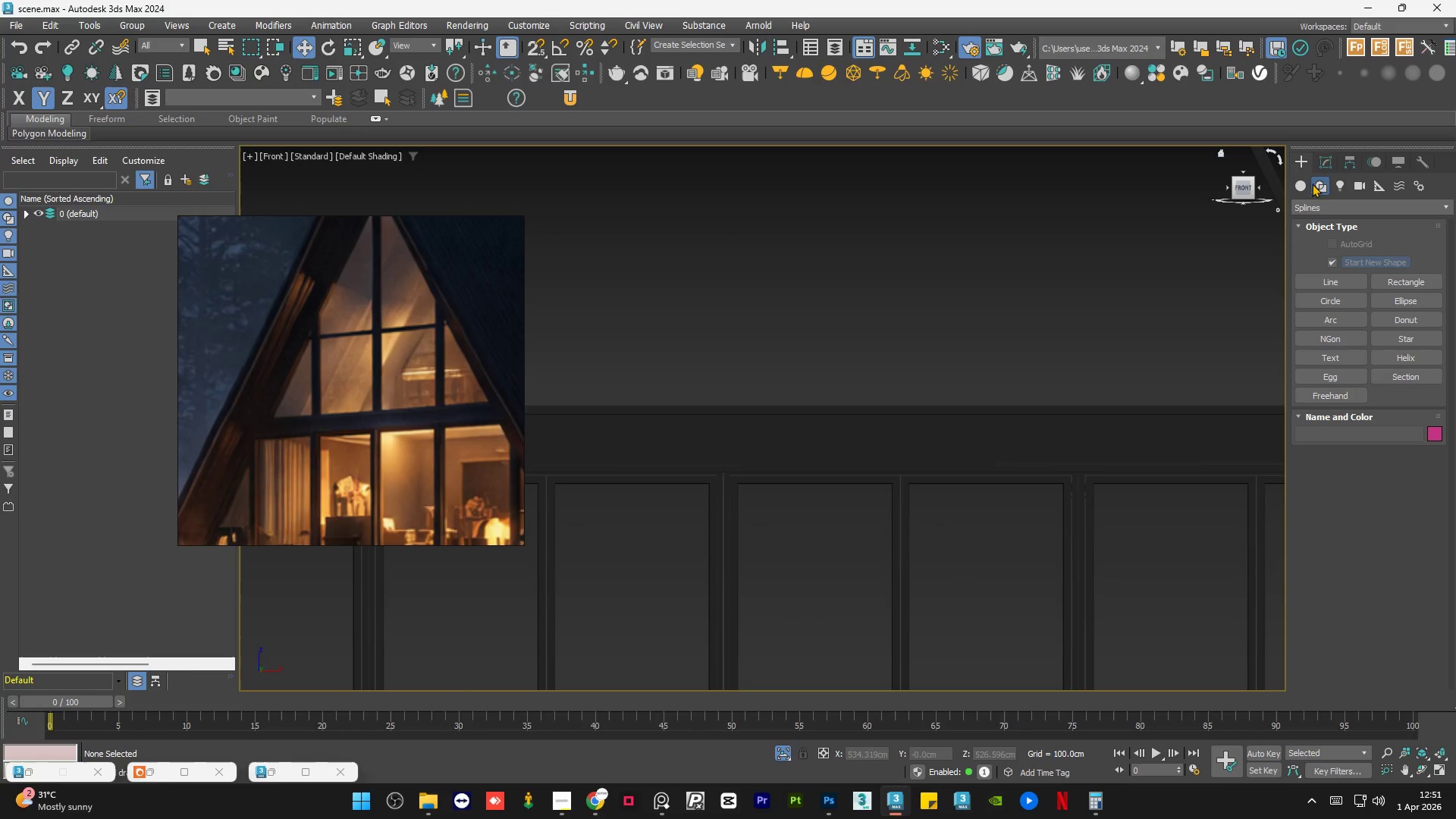 
left_click([1302, 183])
 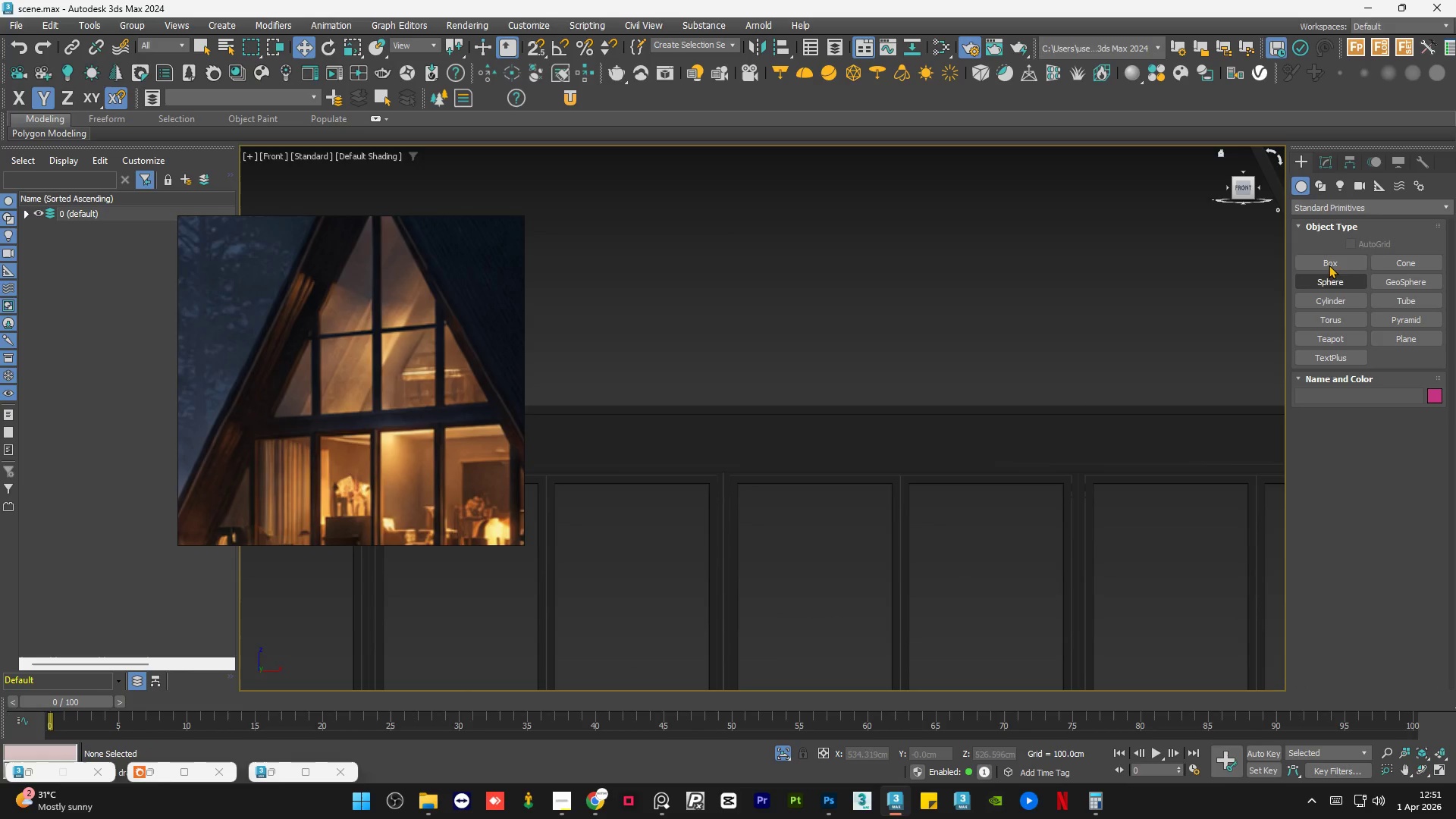 
left_click([1329, 262])
 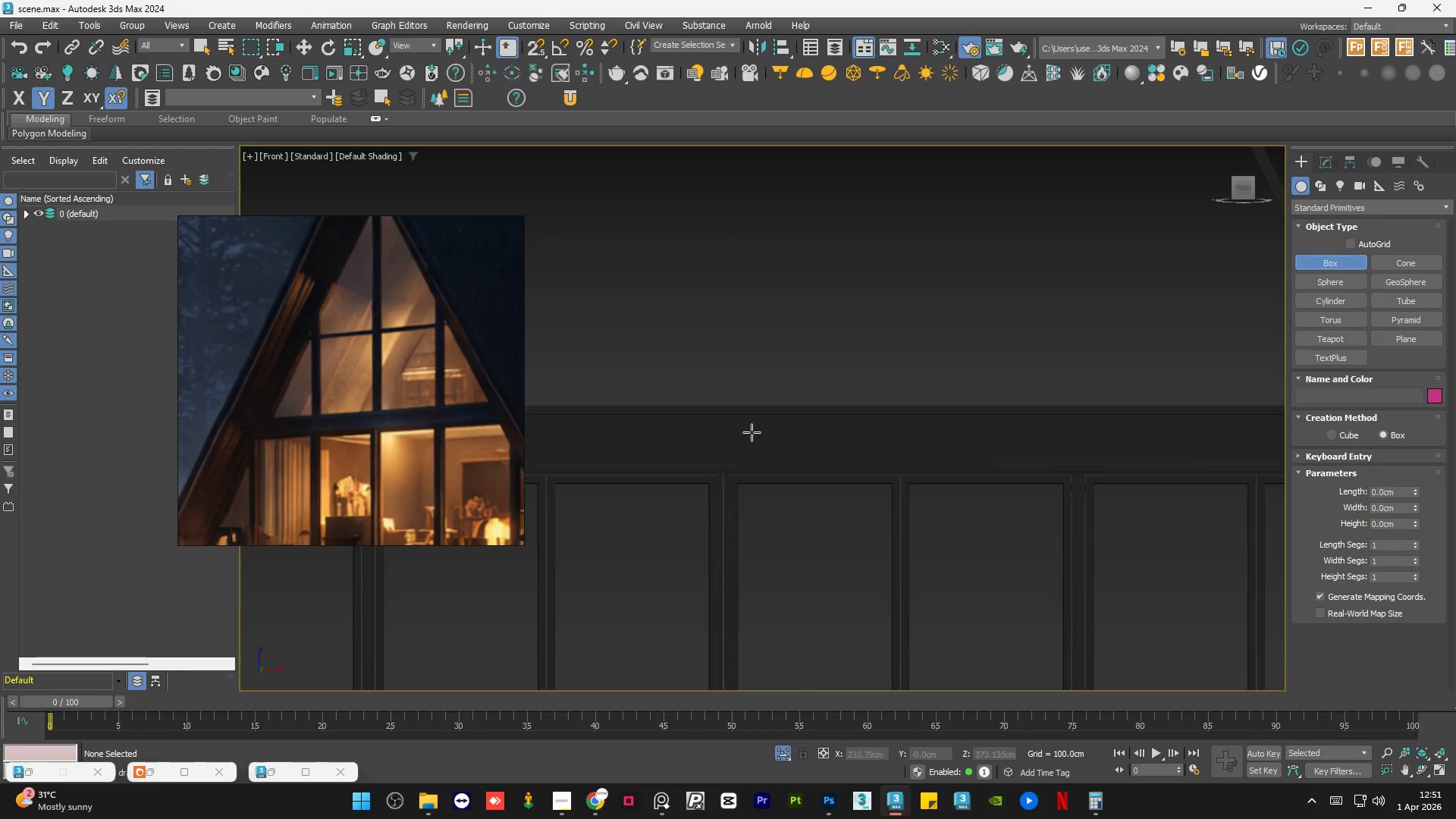 
scroll: coordinate [712, 418], scroll_direction: up, amount: 1.0
 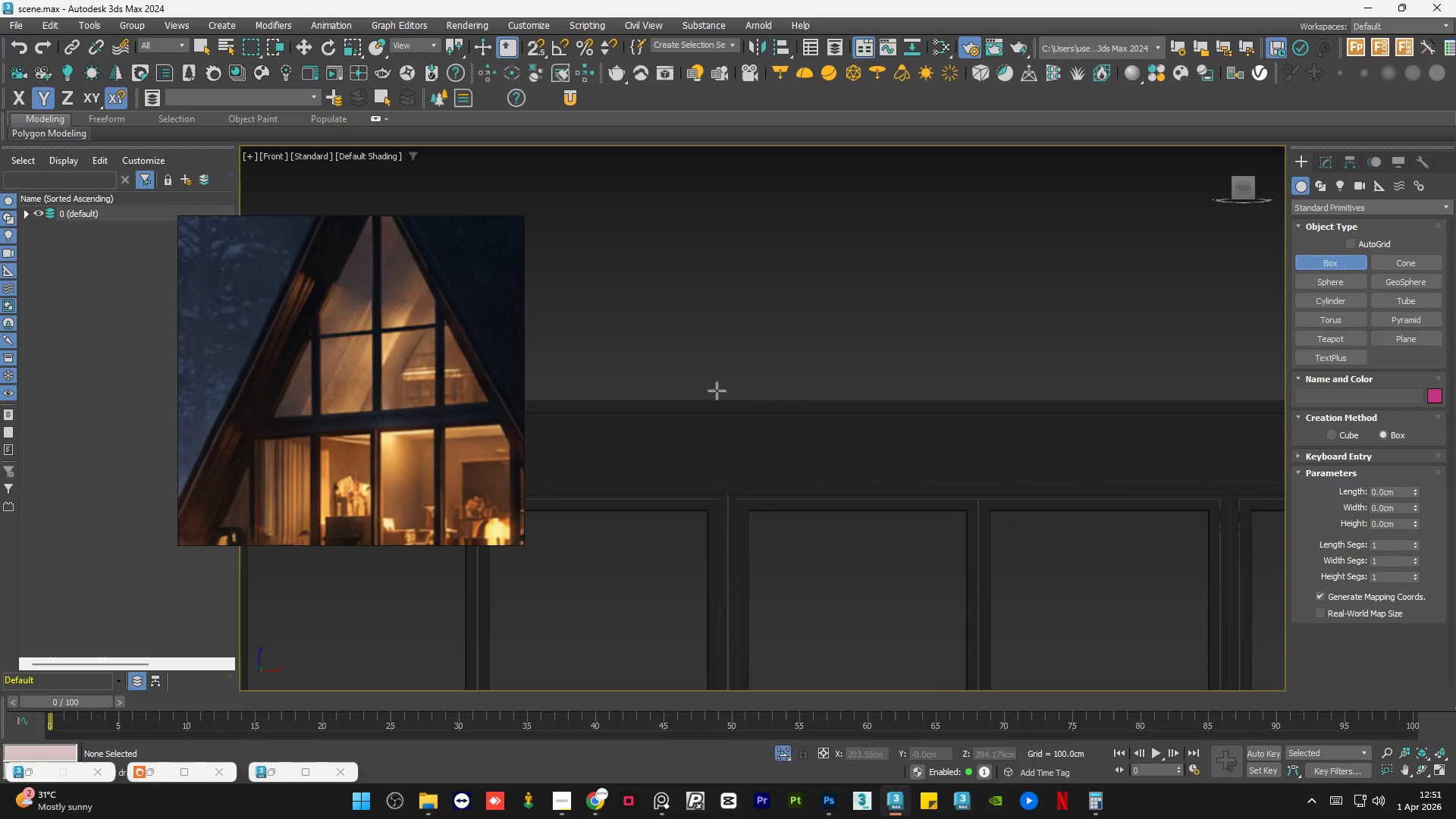 
left_click_drag(start_coordinate=[717, 391], to_coordinate=[744, 202])
 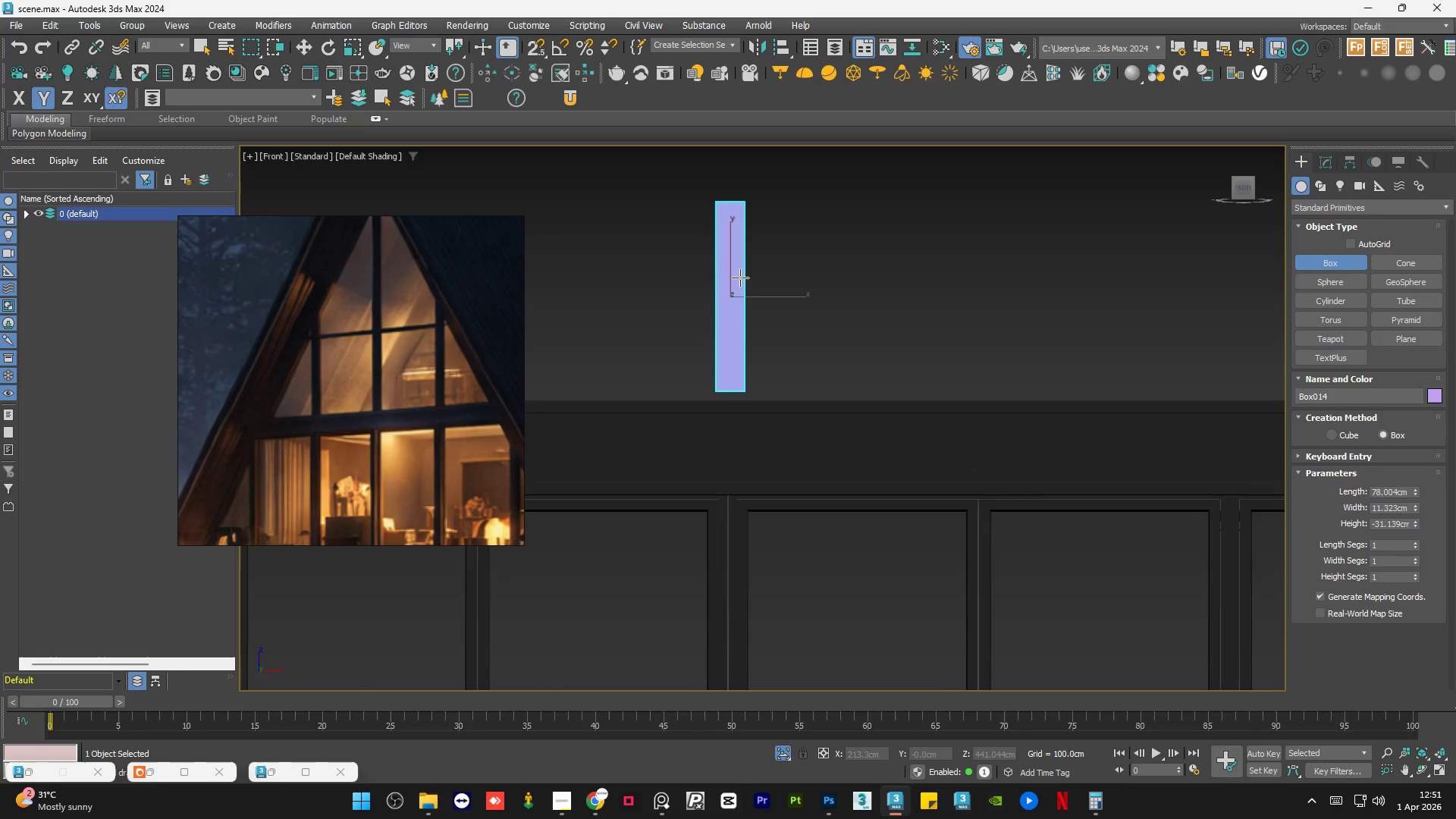 
key(W)
 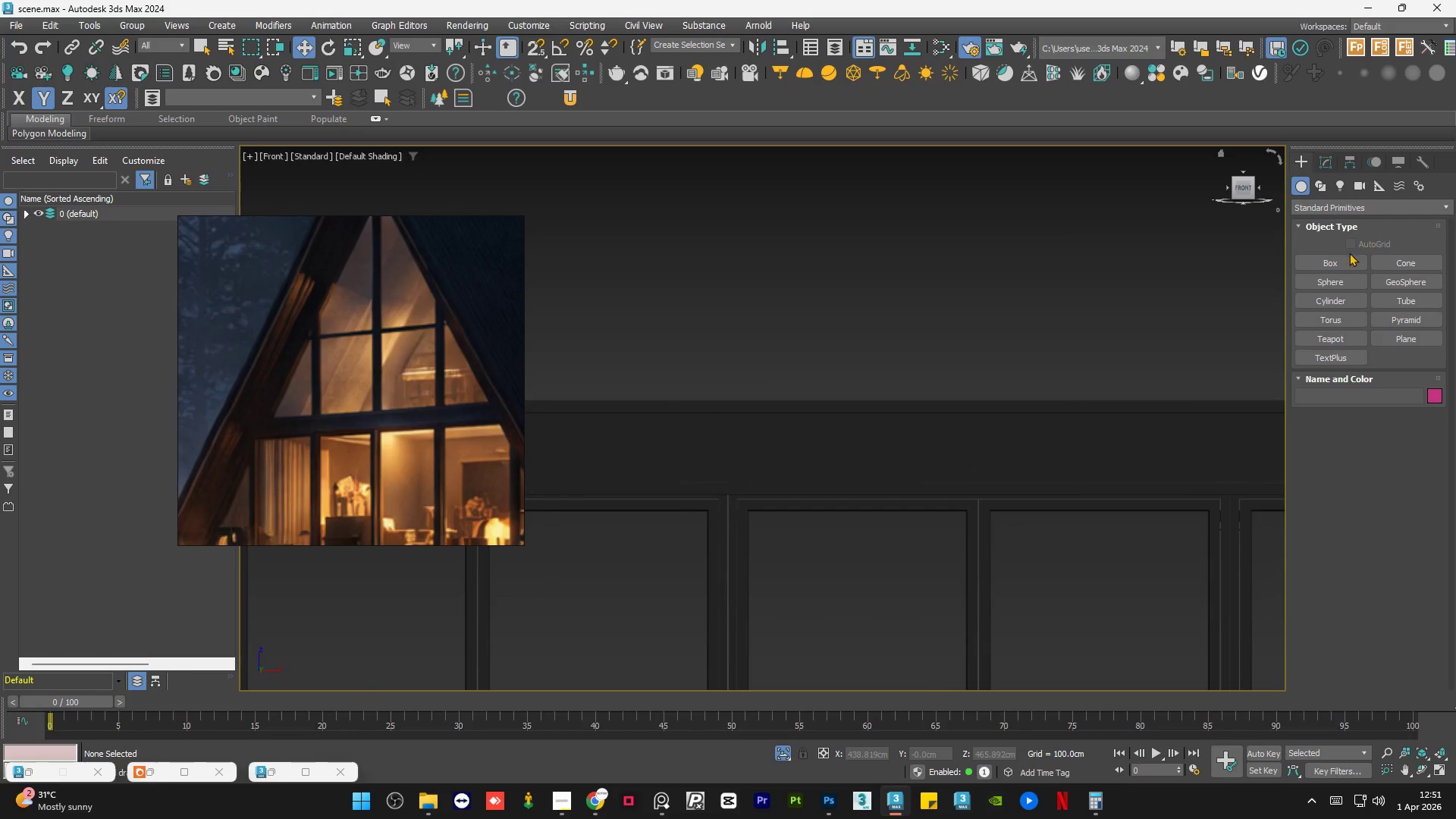 
left_click([1329, 260])
 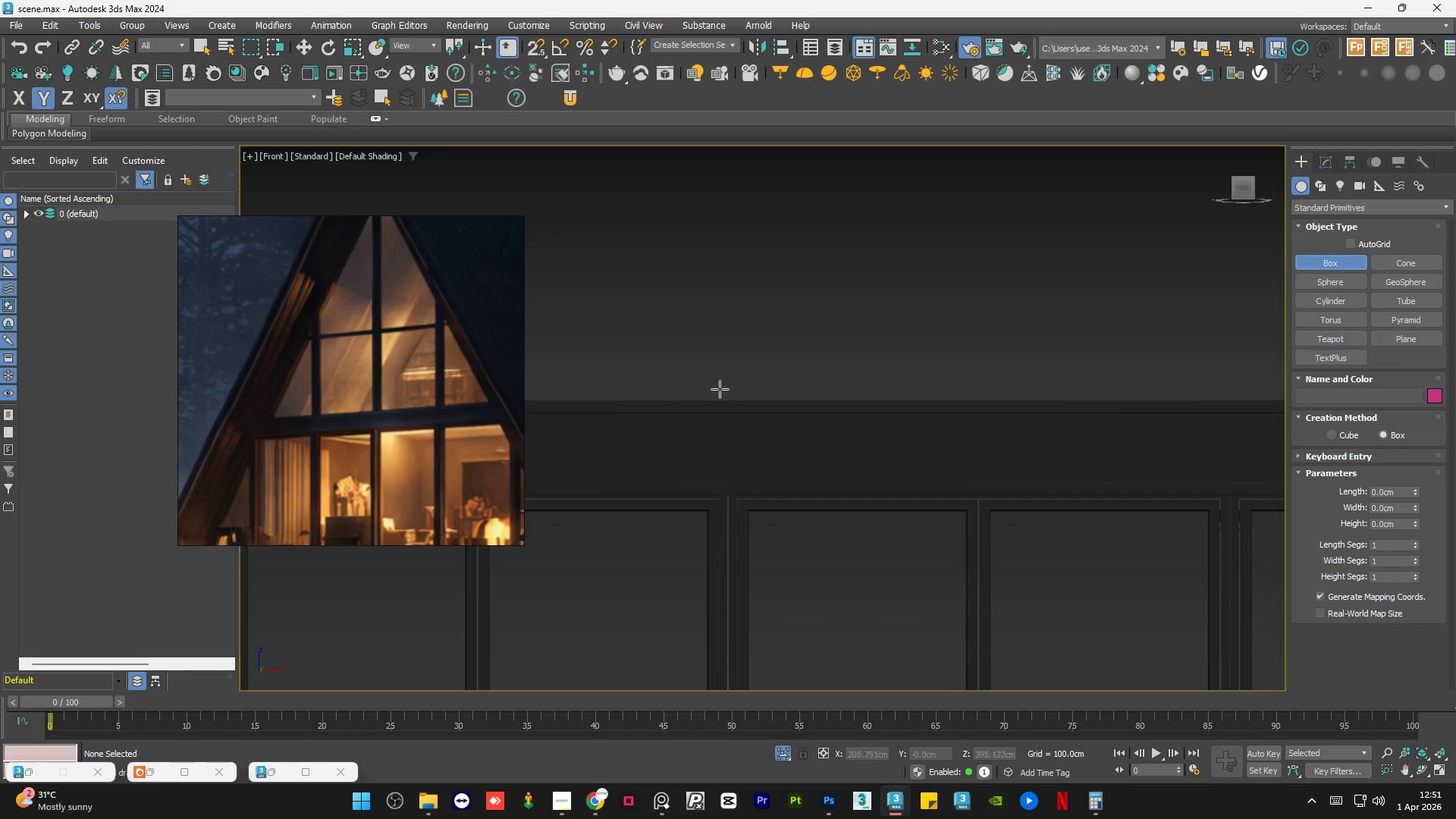 
left_click_drag(start_coordinate=[717, 390], to_coordinate=[741, 382])
 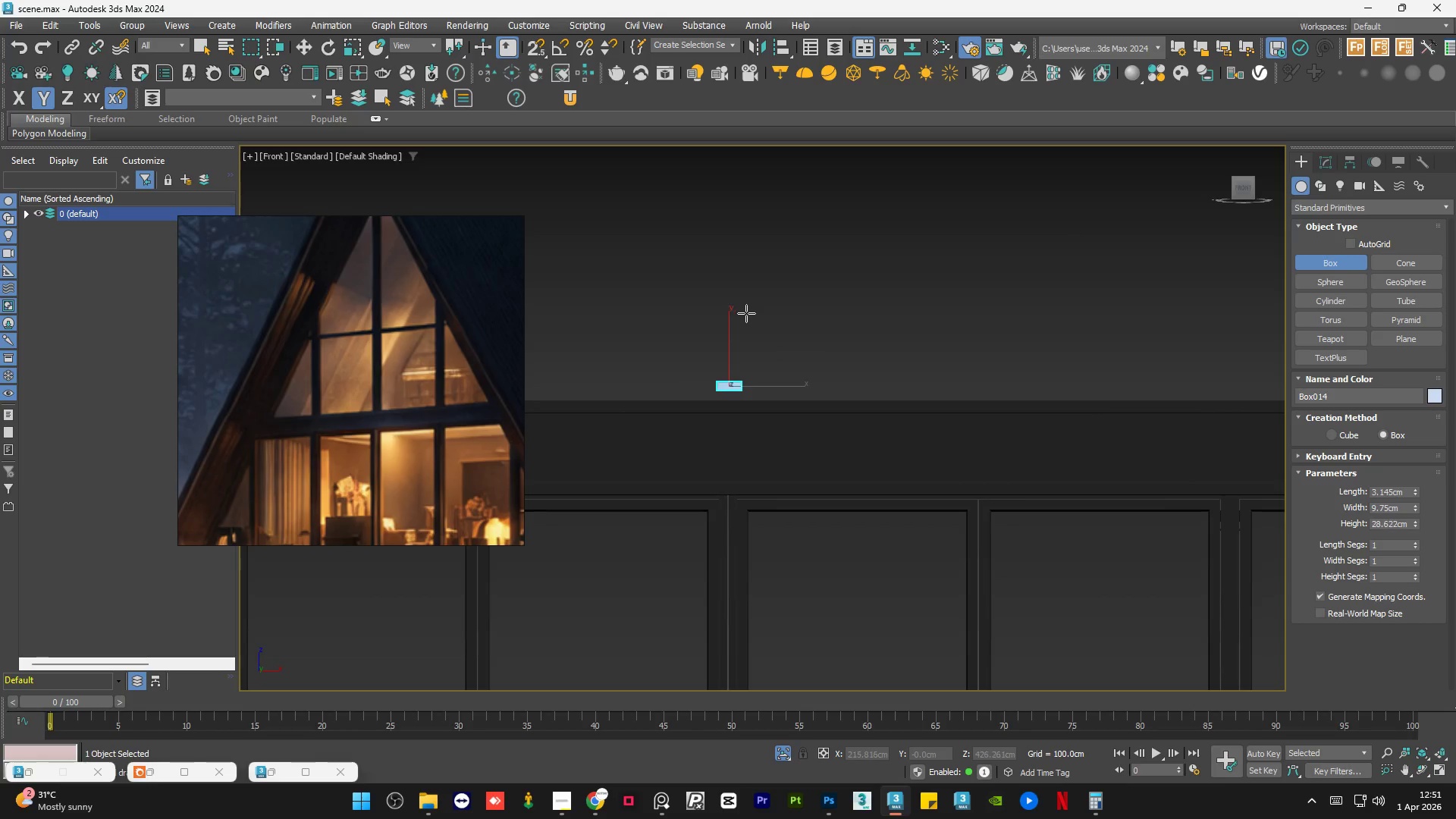 
left_click([758, 311])
 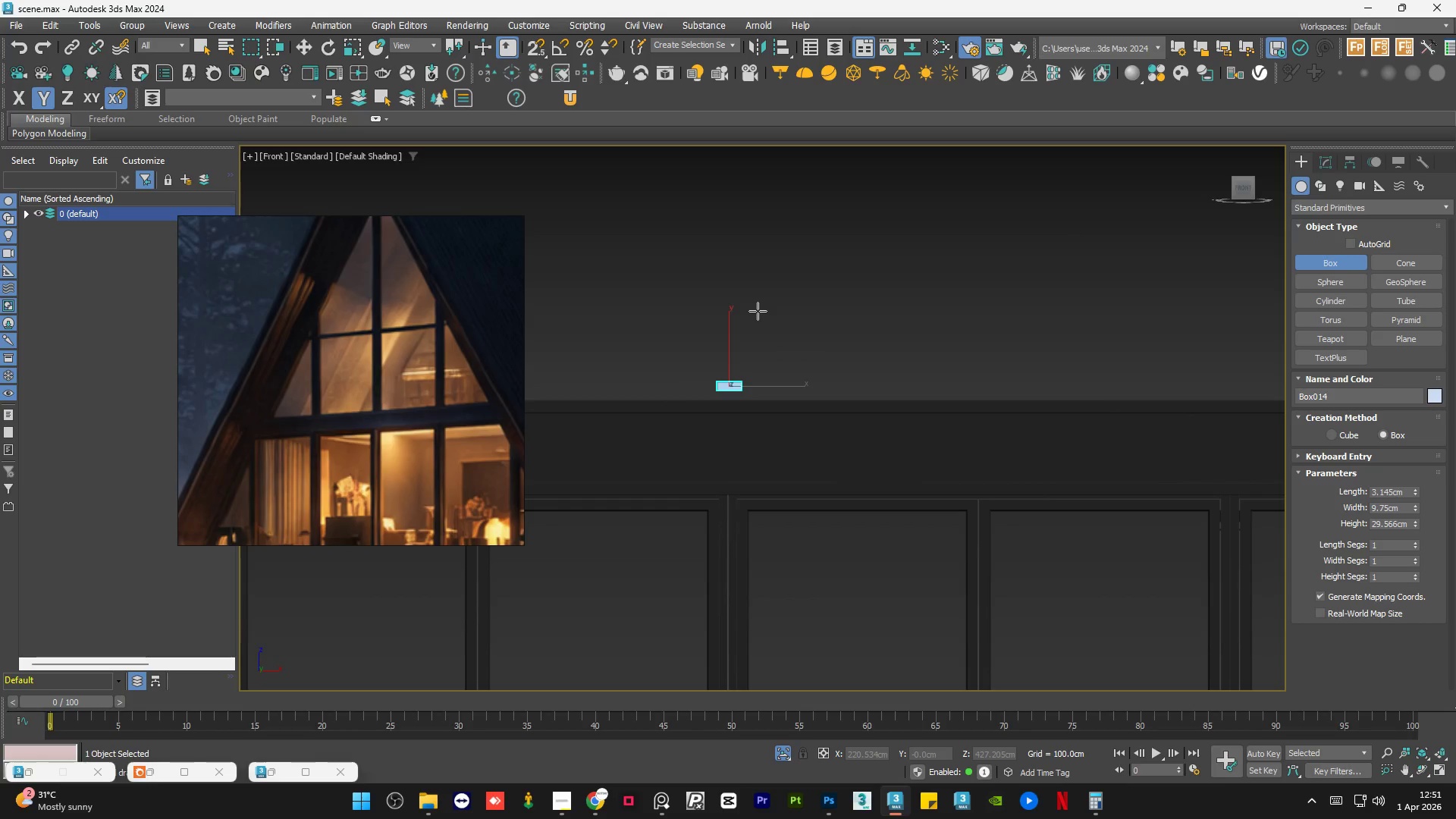 
key(W)
 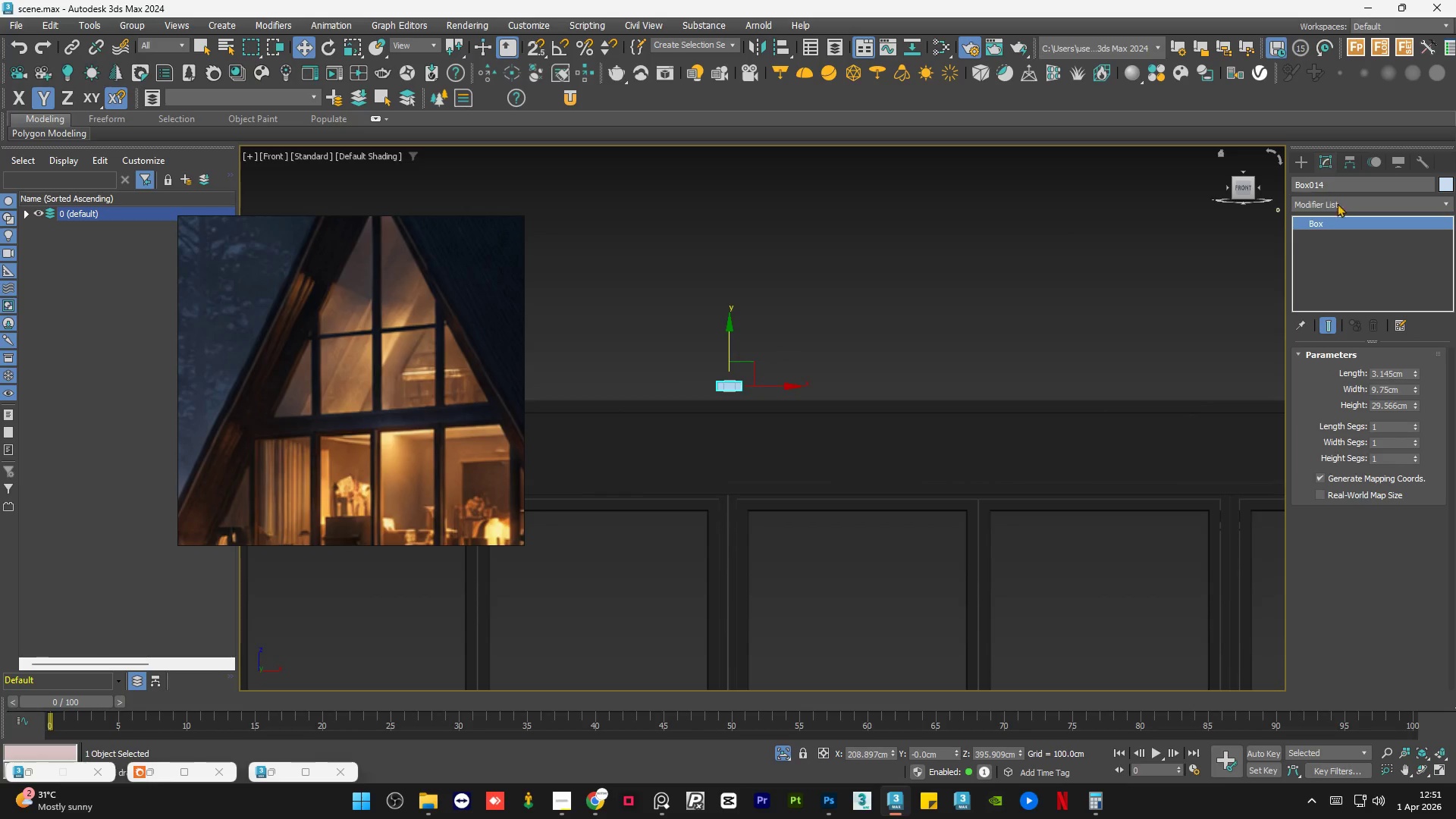 
left_click([1341, 206])
 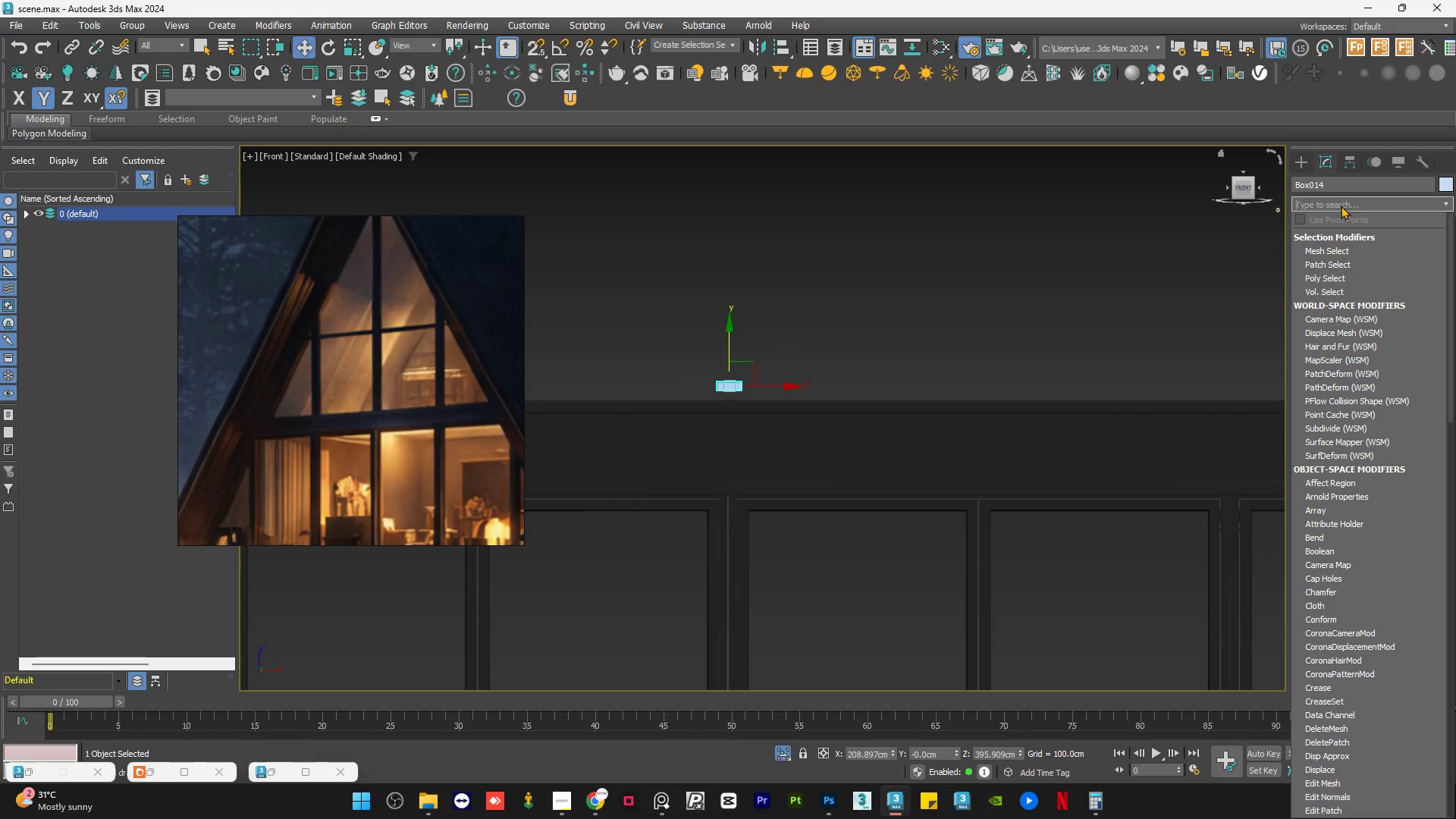 
key(E)
 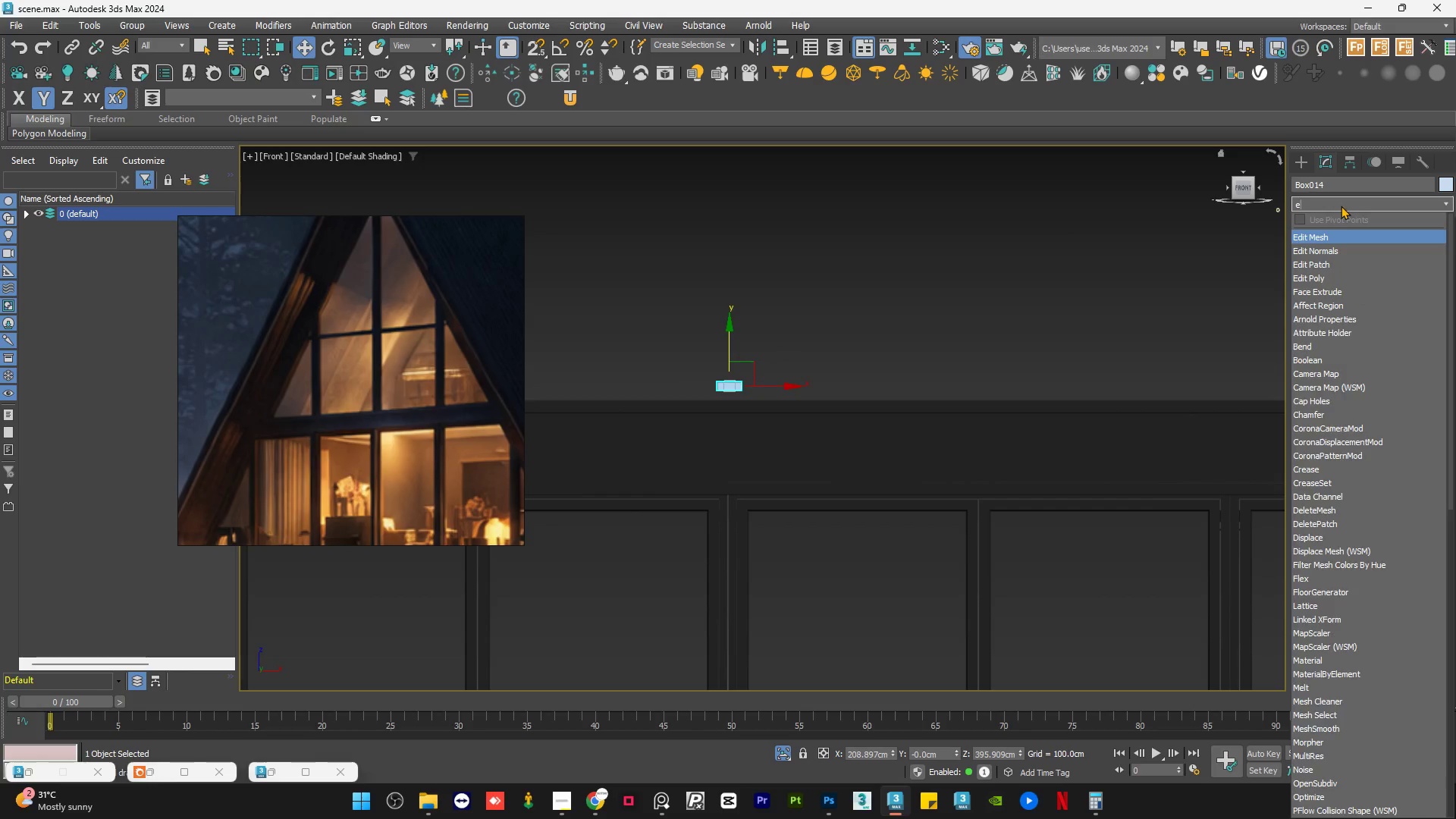 
key(D)
 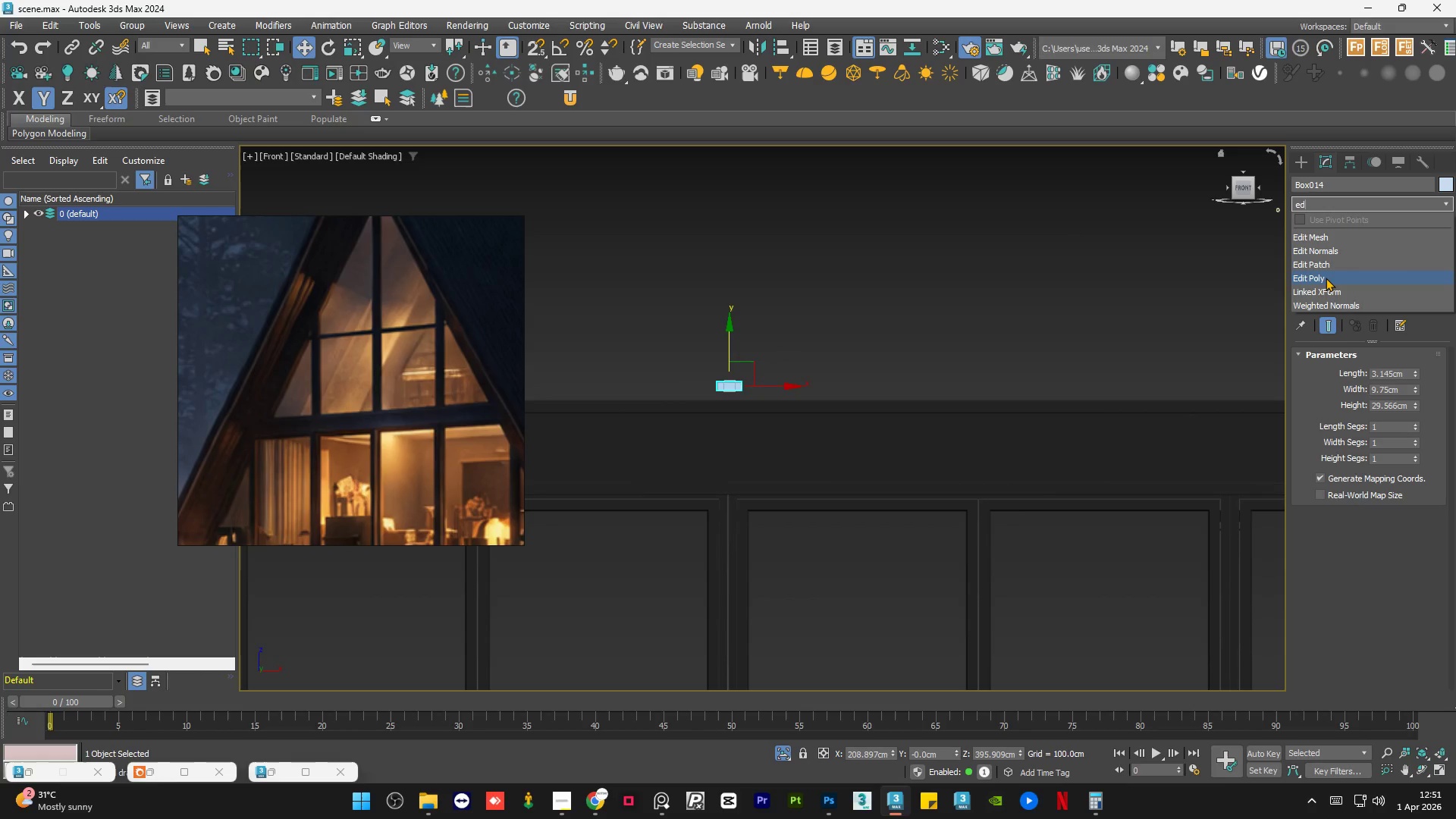 
left_click([1326, 278])
 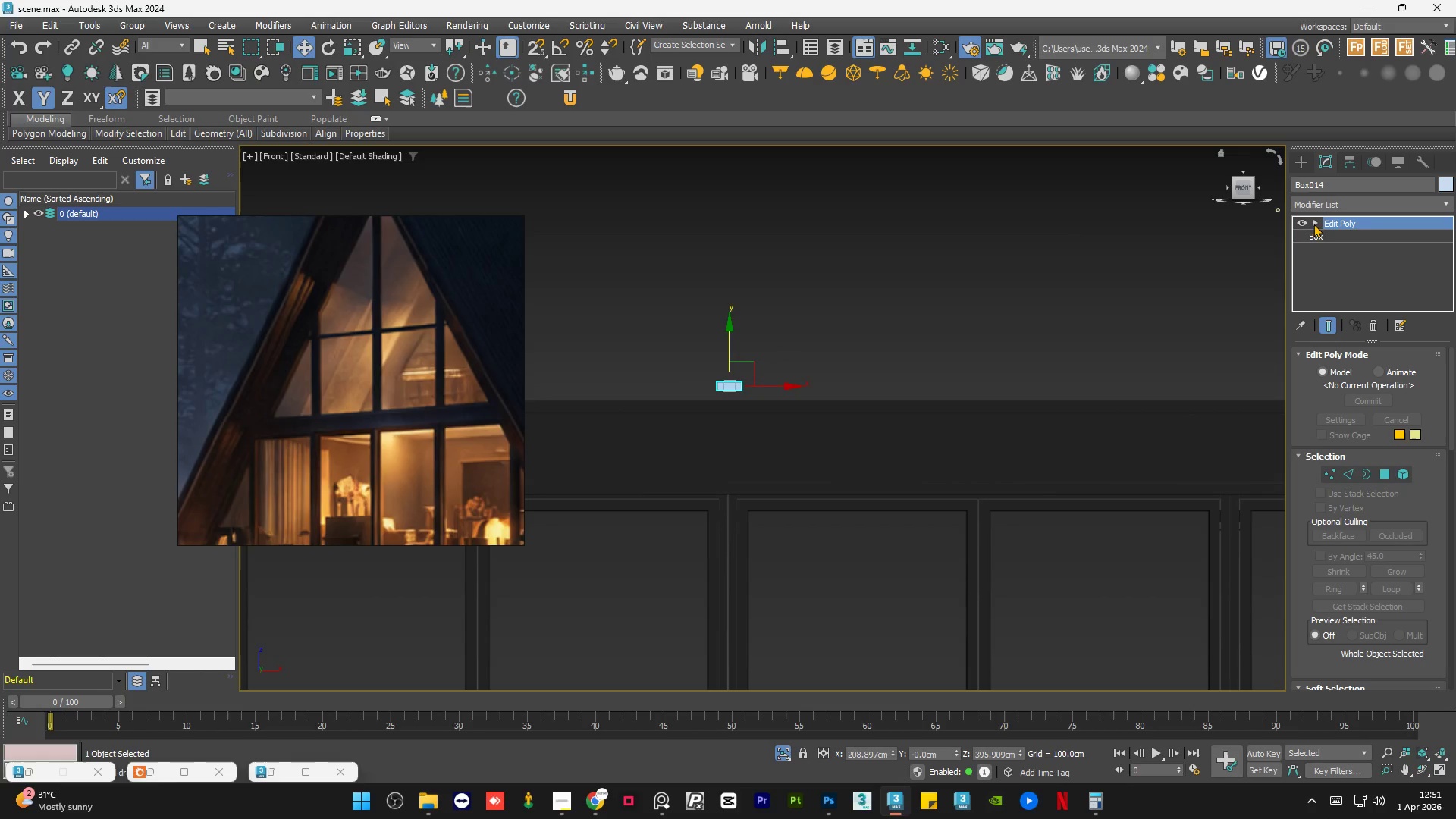 
left_click([1316, 222])
 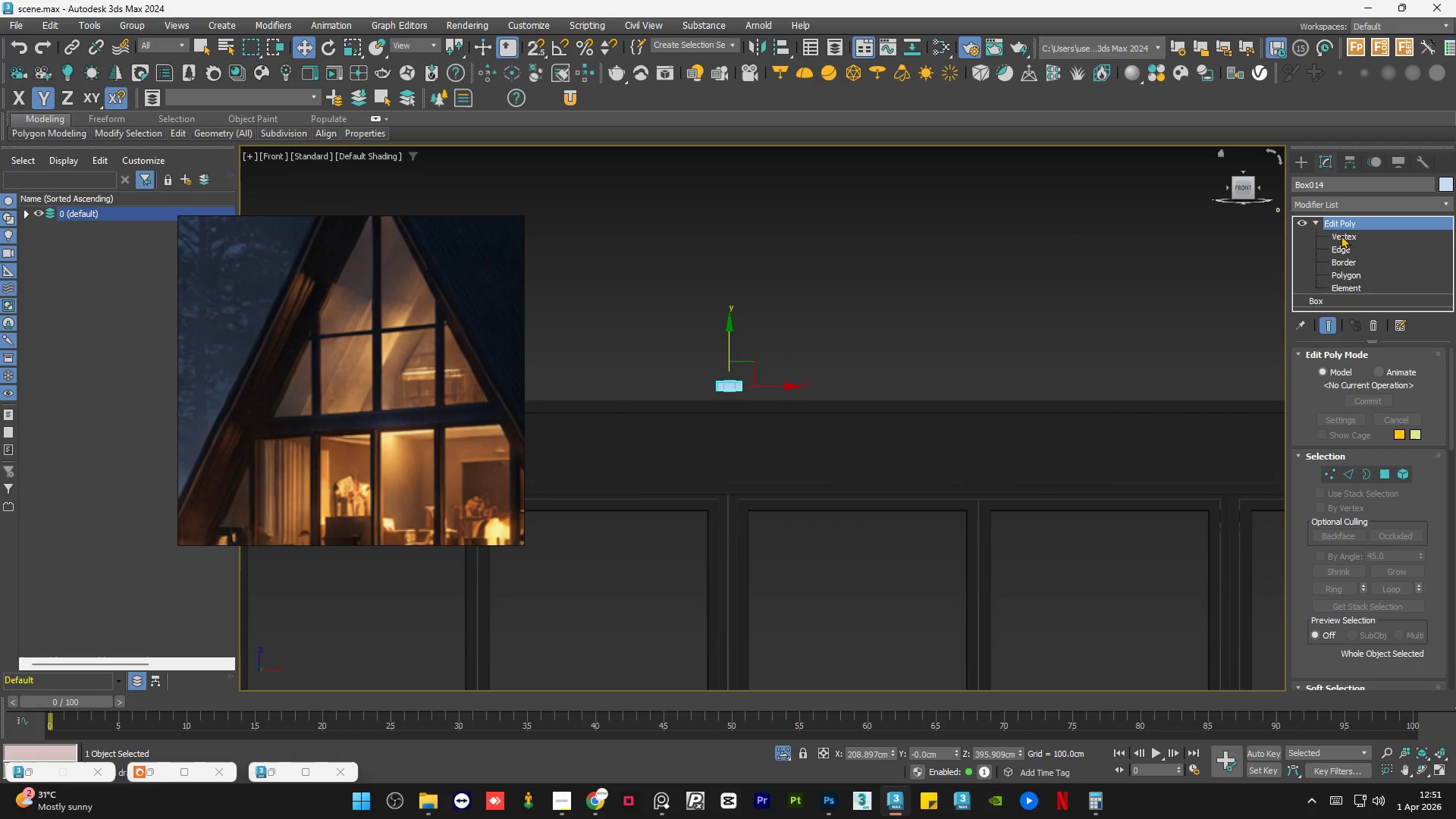 
left_click_drag(start_coordinate=[1342, 238], to_coordinate=[1335, 244])
 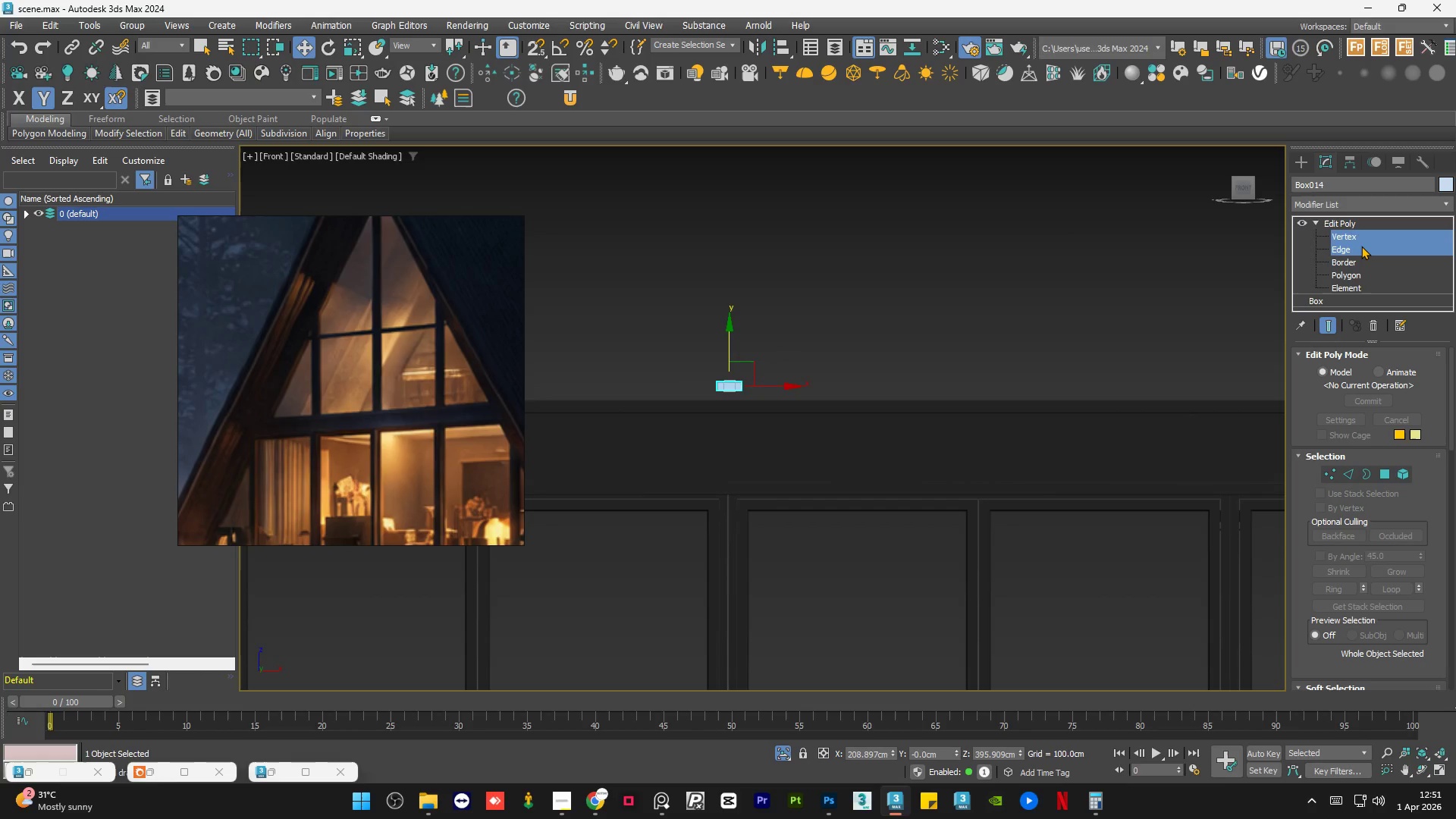 
double_click([1363, 238])
 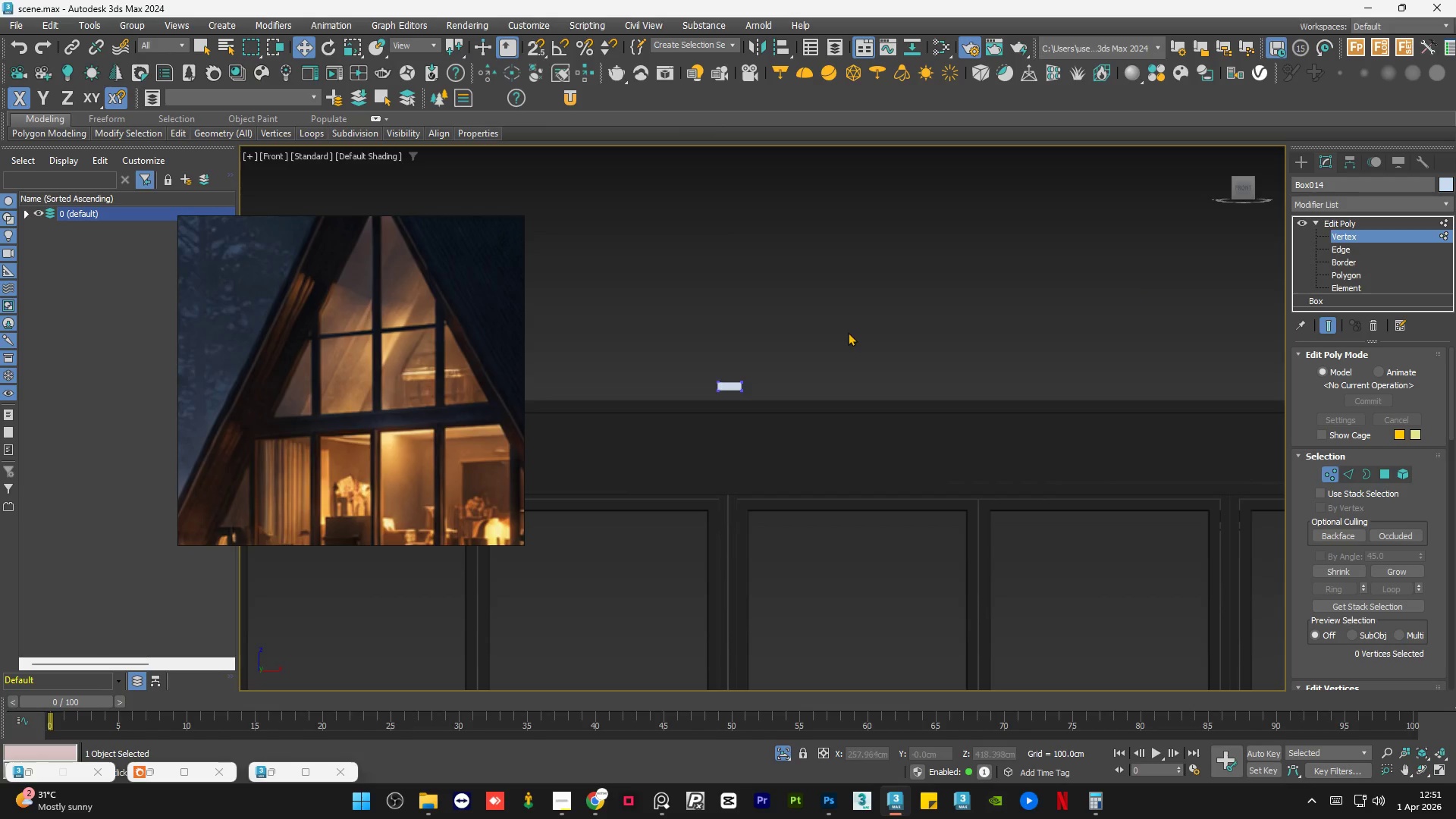 
left_click_drag(start_coordinate=[871, 311], to_coordinate=[667, 386])
 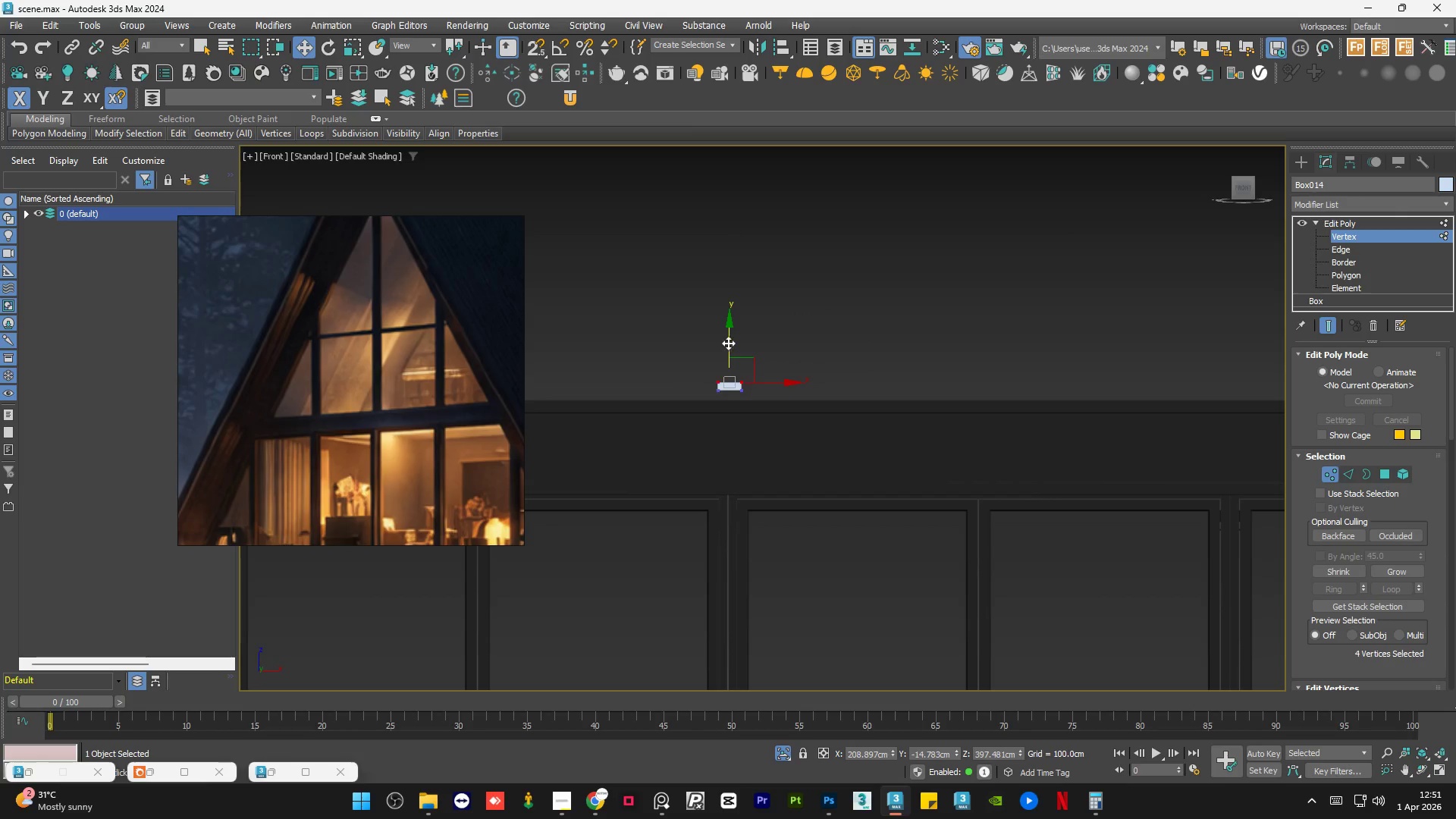 
left_click_drag(start_coordinate=[730, 341], to_coordinate=[755, 127])
 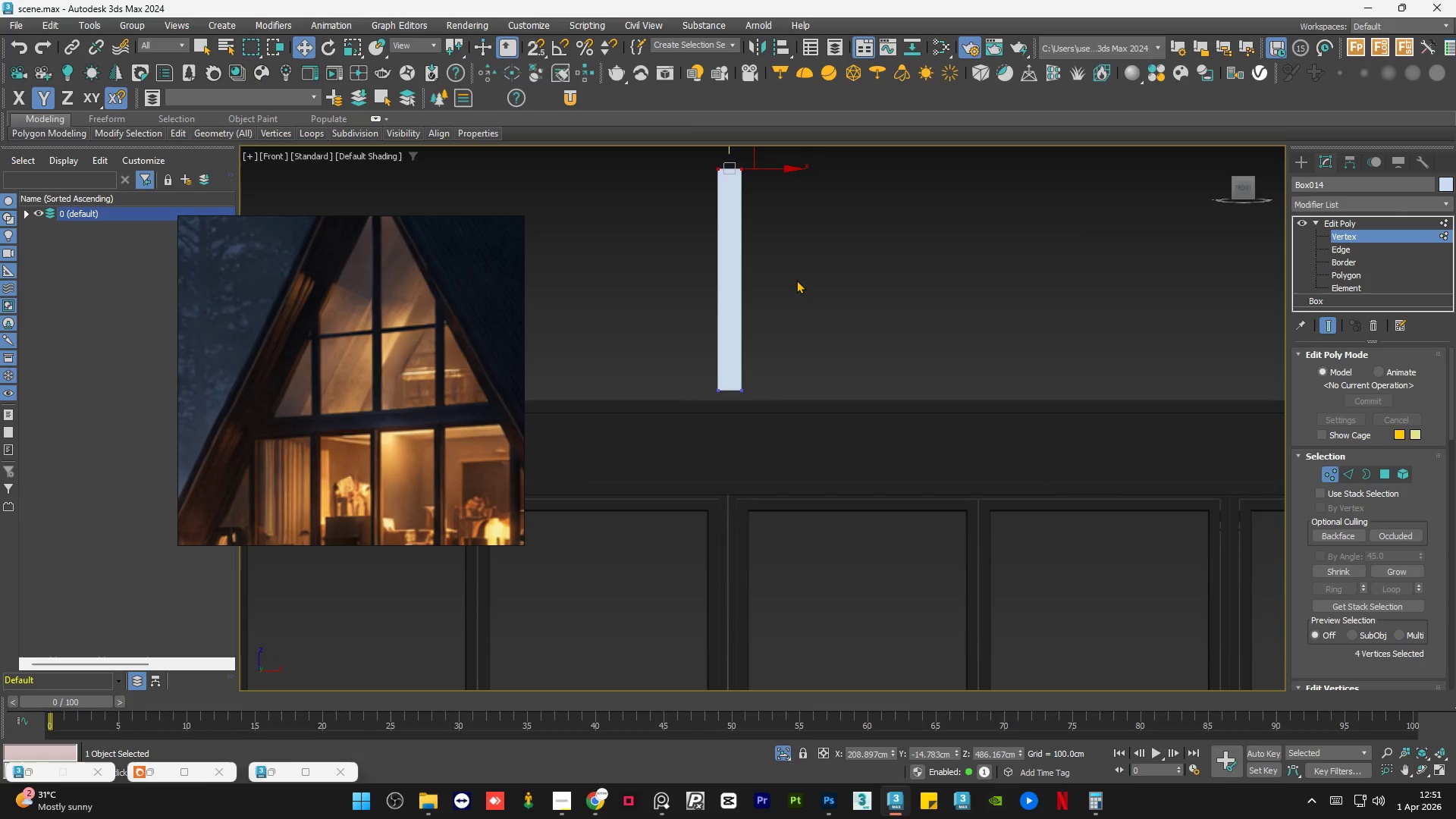 
left_click([796, 280])
 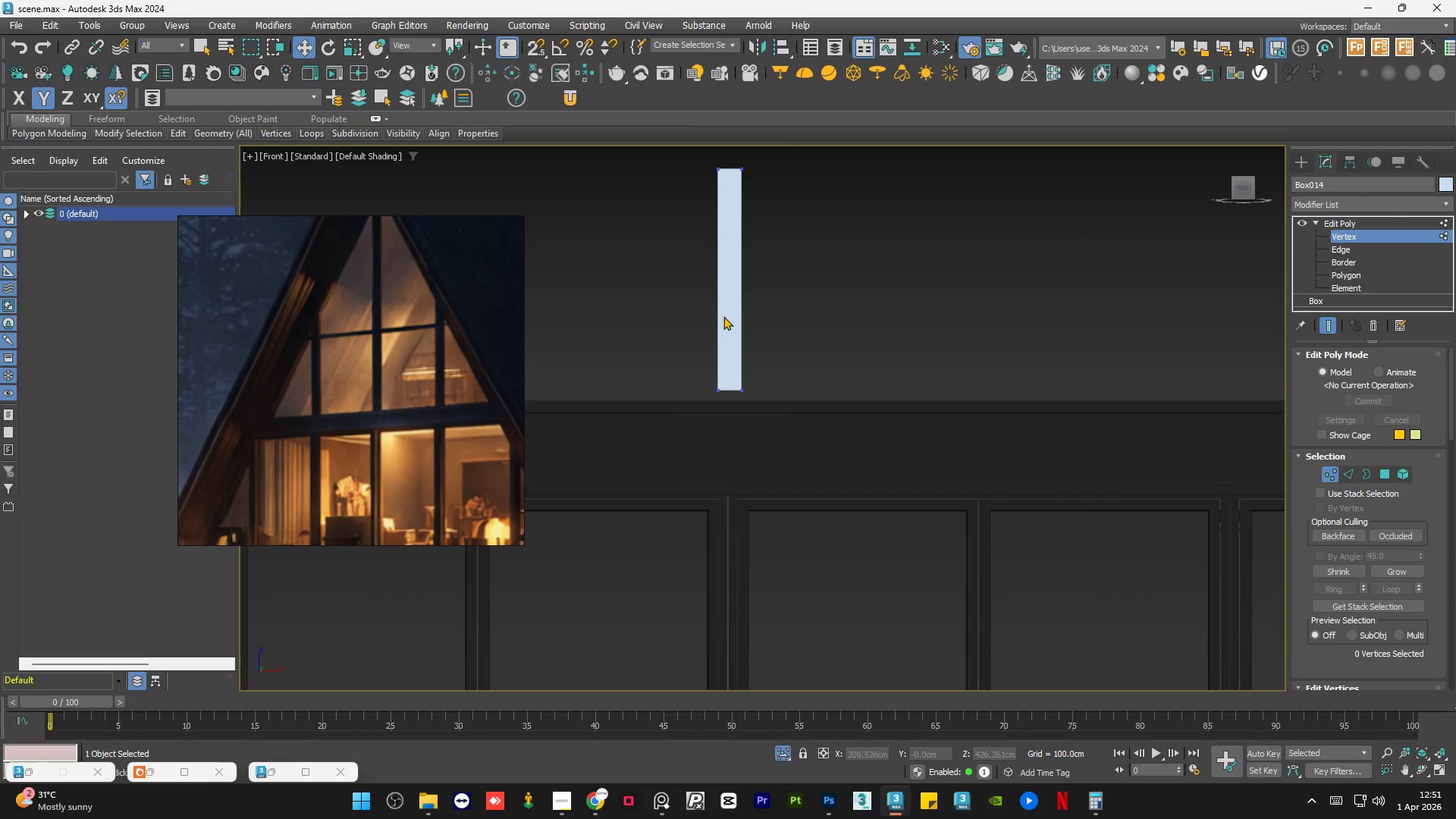 
scroll: coordinate [712, 322], scroll_direction: down, amount: 1.0
 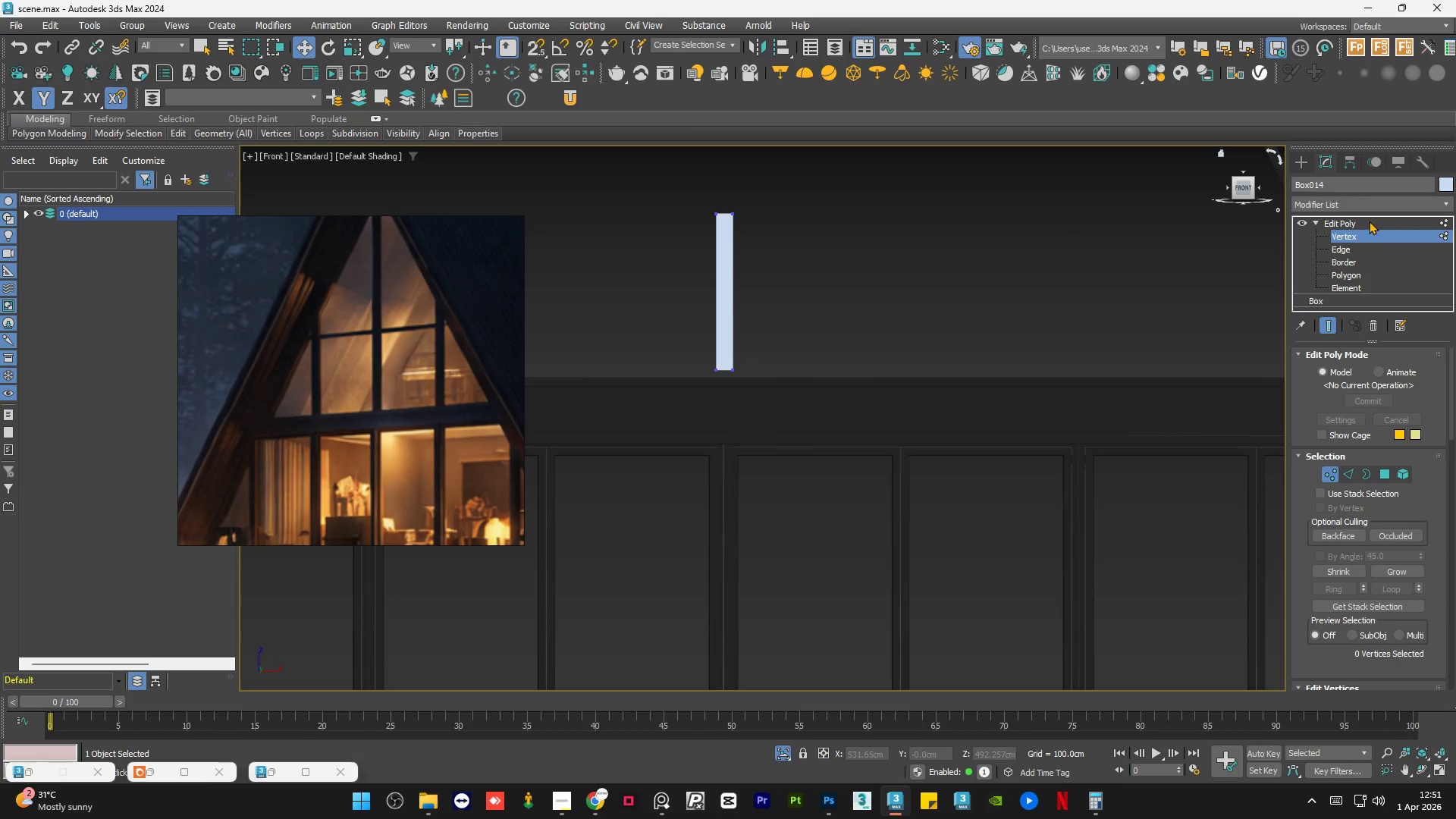 
left_click([1367, 224])
 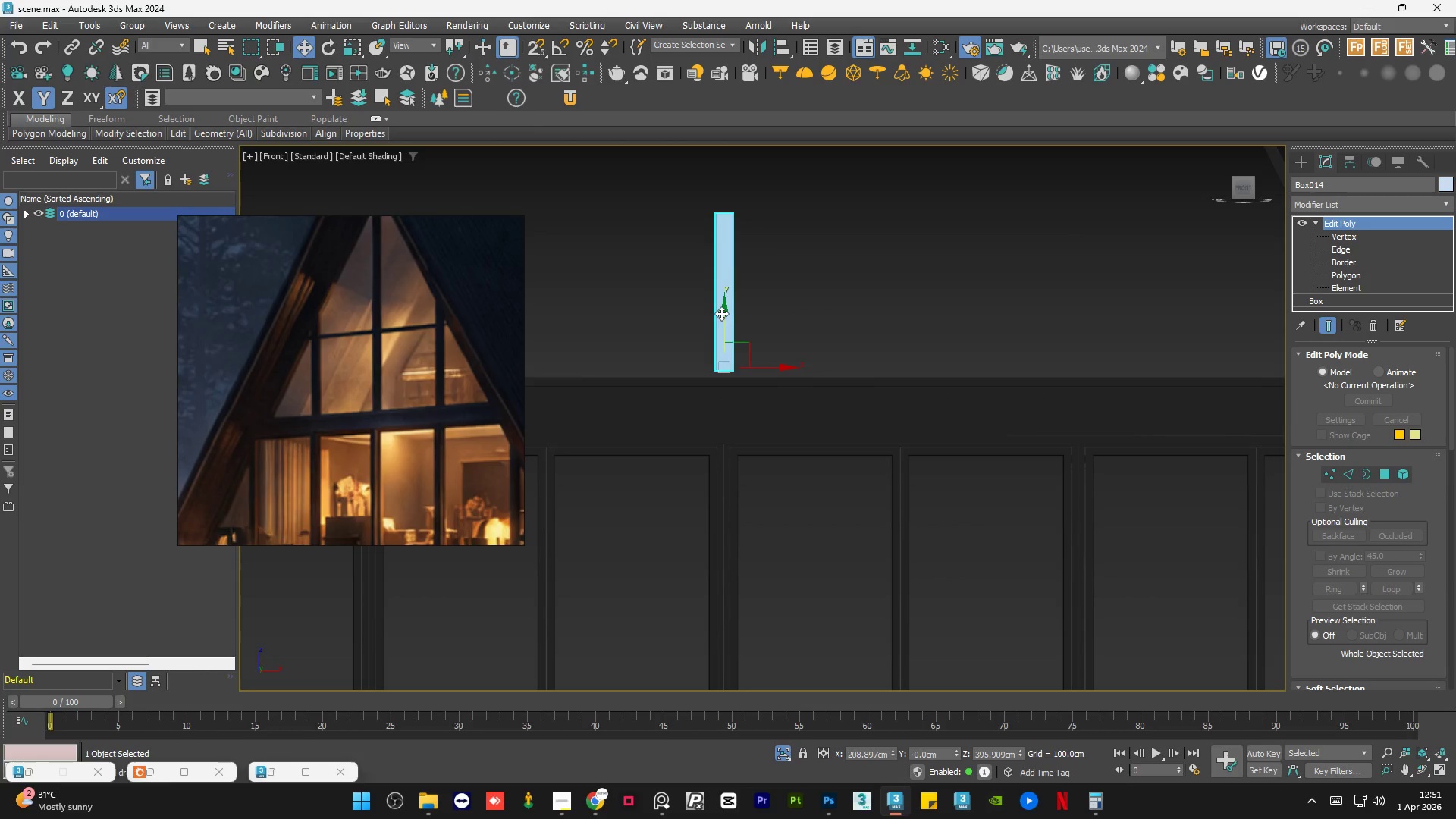 
left_click_drag(start_coordinate=[723, 312], to_coordinate=[735, 430])
 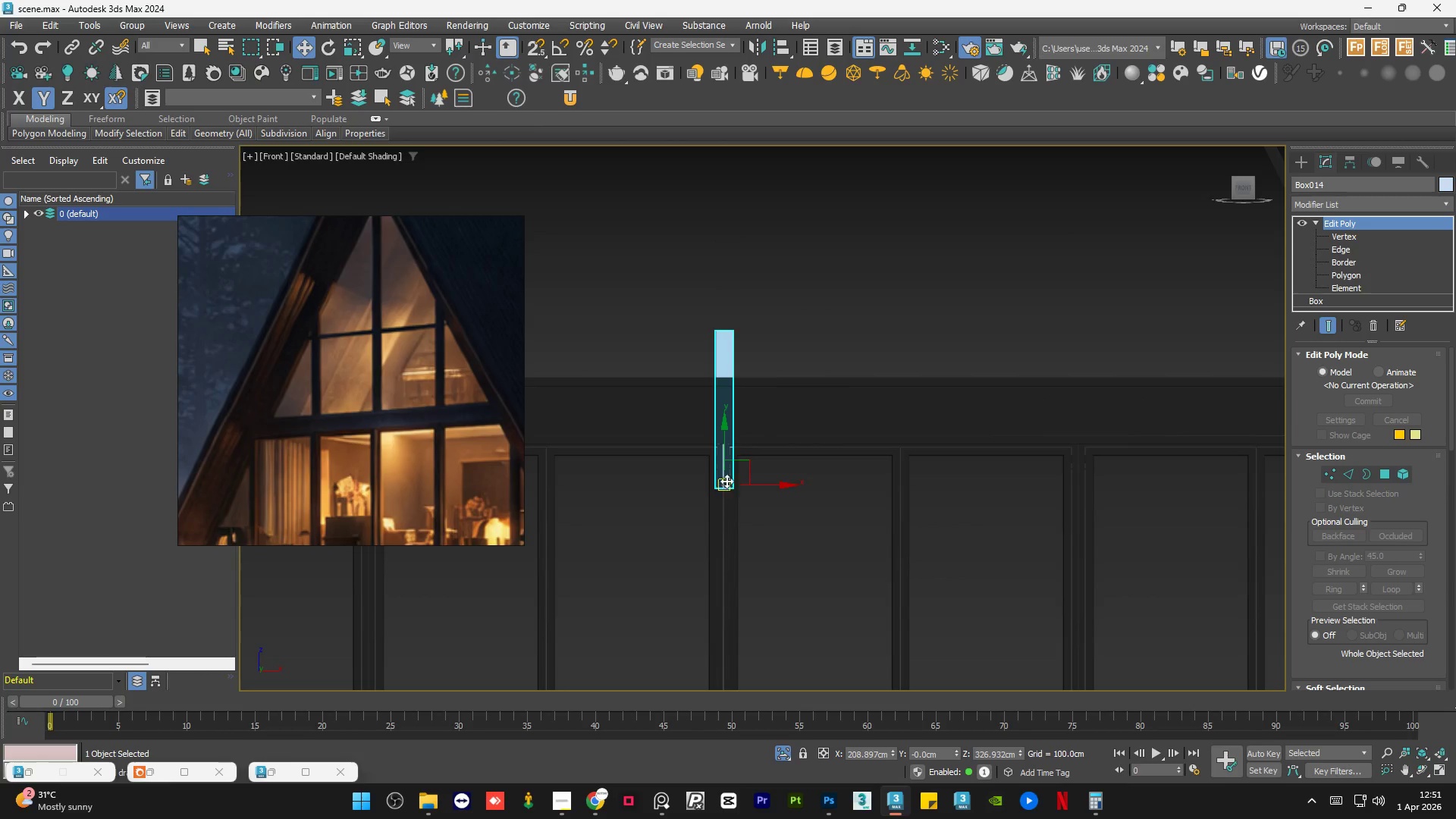 
scroll: coordinate [732, 470], scroll_direction: up, amount: 2.0
 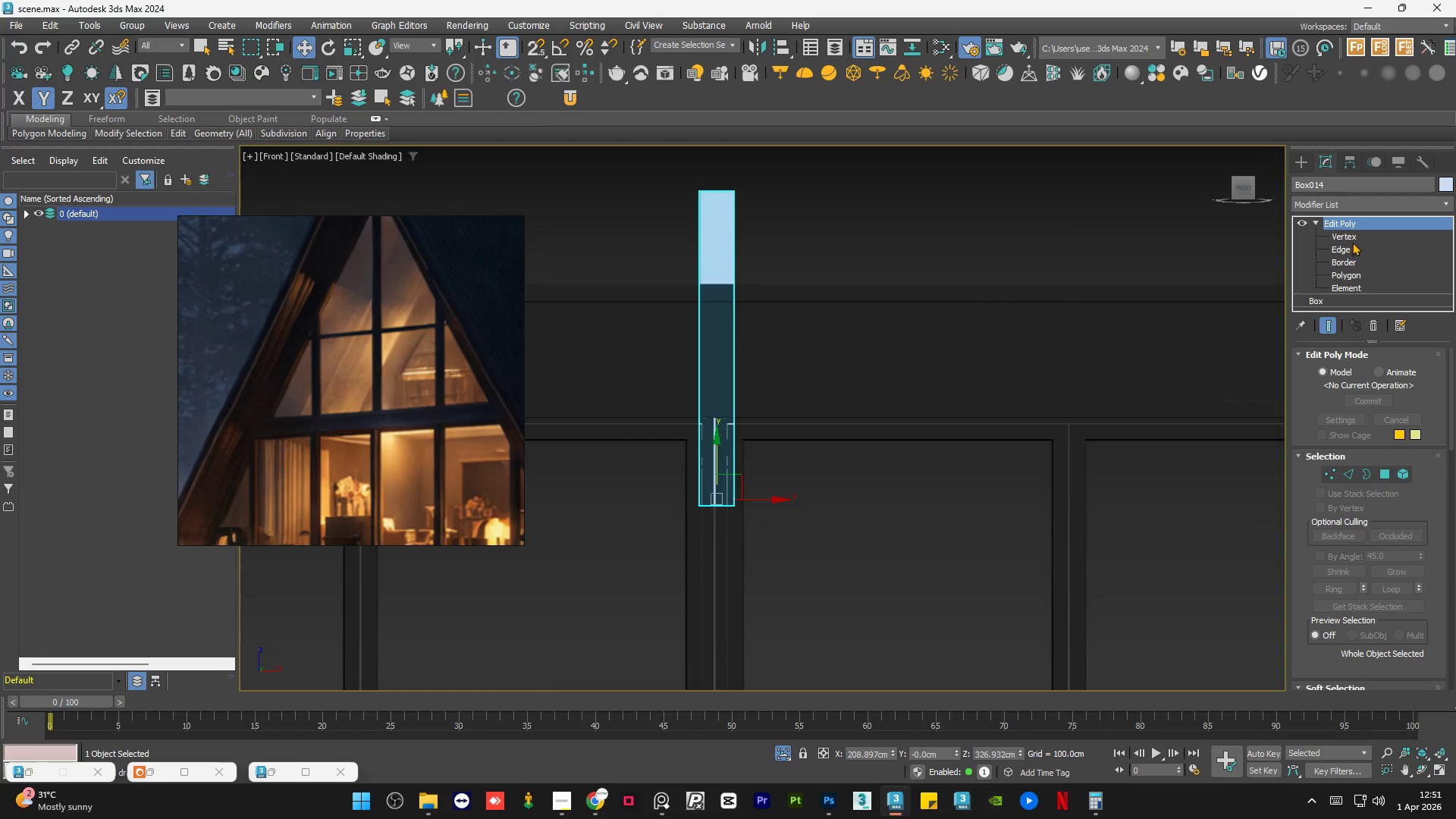 
left_click([1353, 237])
 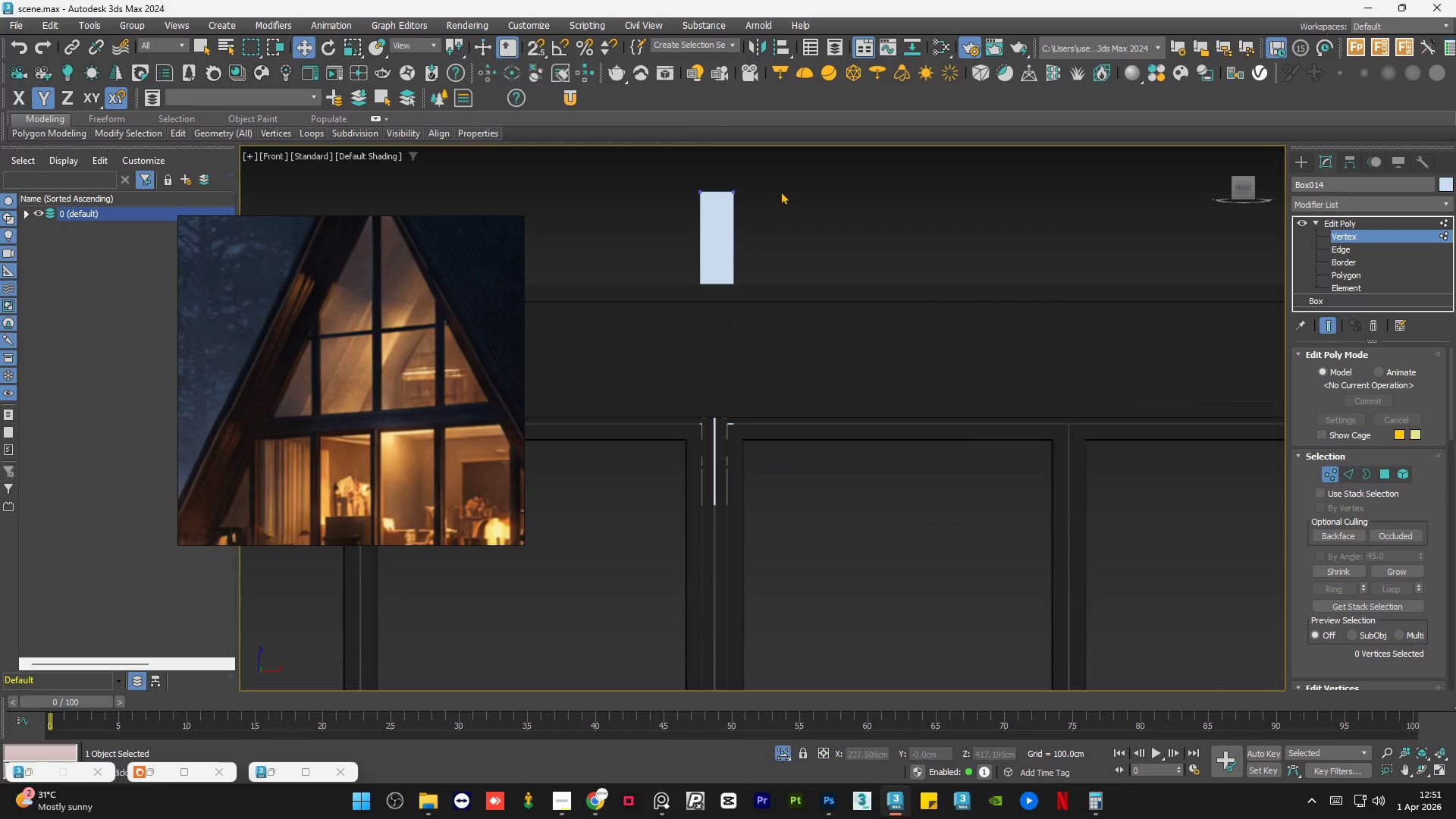 
left_click_drag(start_coordinate=[792, 164], to_coordinate=[715, 521])
 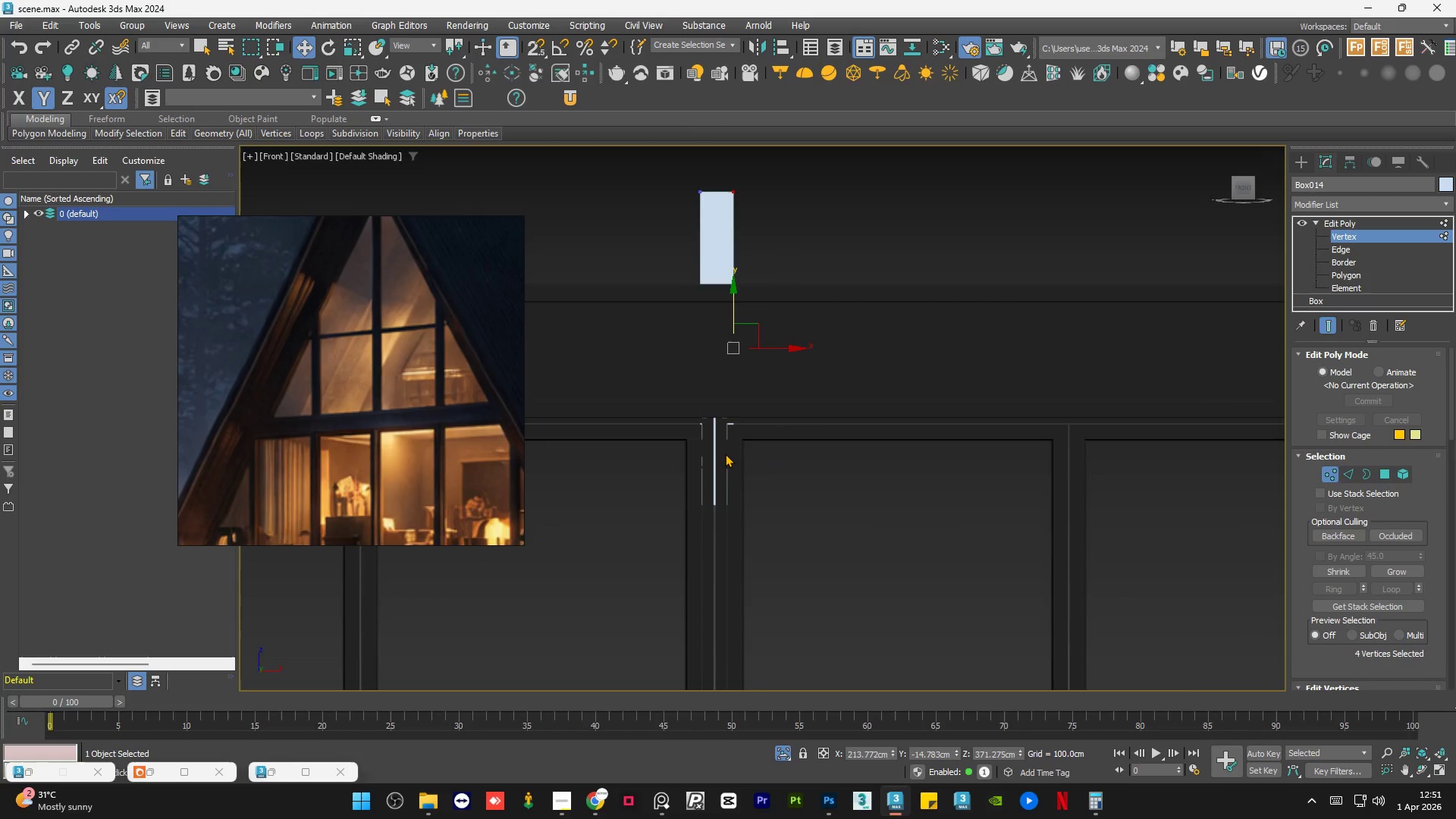 
scroll: coordinate [725, 453], scroll_direction: up, amount: 1.0
 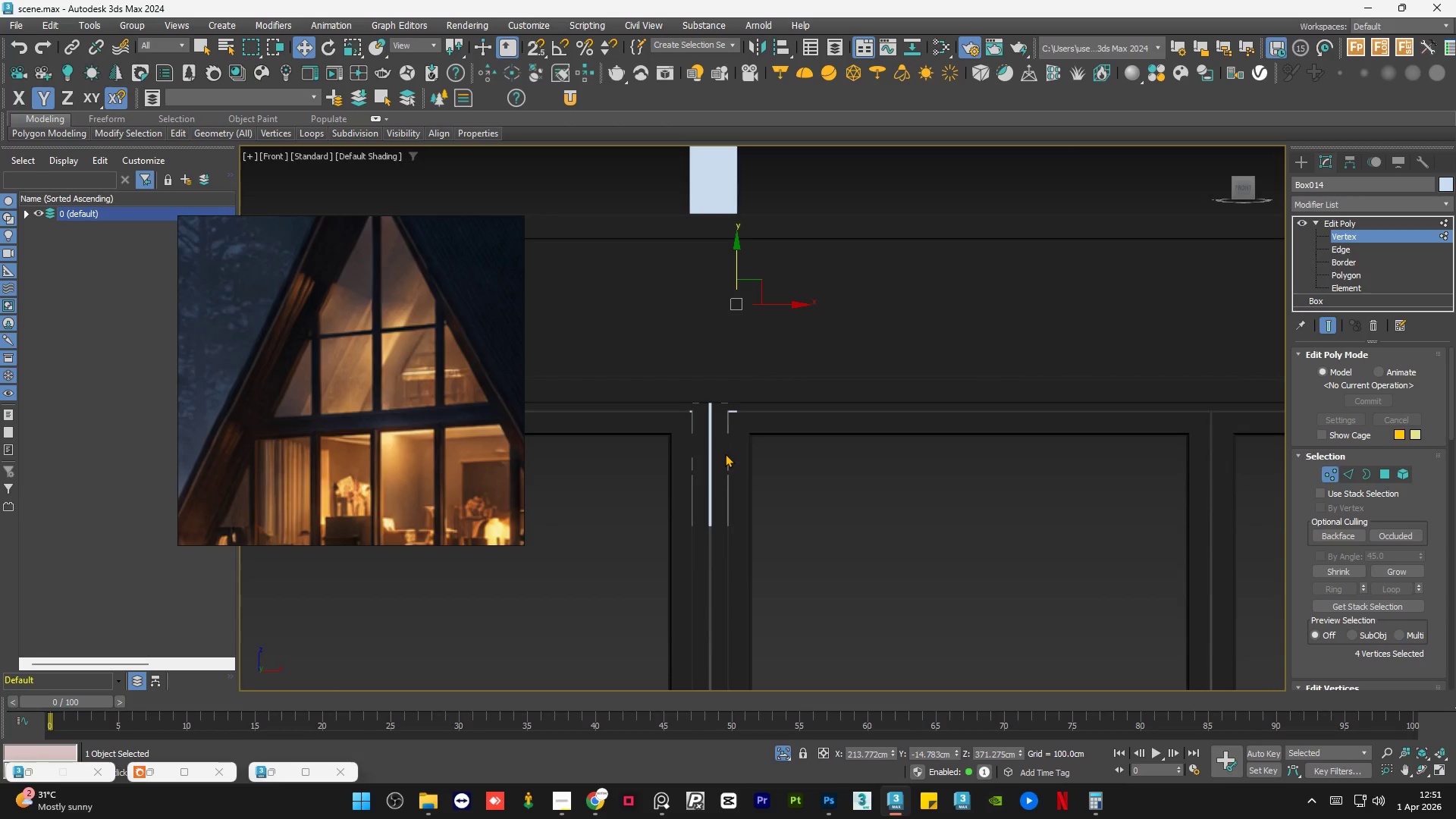 
key(F3)
 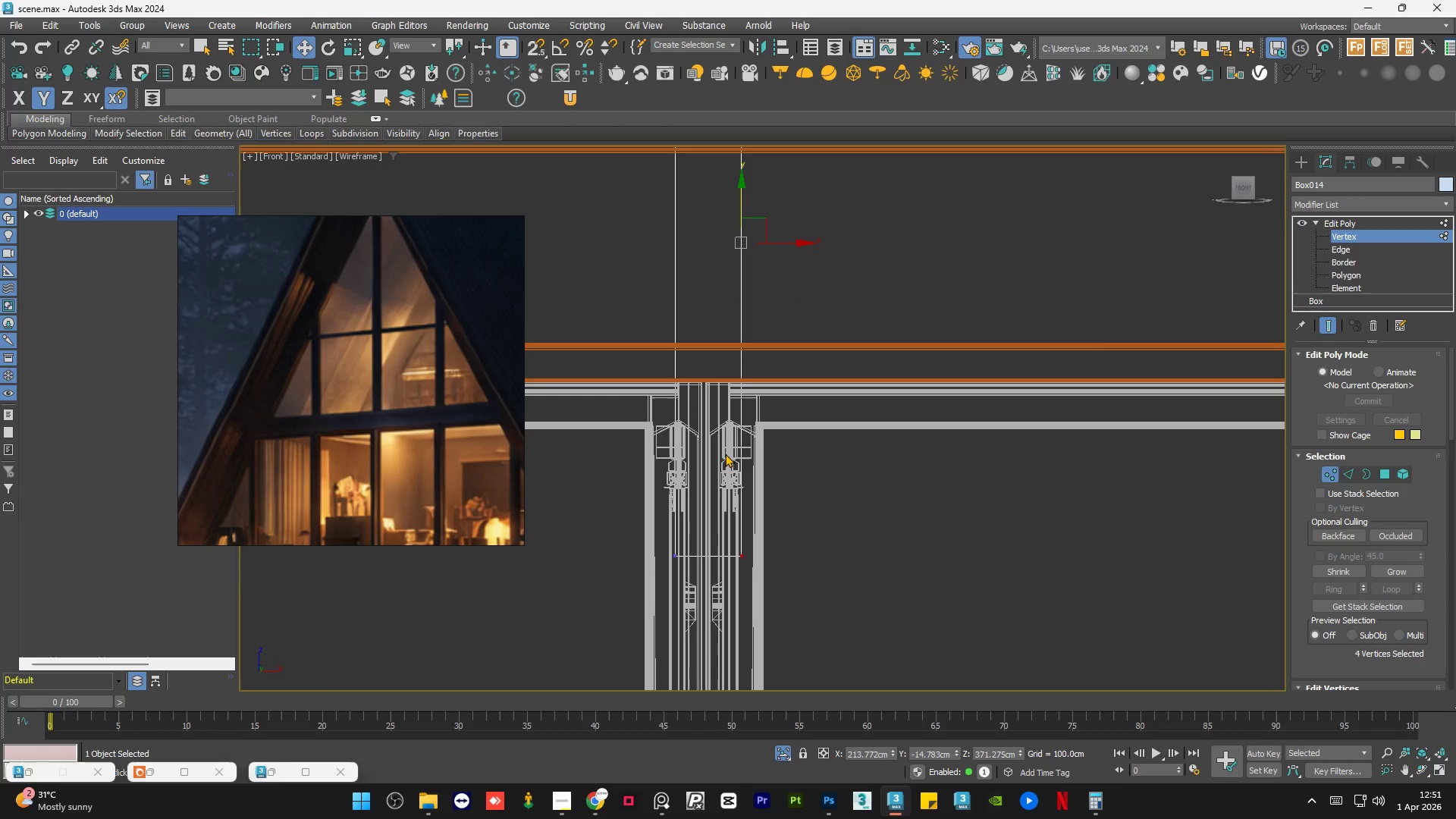 
scroll: coordinate [725, 453], scroll_direction: up, amount: 1.0
 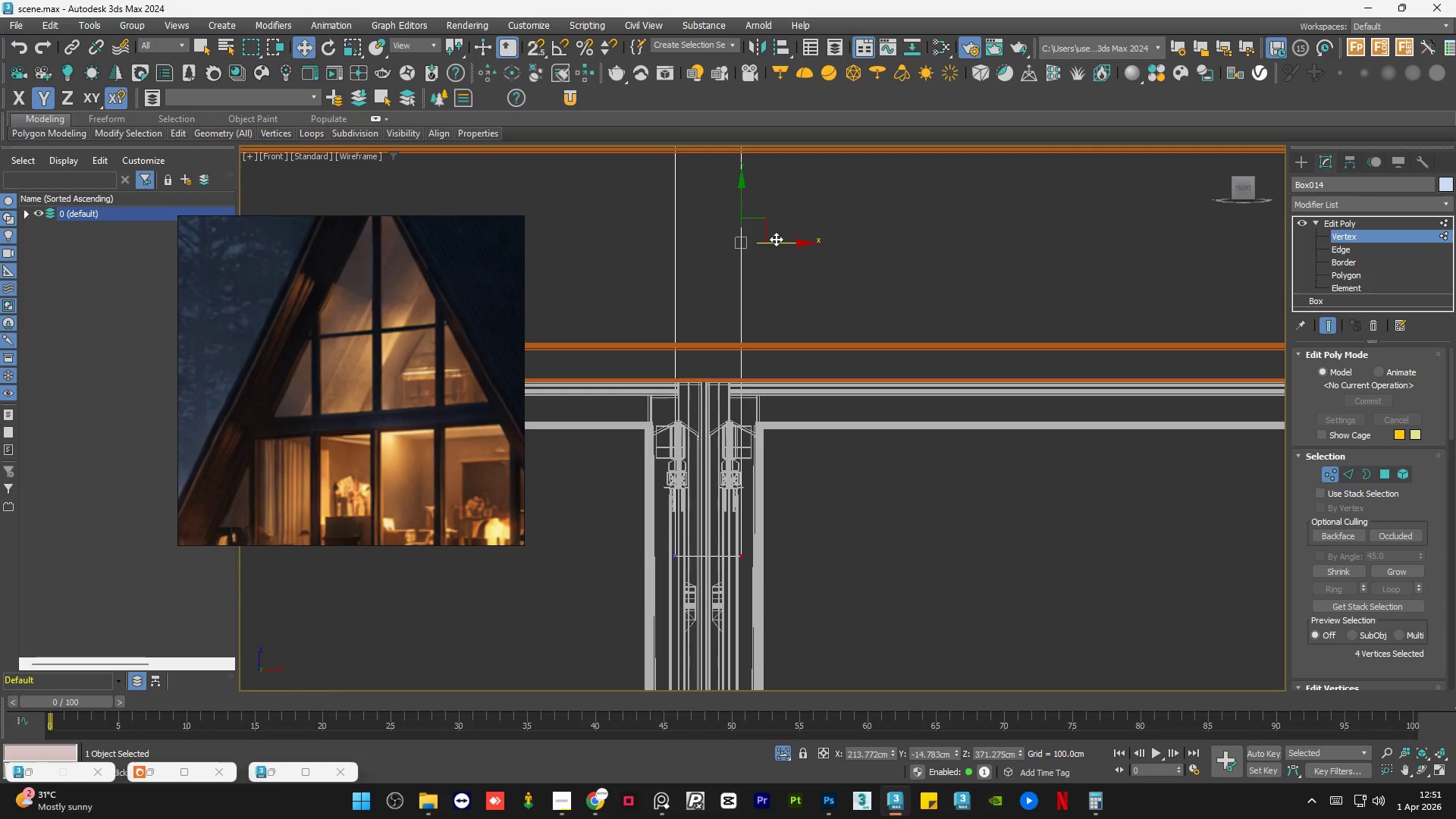 
left_click_drag(start_coordinate=[774, 242], to_coordinate=[795, 246])
 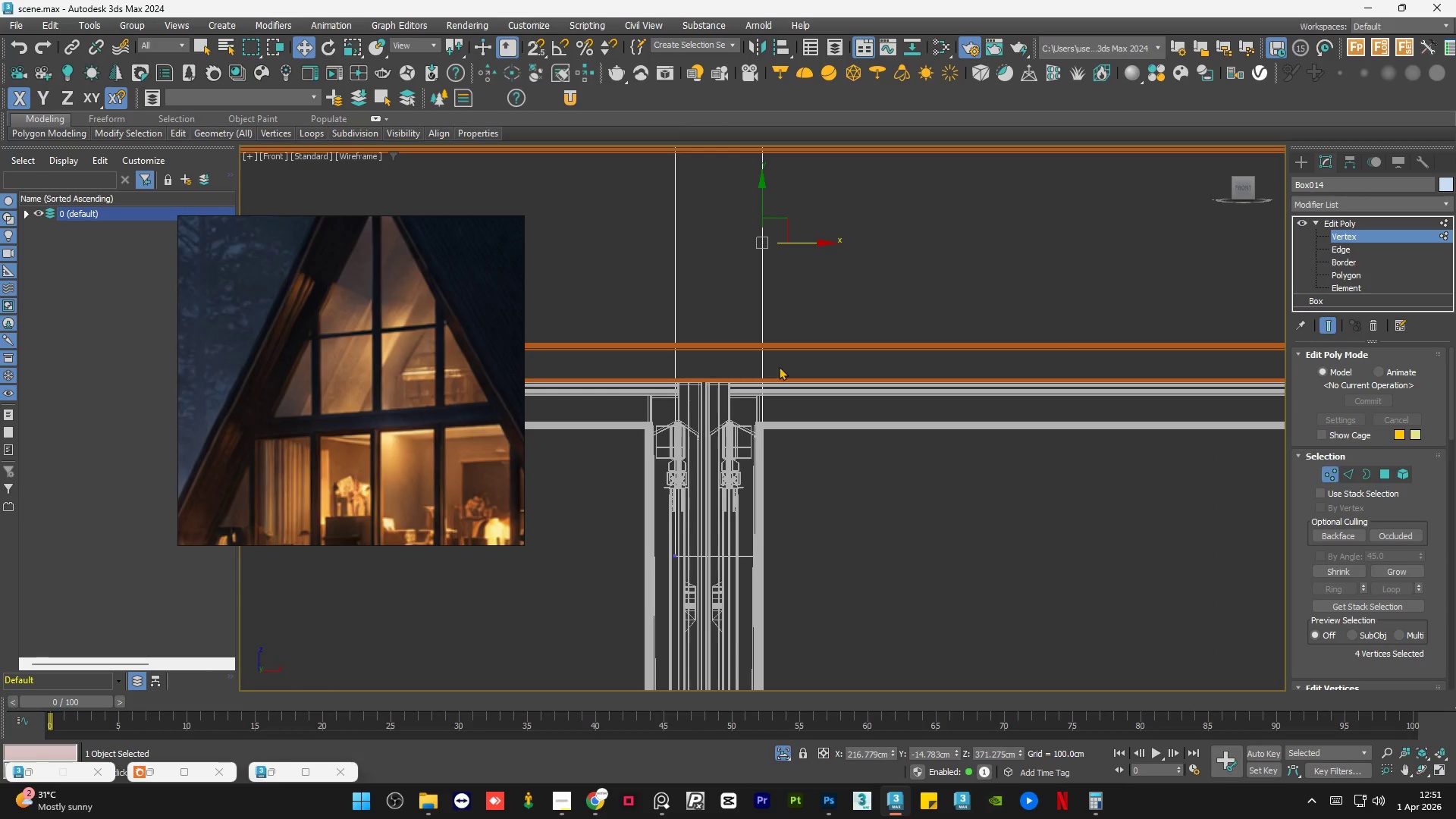 
scroll: coordinate [733, 412], scroll_direction: down, amount: 3.0
 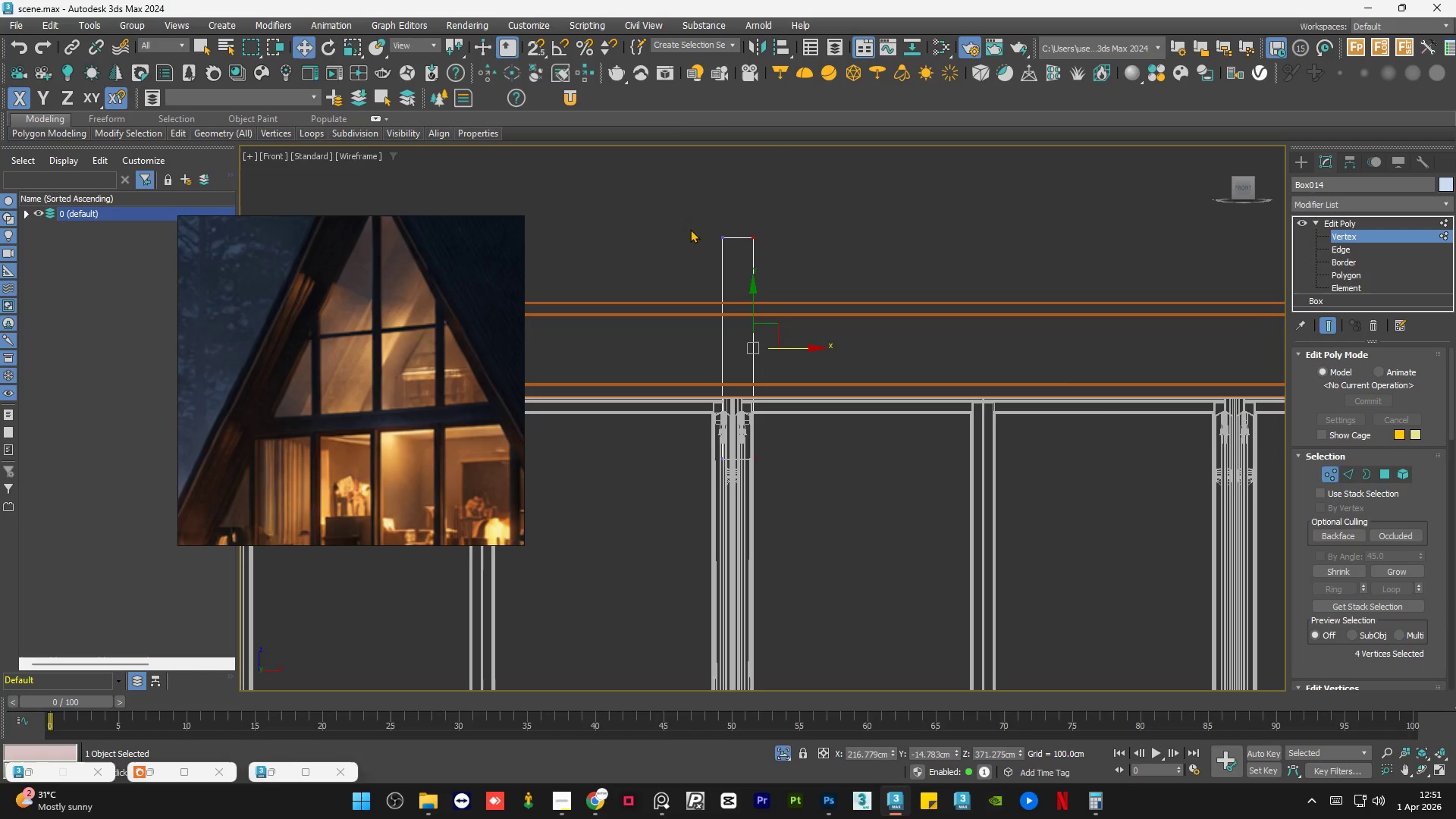 
left_click_drag(start_coordinate=[686, 200], to_coordinate=[733, 487])
 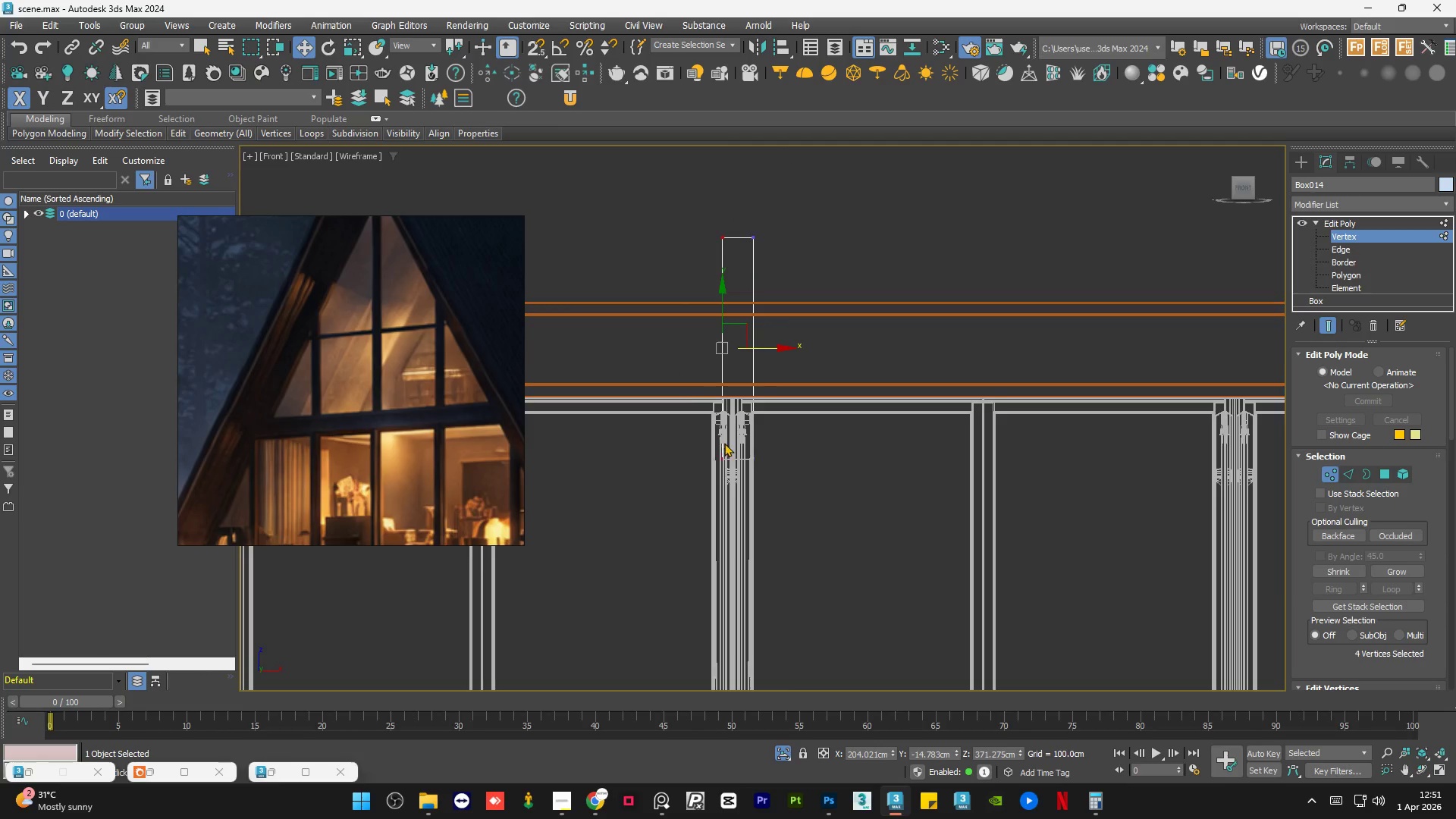 
scroll: coordinate [716, 414], scroll_direction: up, amount: 3.0
 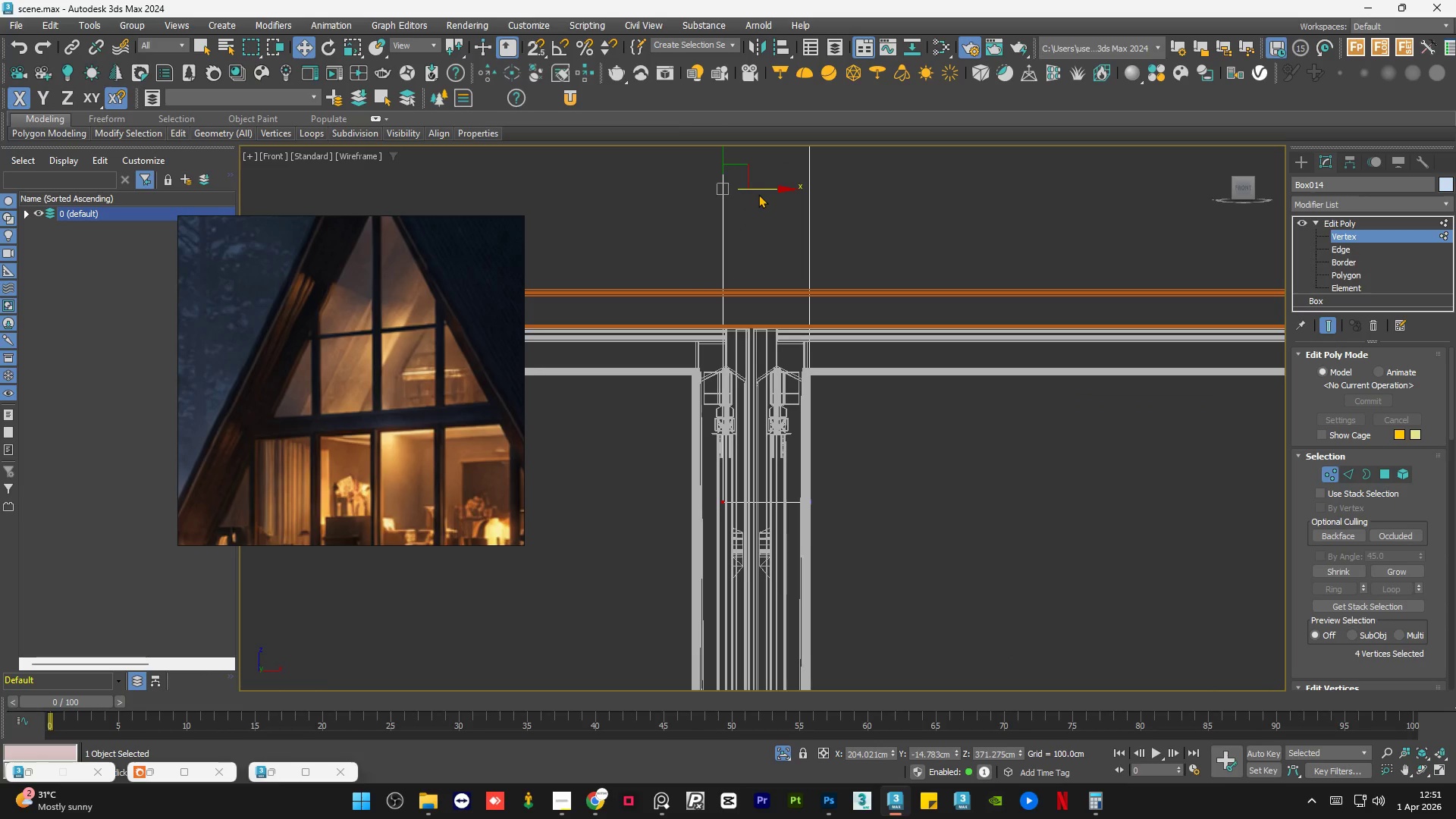 
left_click_drag(start_coordinate=[761, 189], to_coordinate=[730, 191])
 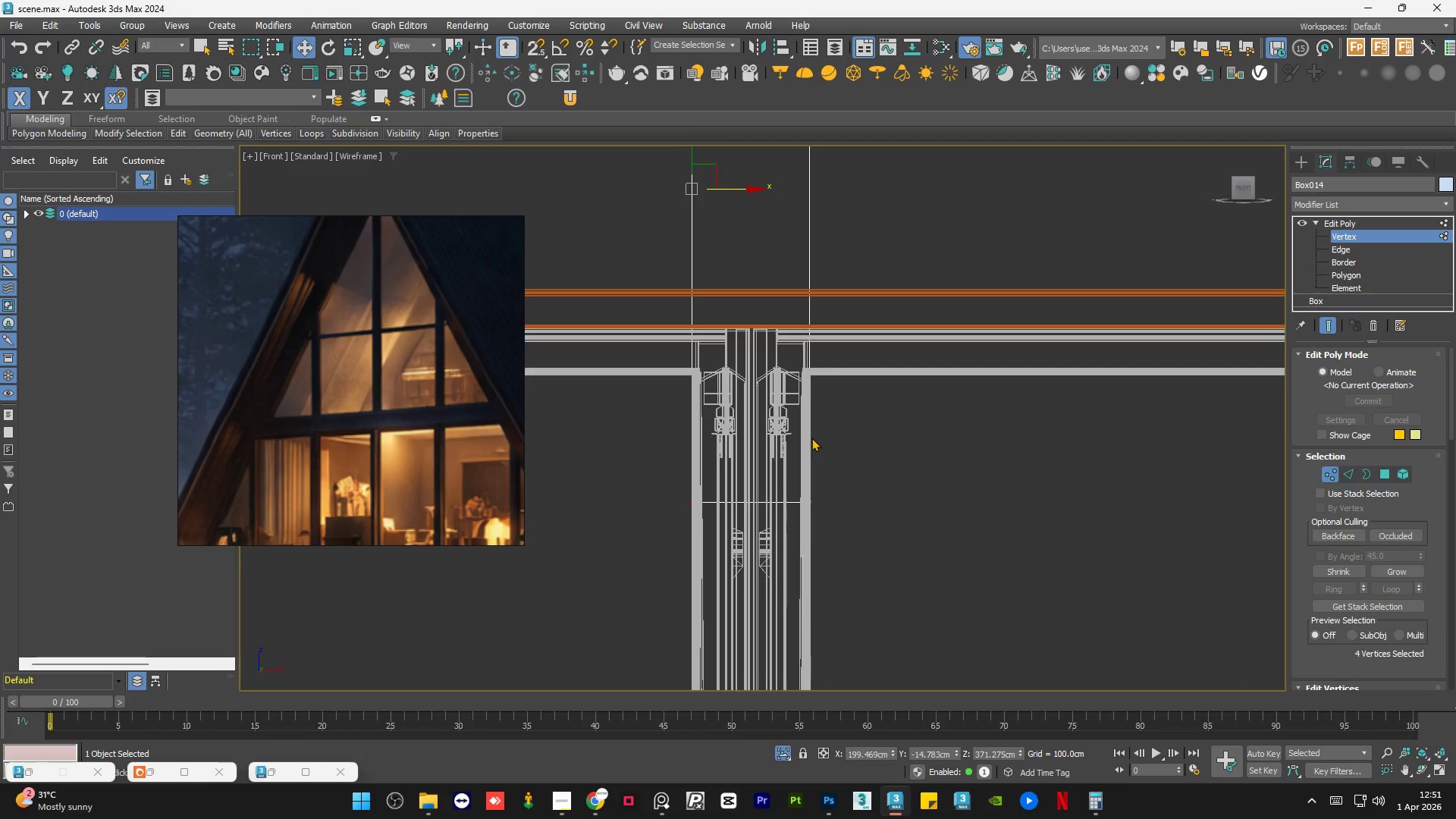 
scroll: coordinate [764, 466], scroll_direction: down, amount: 3.0
 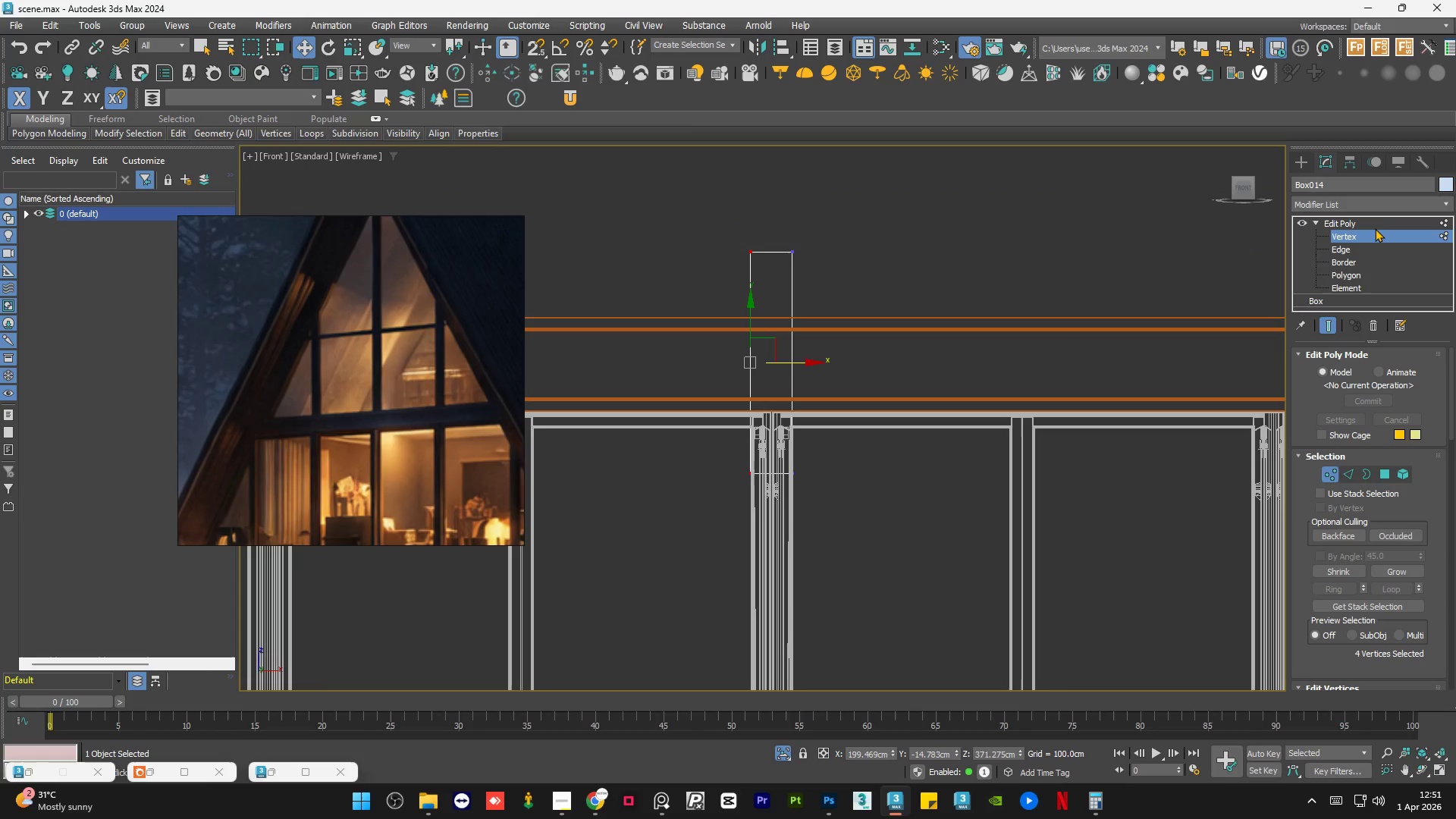 
left_click([1361, 218])
 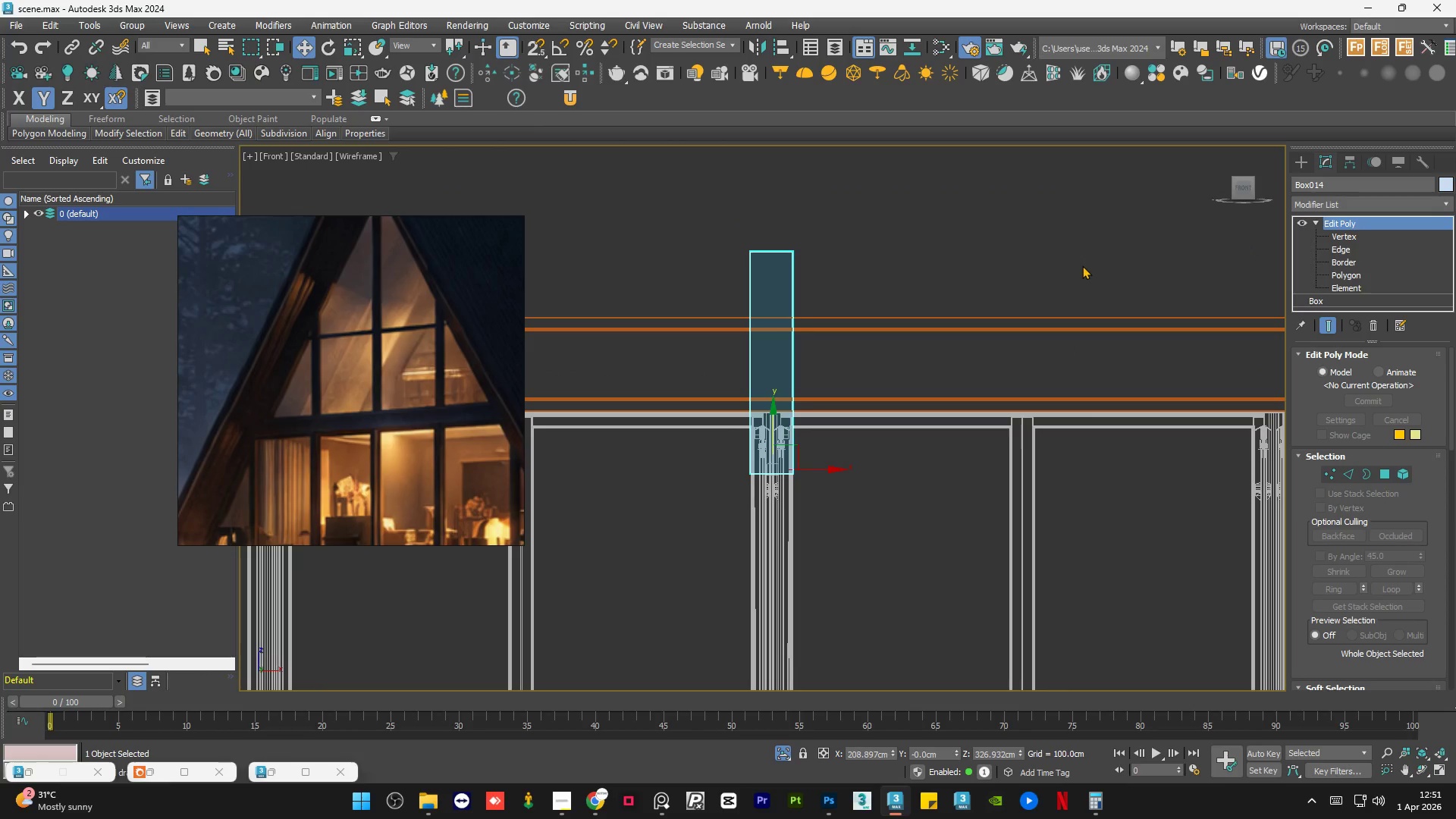 
key(F3)
 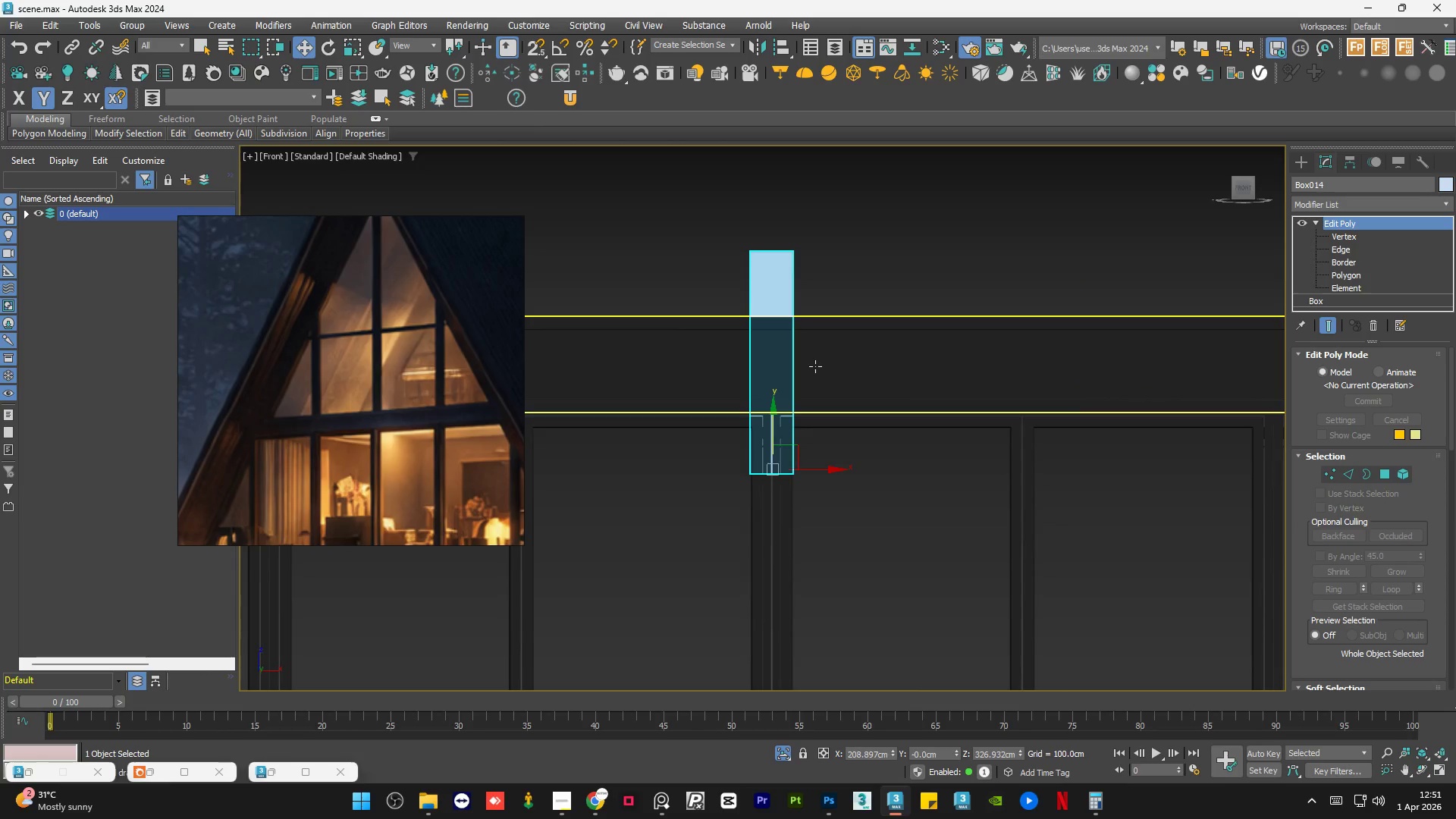 
scroll: coordinate [822, 383], scroll_direction: down, amount: 5.0
 